 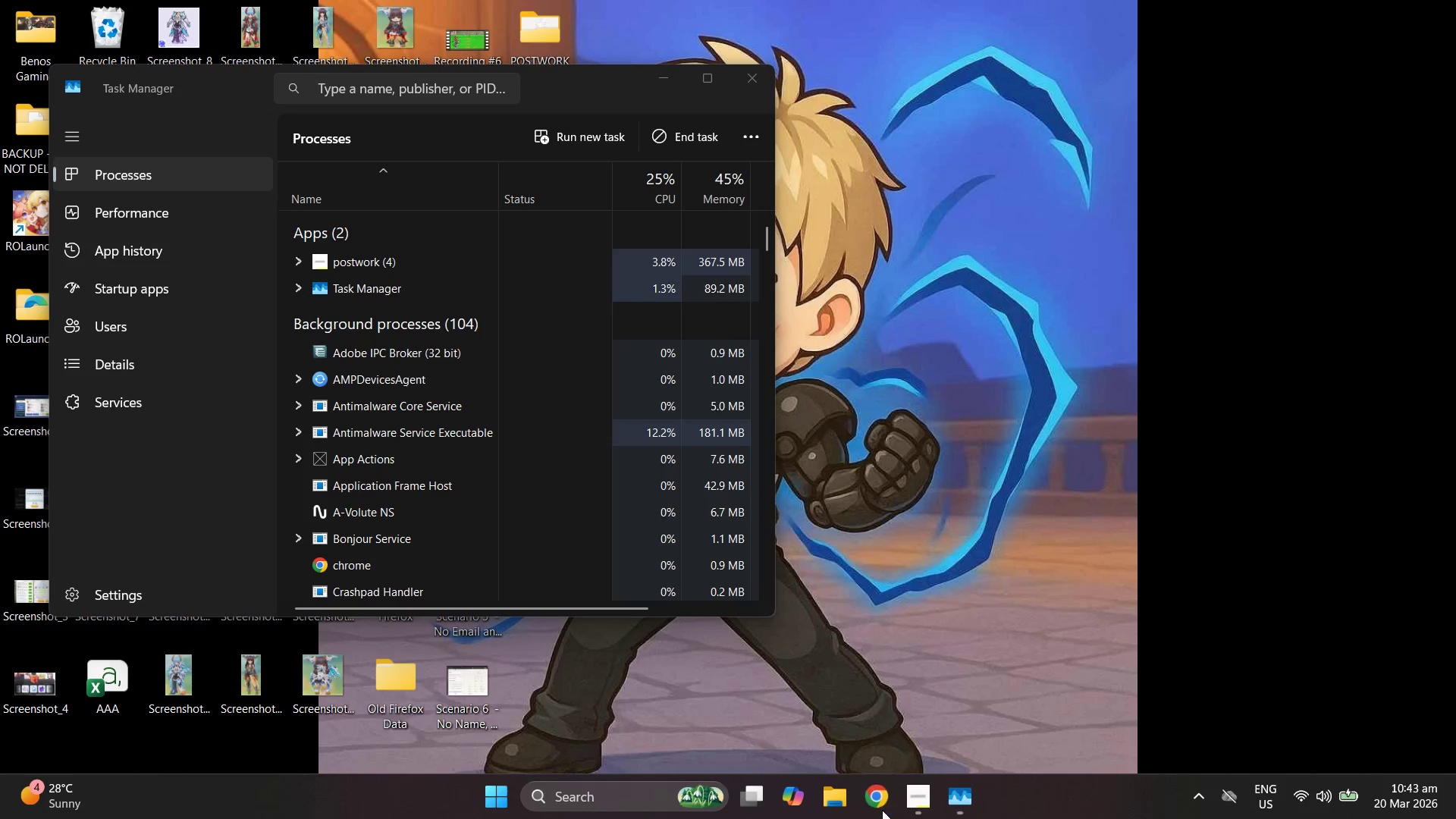 
left_click([802, 356])
 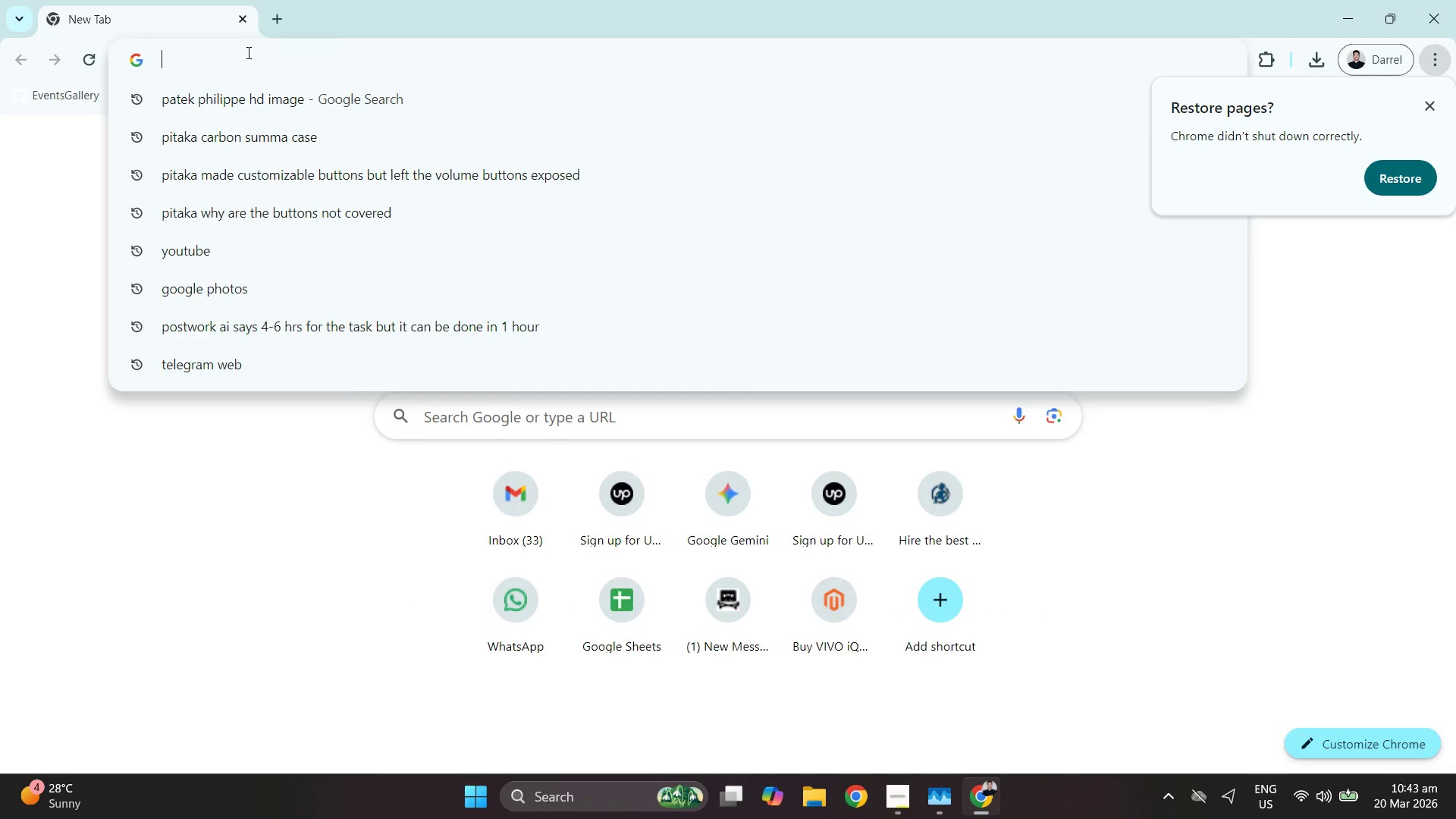 
type(fpr)
key(Backspace)
key(Backspace)
type(or)
 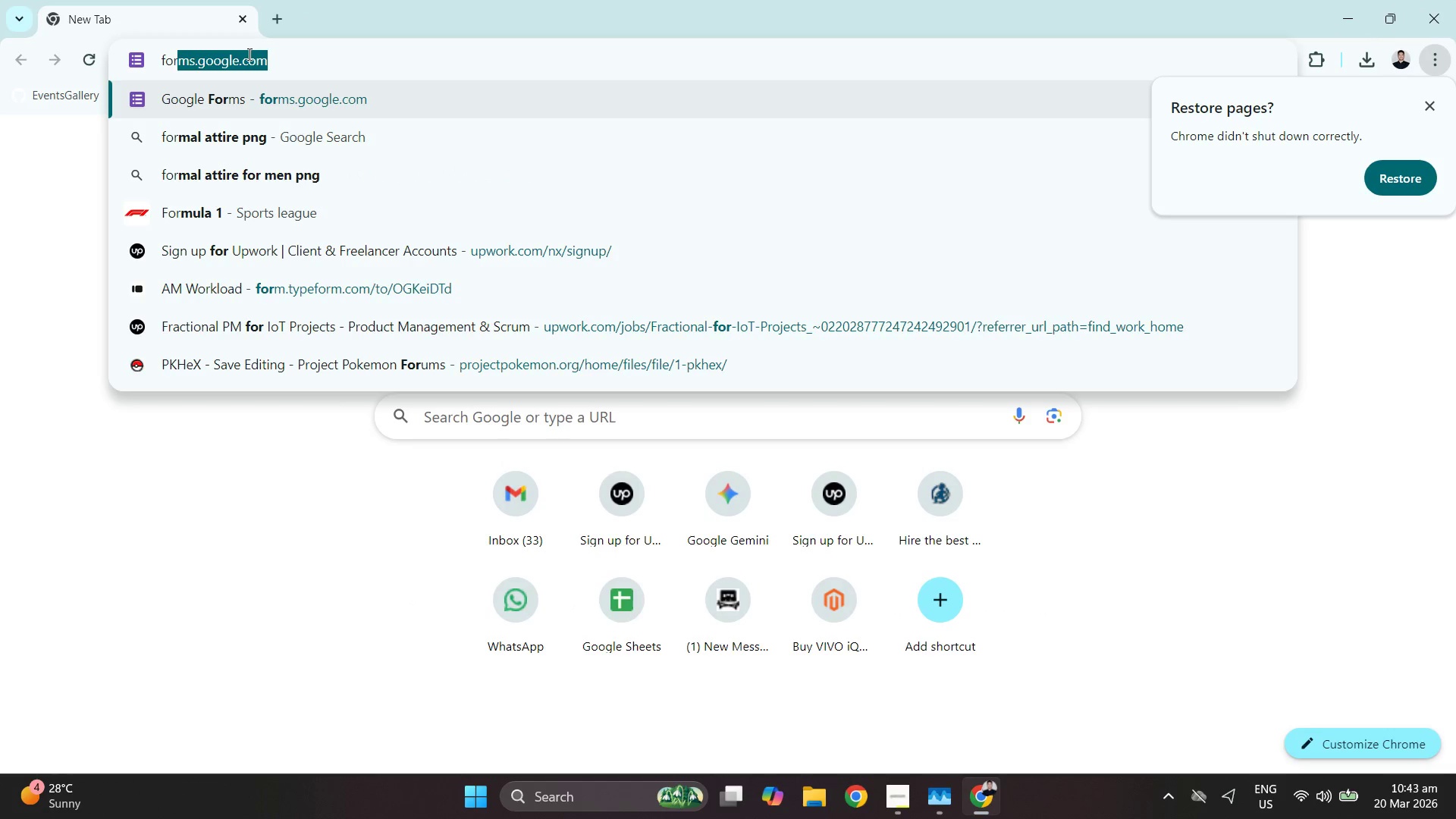 
key(Shift+Enter)
 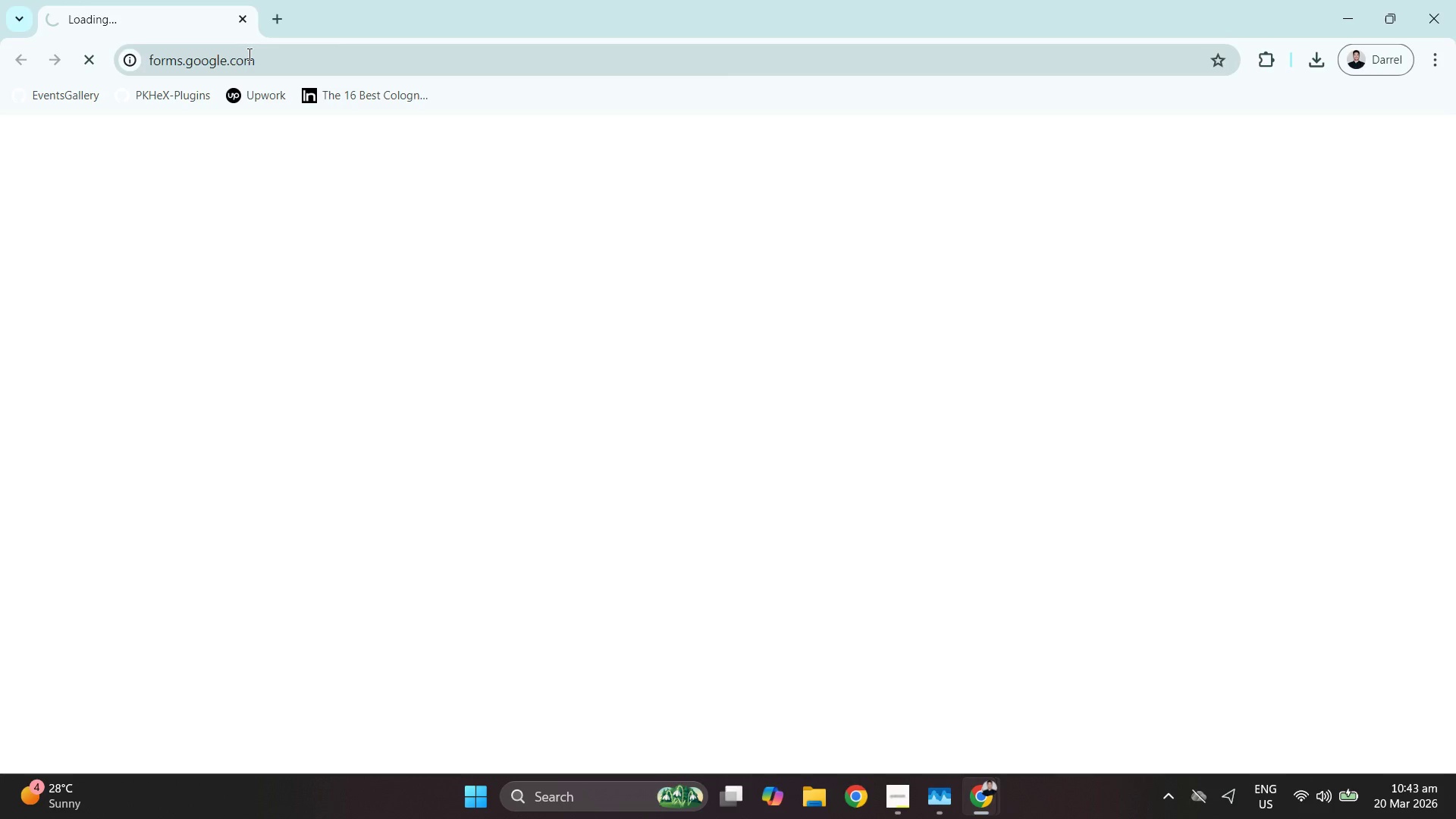 
key(Shift+ShiftRight)
 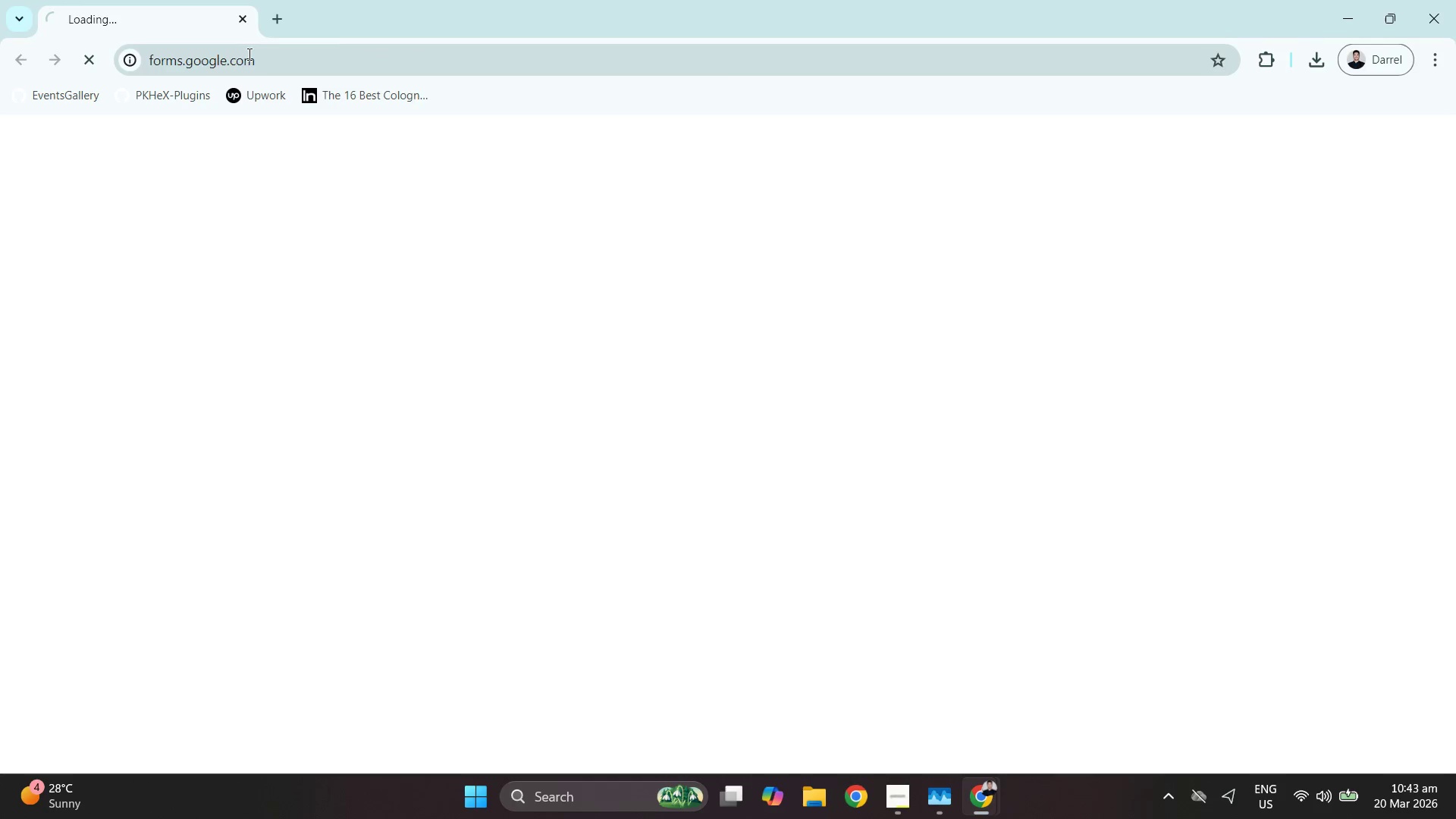 
left_click_drag(start_coordinate=[378, 0], to_coordinate=[393, 136])
 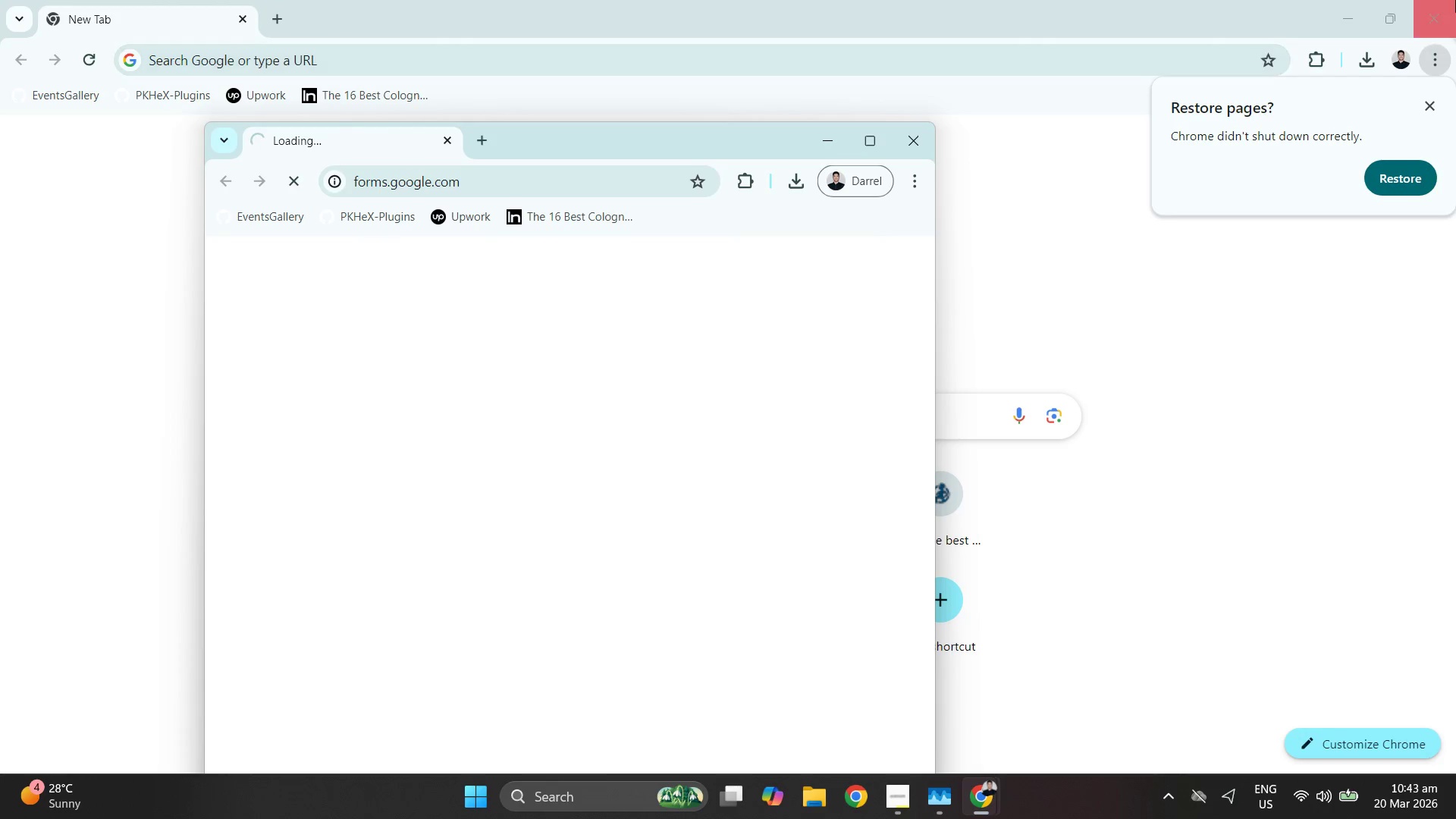 
left_click([1455, 0])
 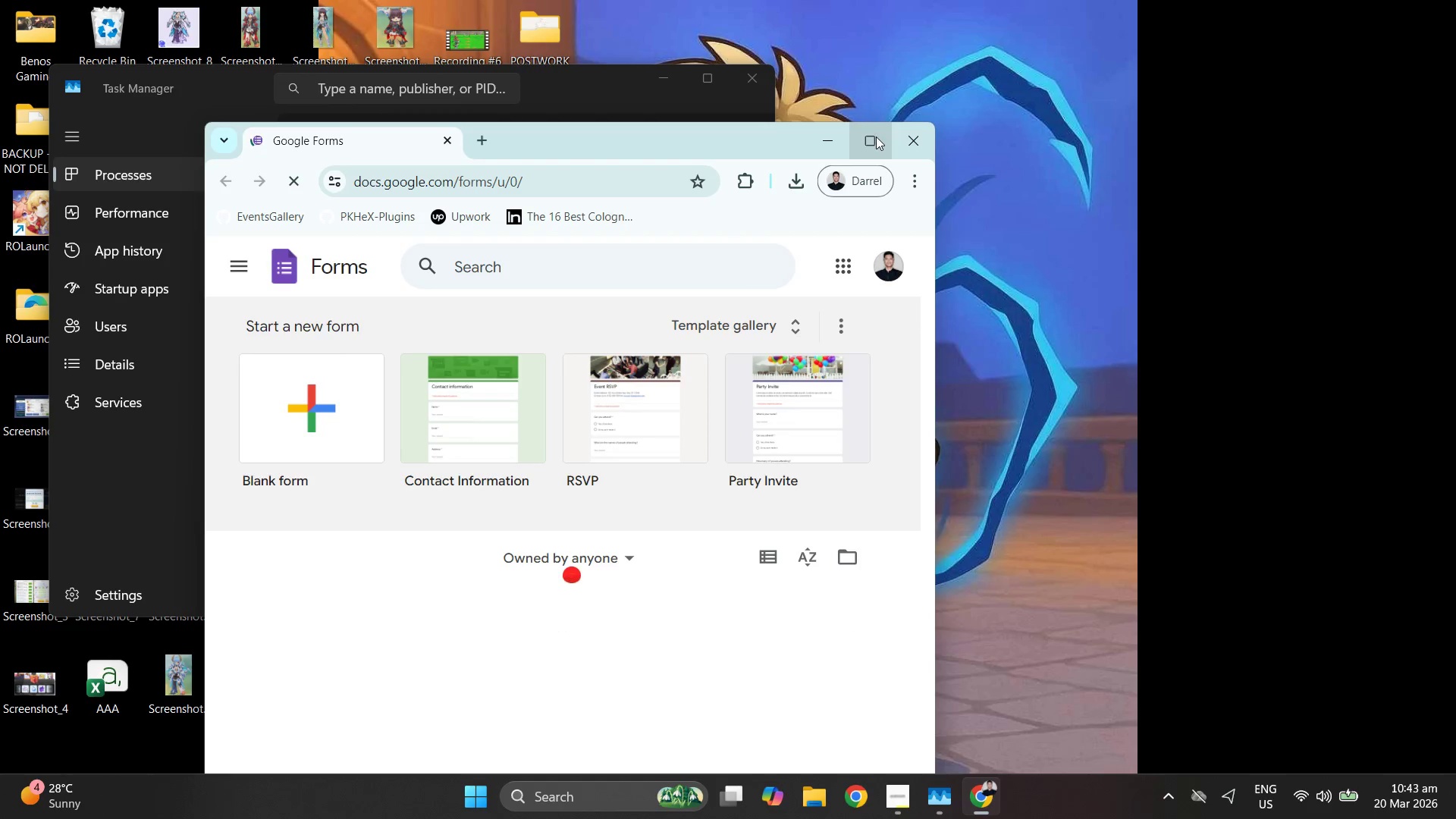 
left_click([876, 136])
 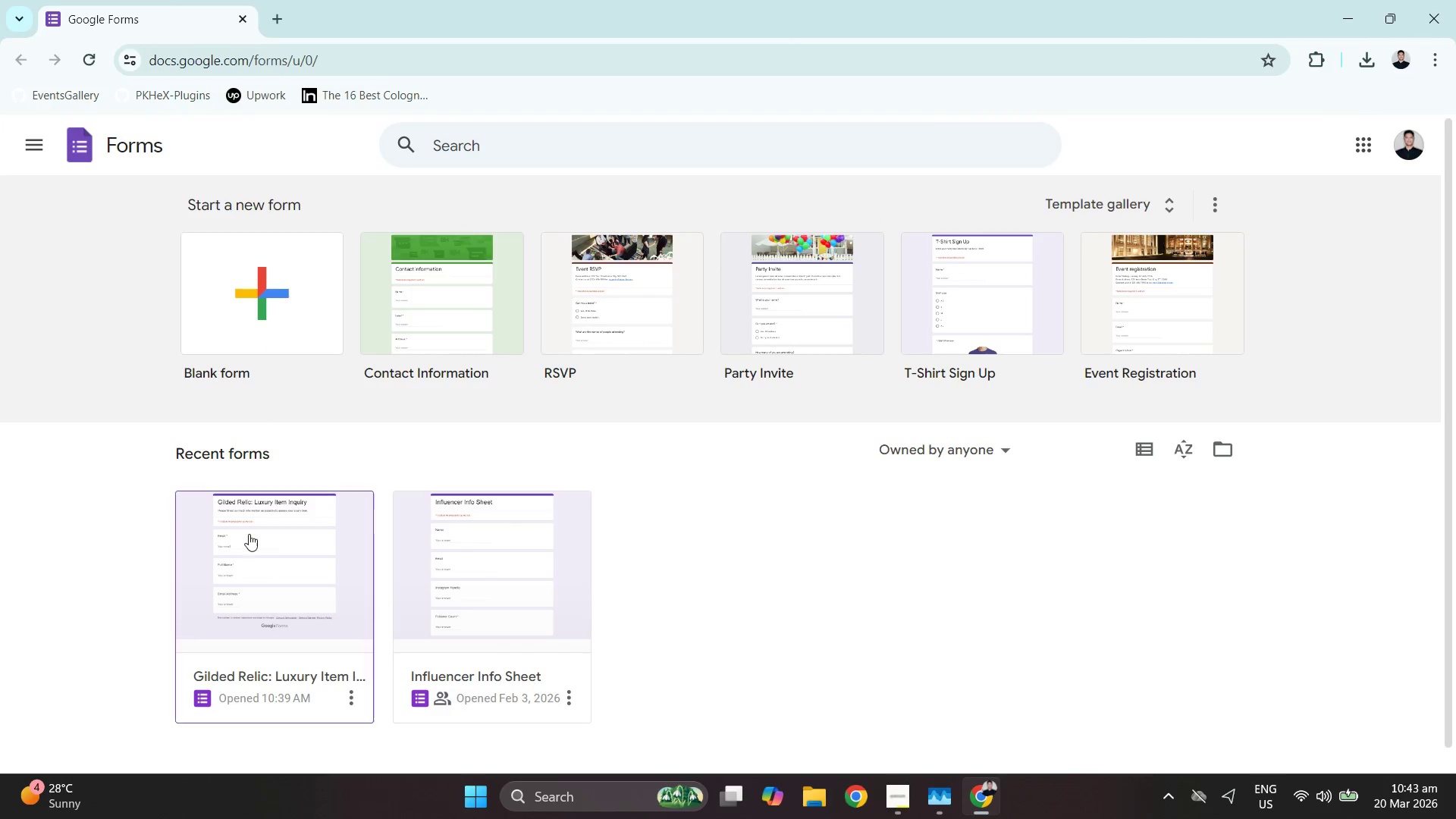 
left_click([250, 567])
 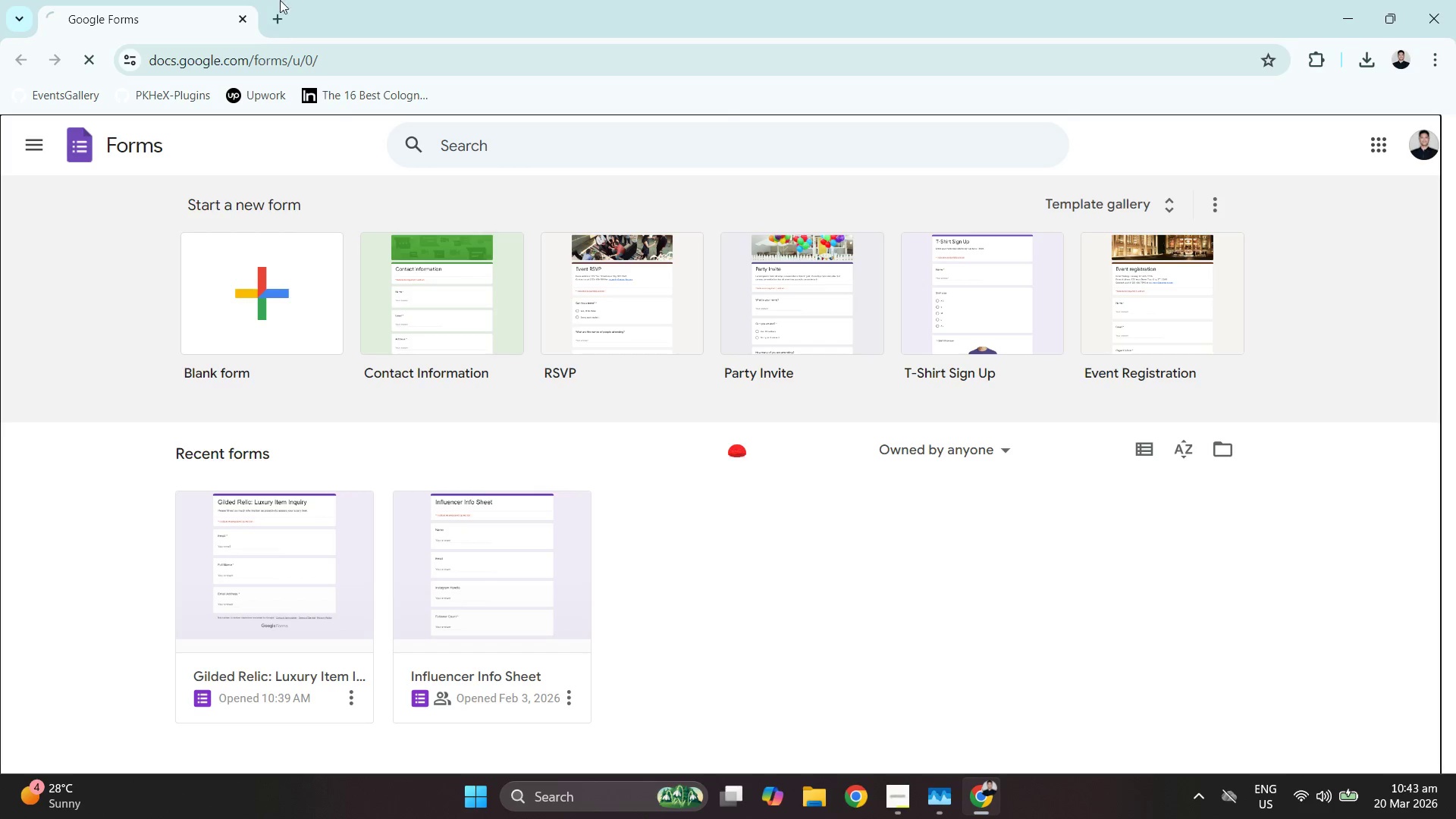 
key(Control+T)
 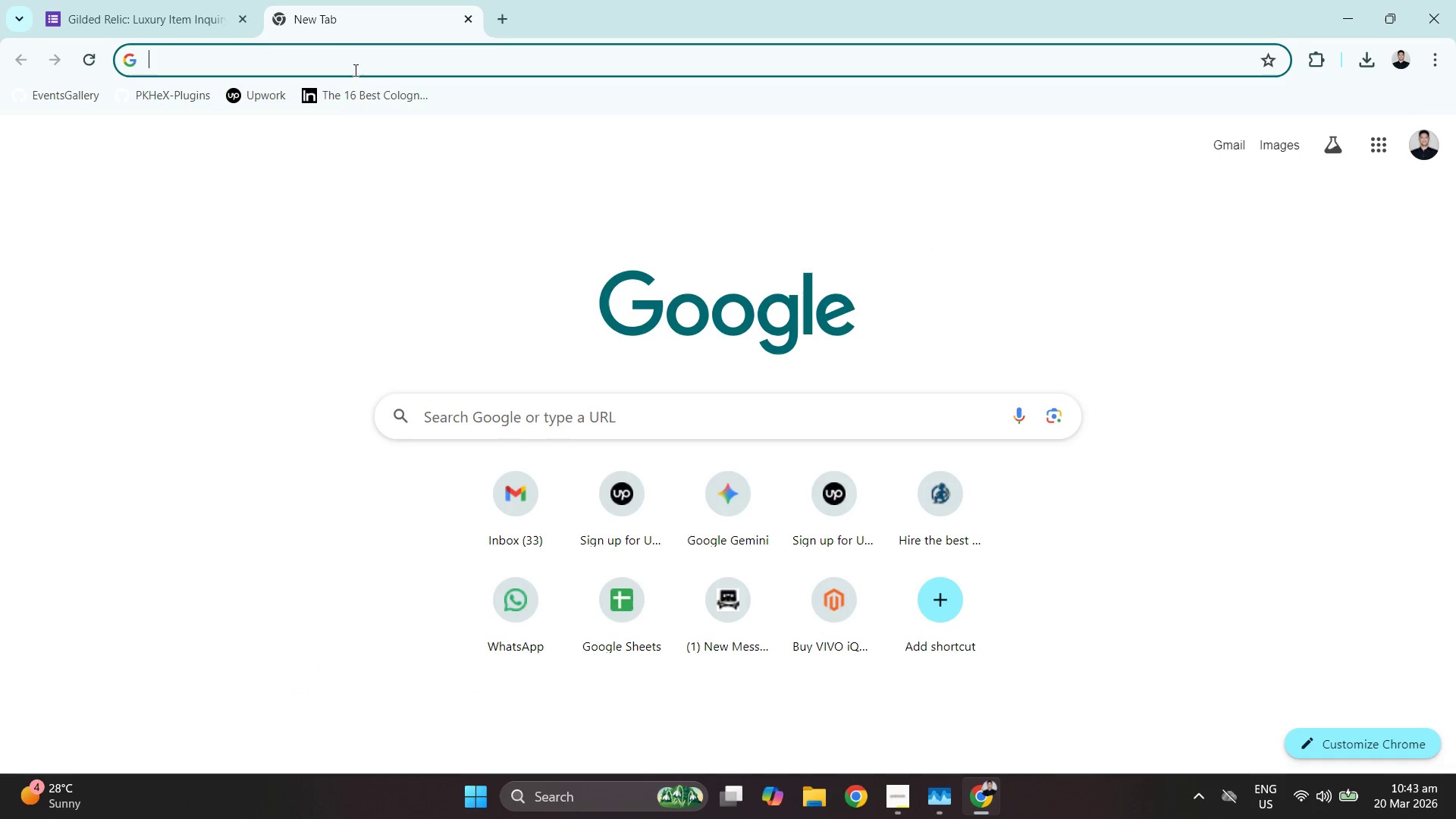 
wait(5.99)
 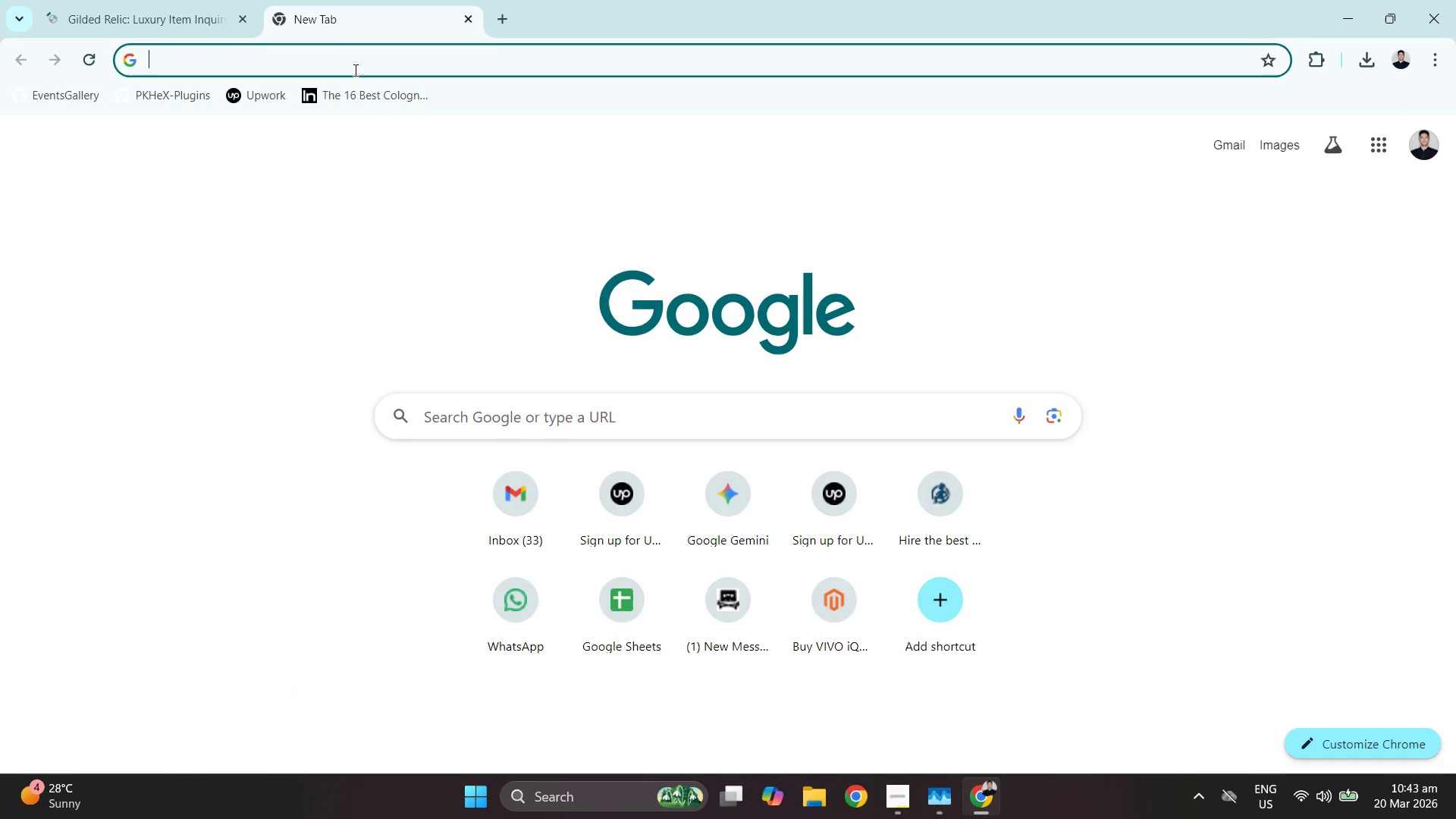 
left_click([214, 0])
 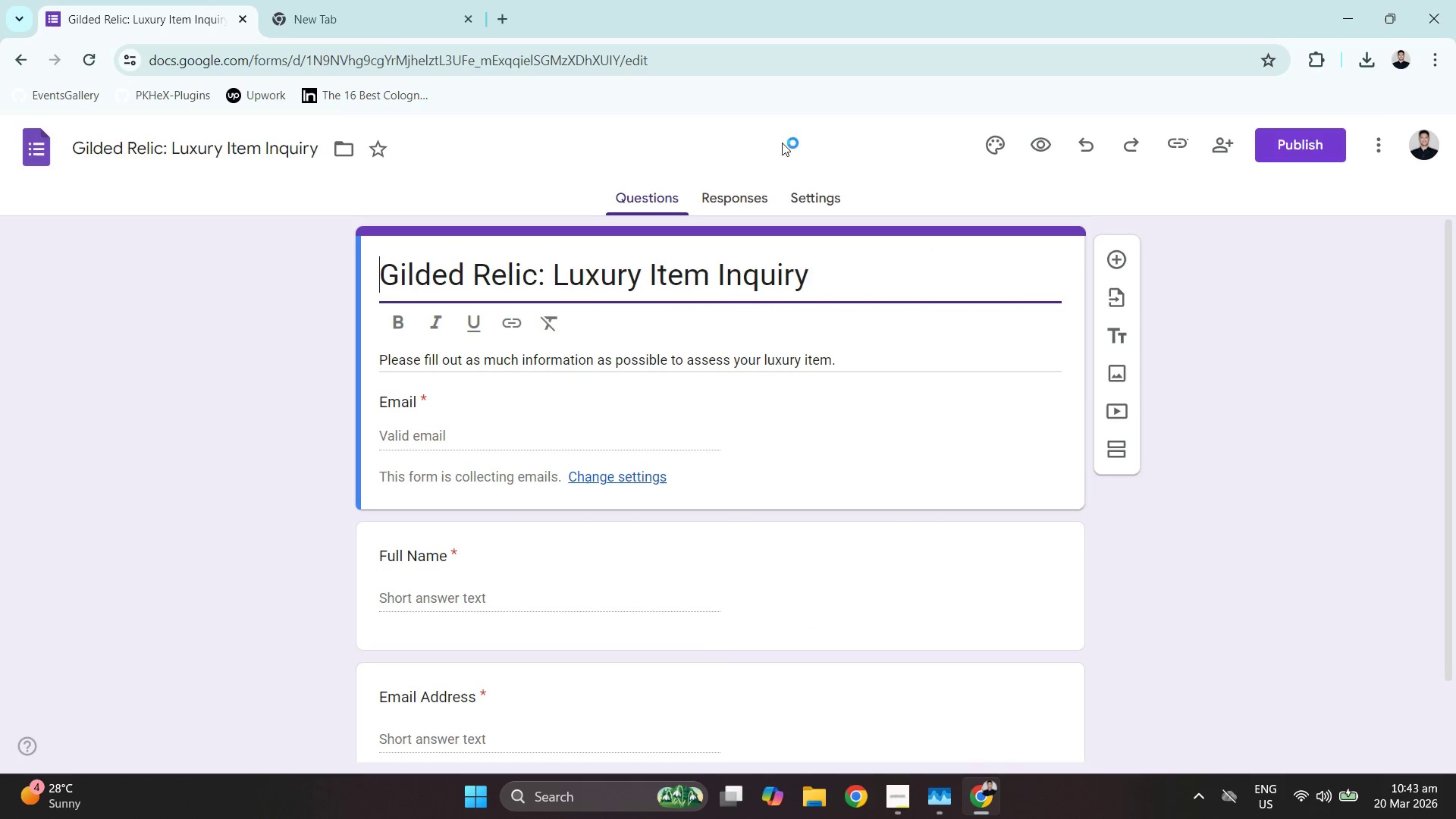 
left_click([319, 0])
 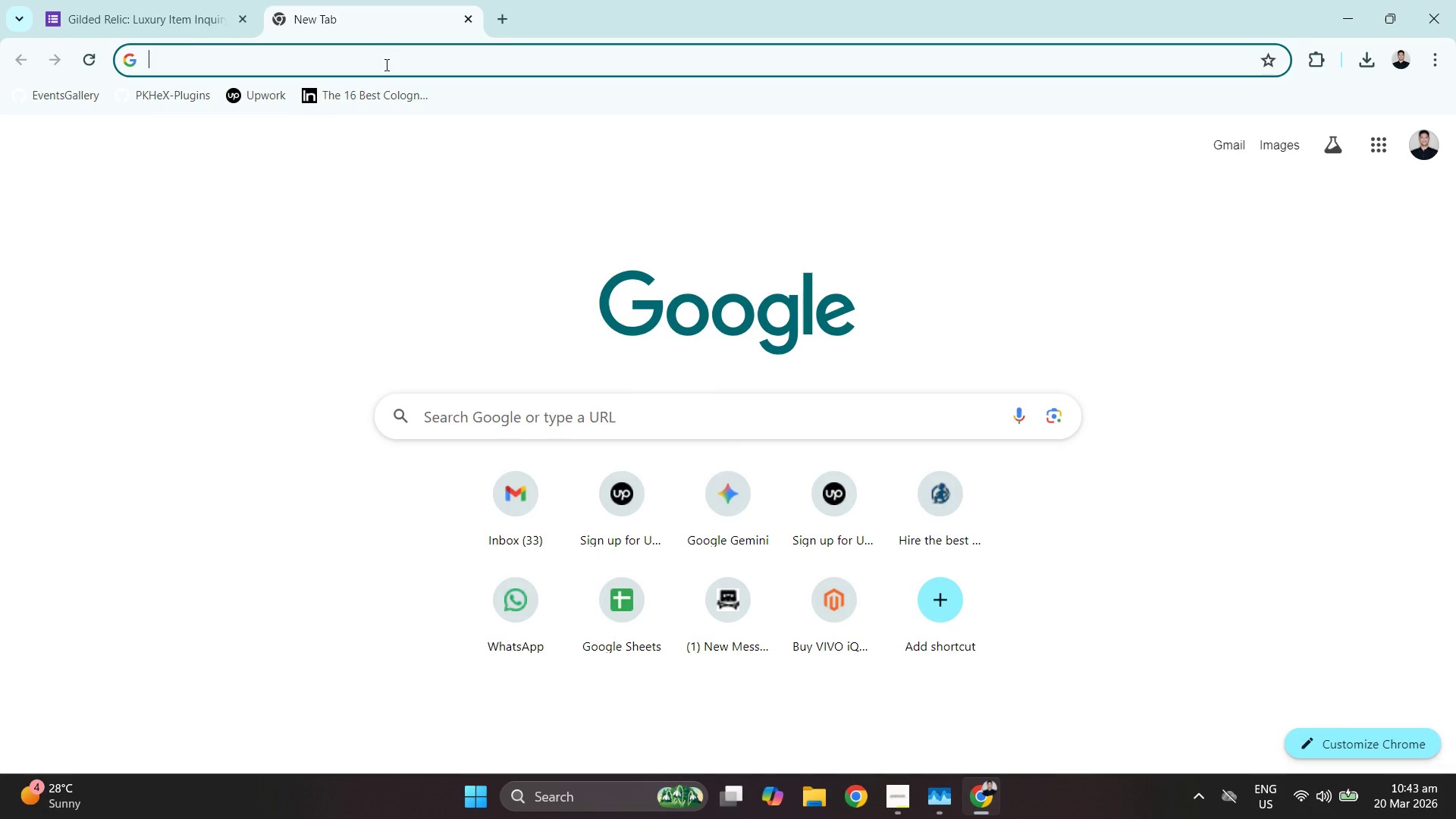 
wait(15.62)
 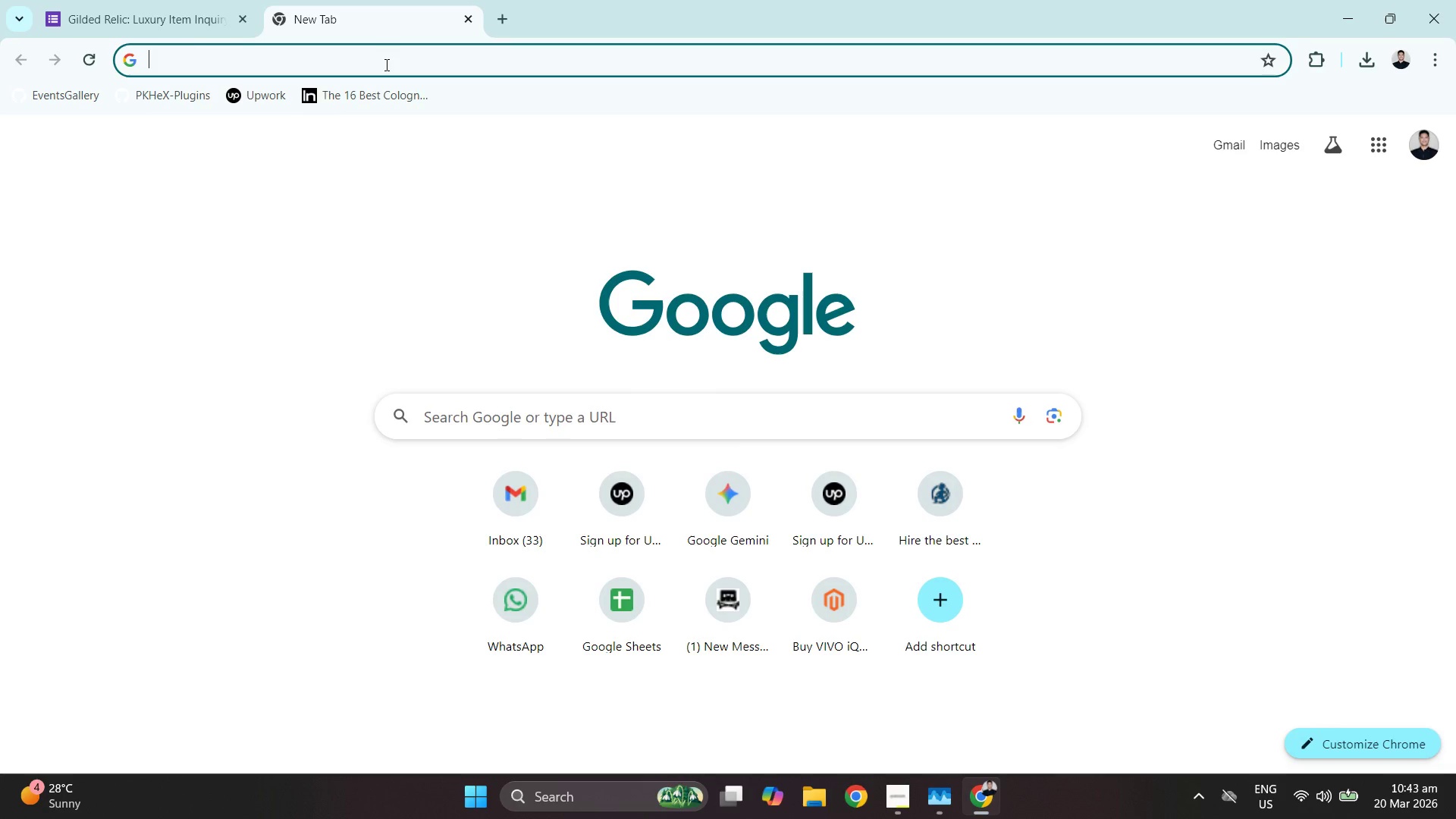 
type(patek)
 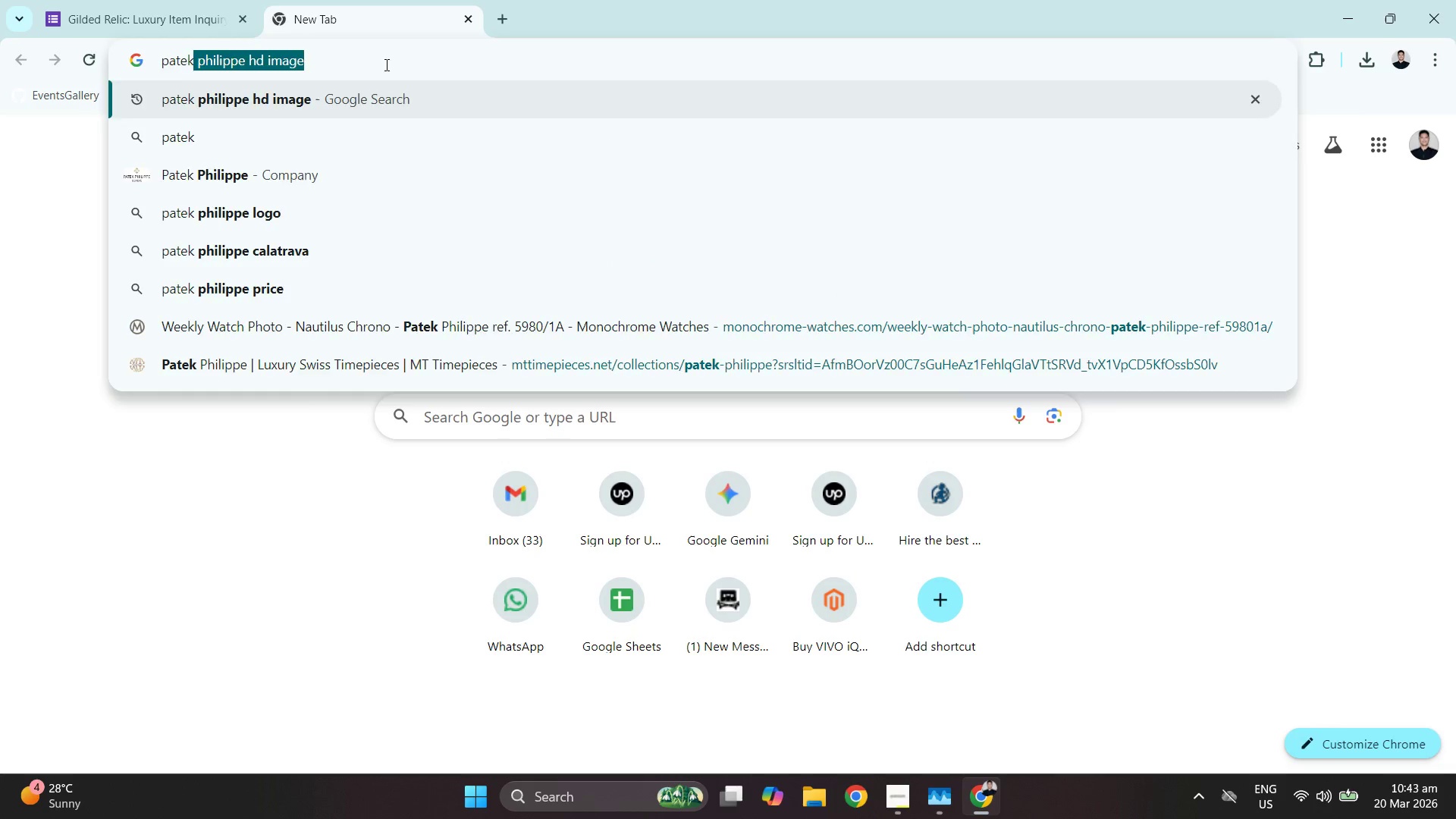 
key(Enter)
 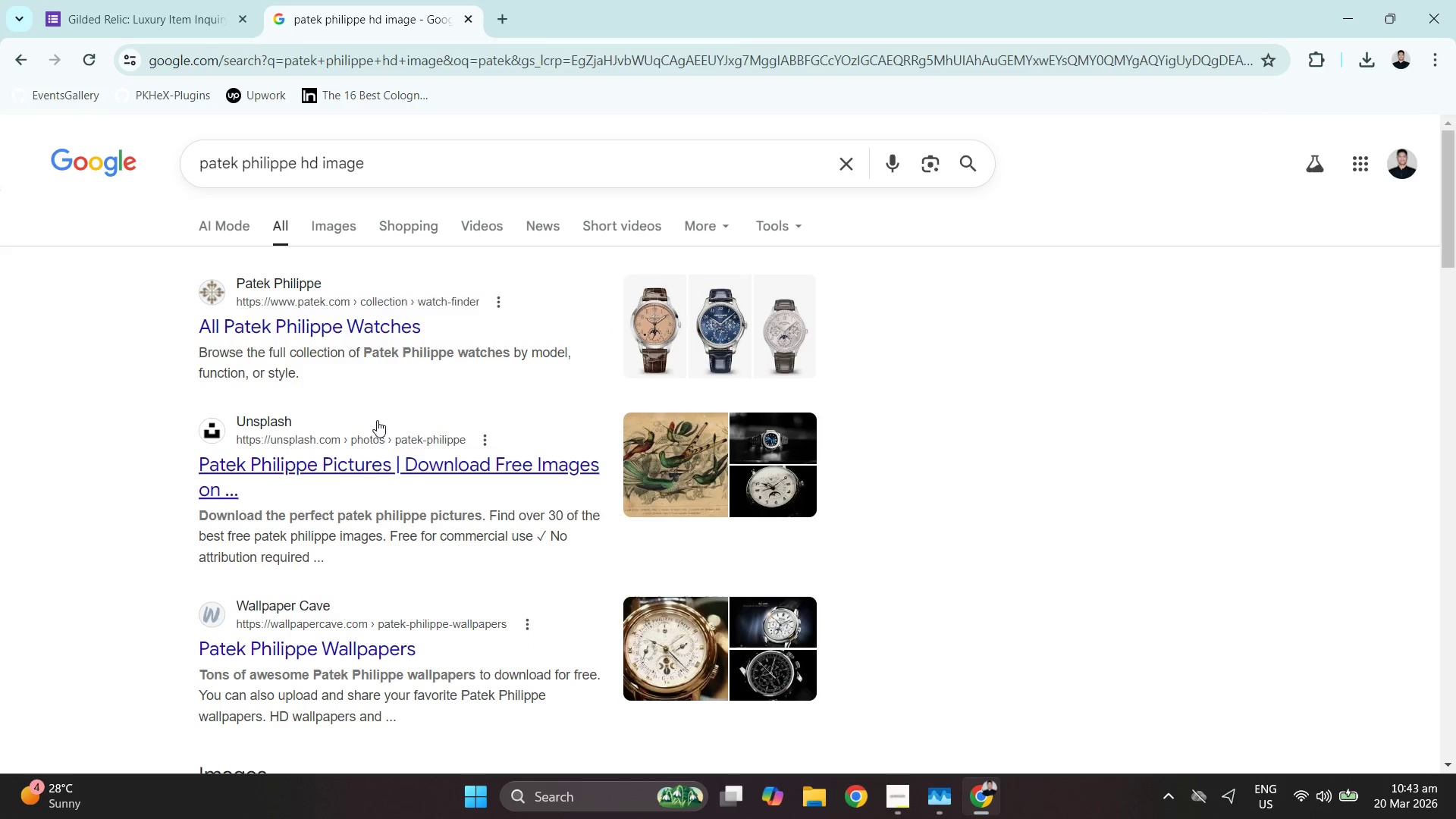 
wait(5.47)
 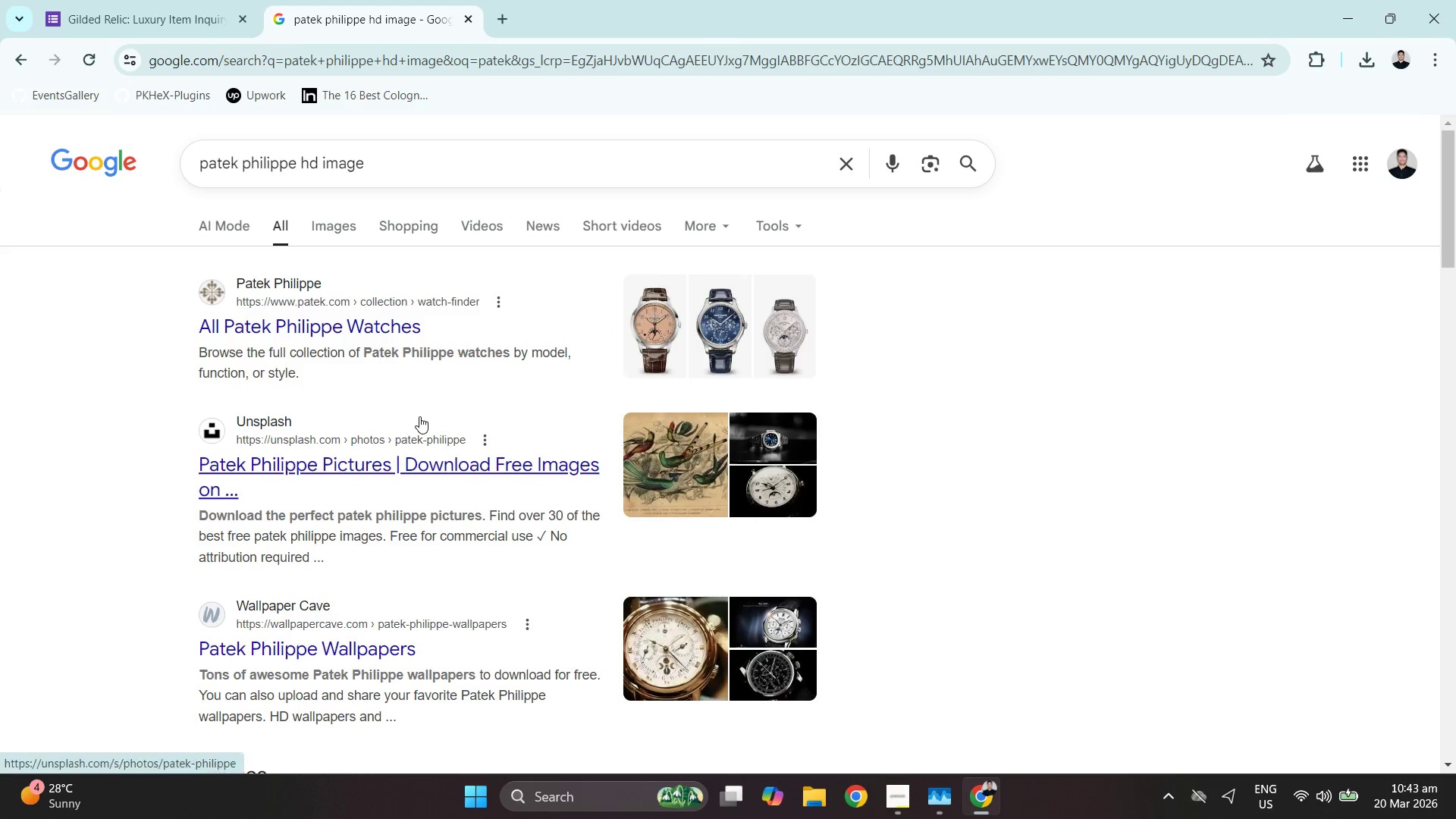 
left_click_drag(start_coordinate=[1455, 226], to_coordinate=[1455, 158])
 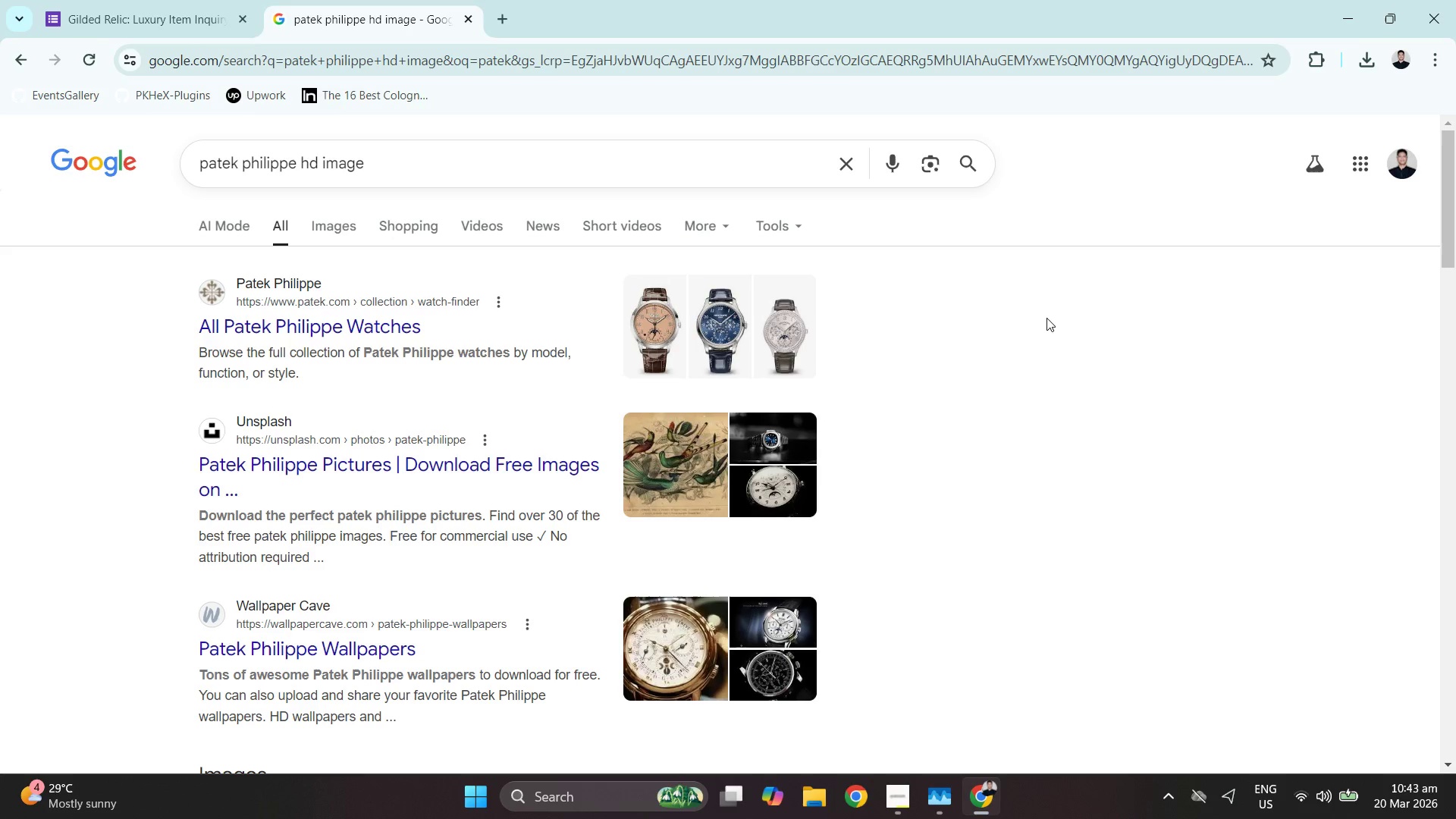 
wait(6.67)
 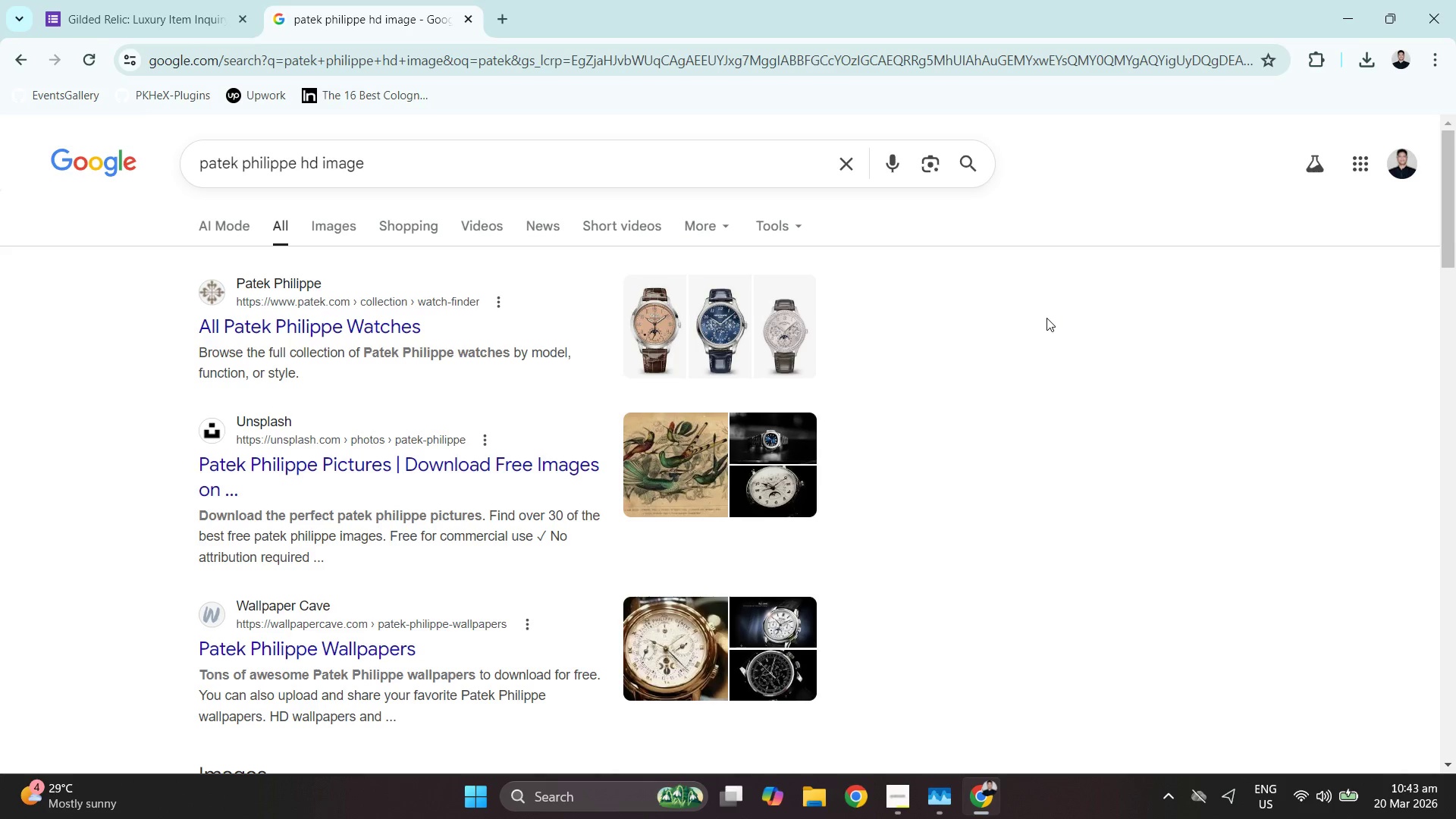 
left_click_drag(start_coordinate=[1455, 196], to_coordinate=[1455, 177])
 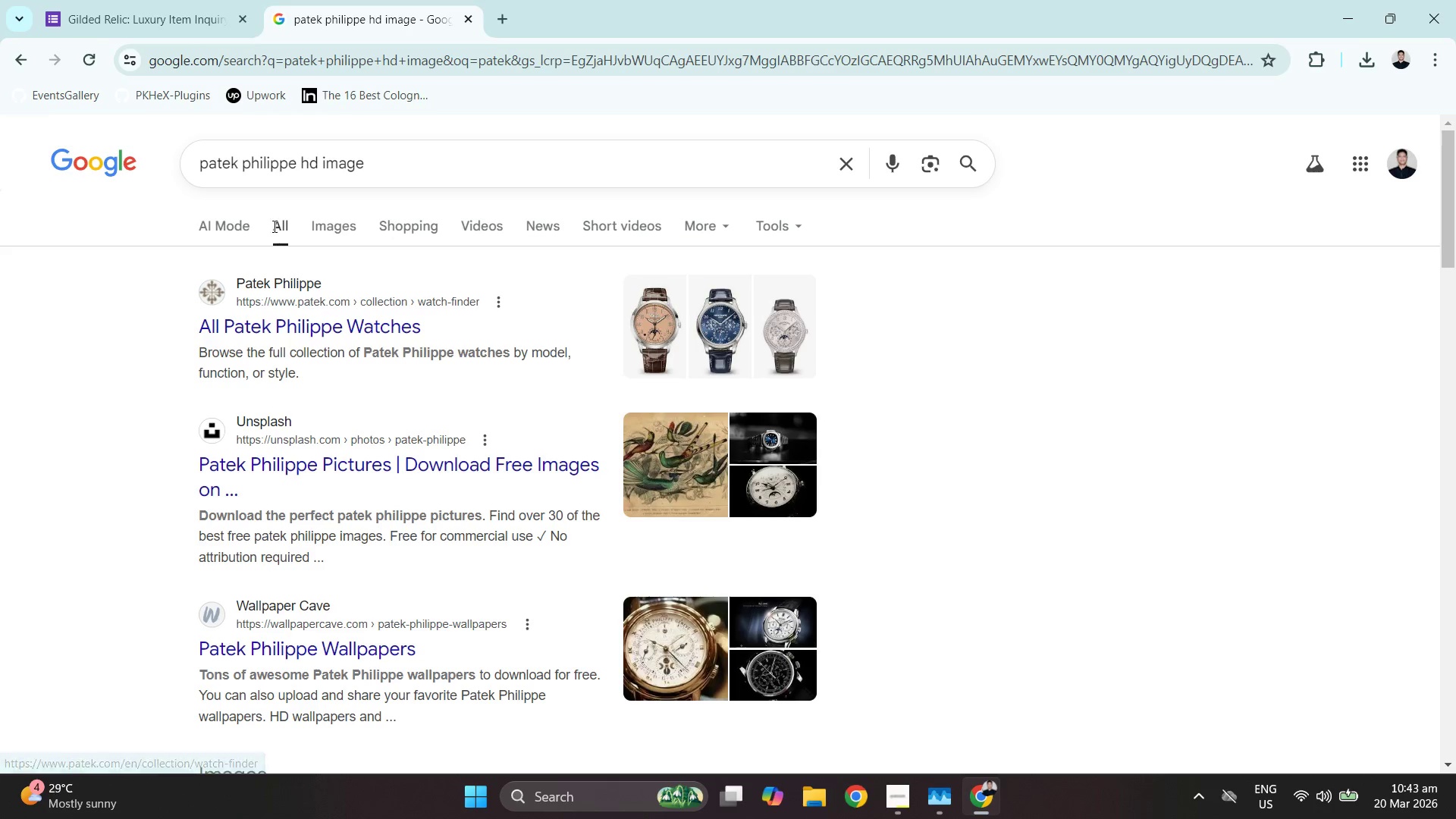 
left_click([313, 231])
 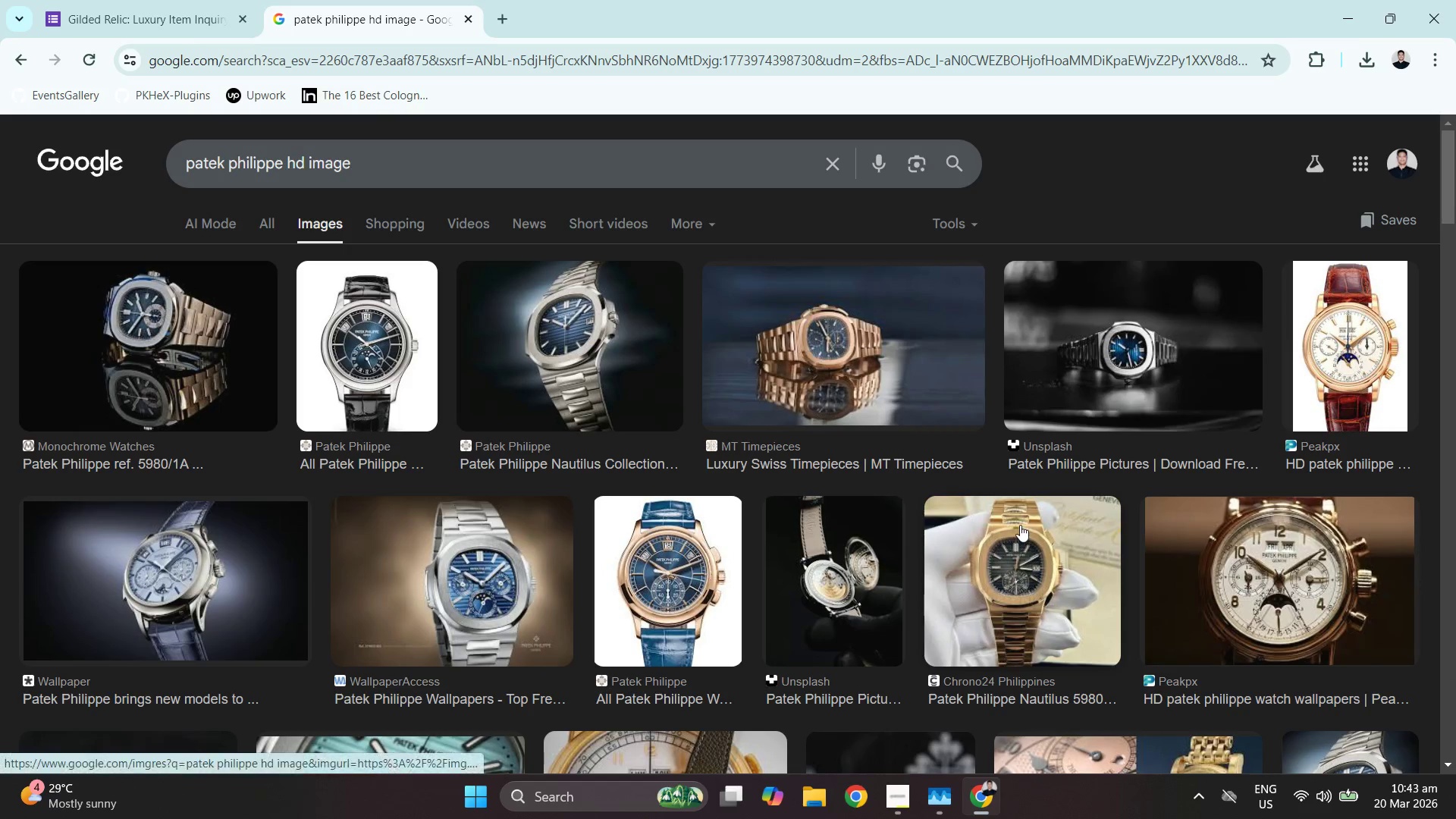 
right_click([1105, 322])
 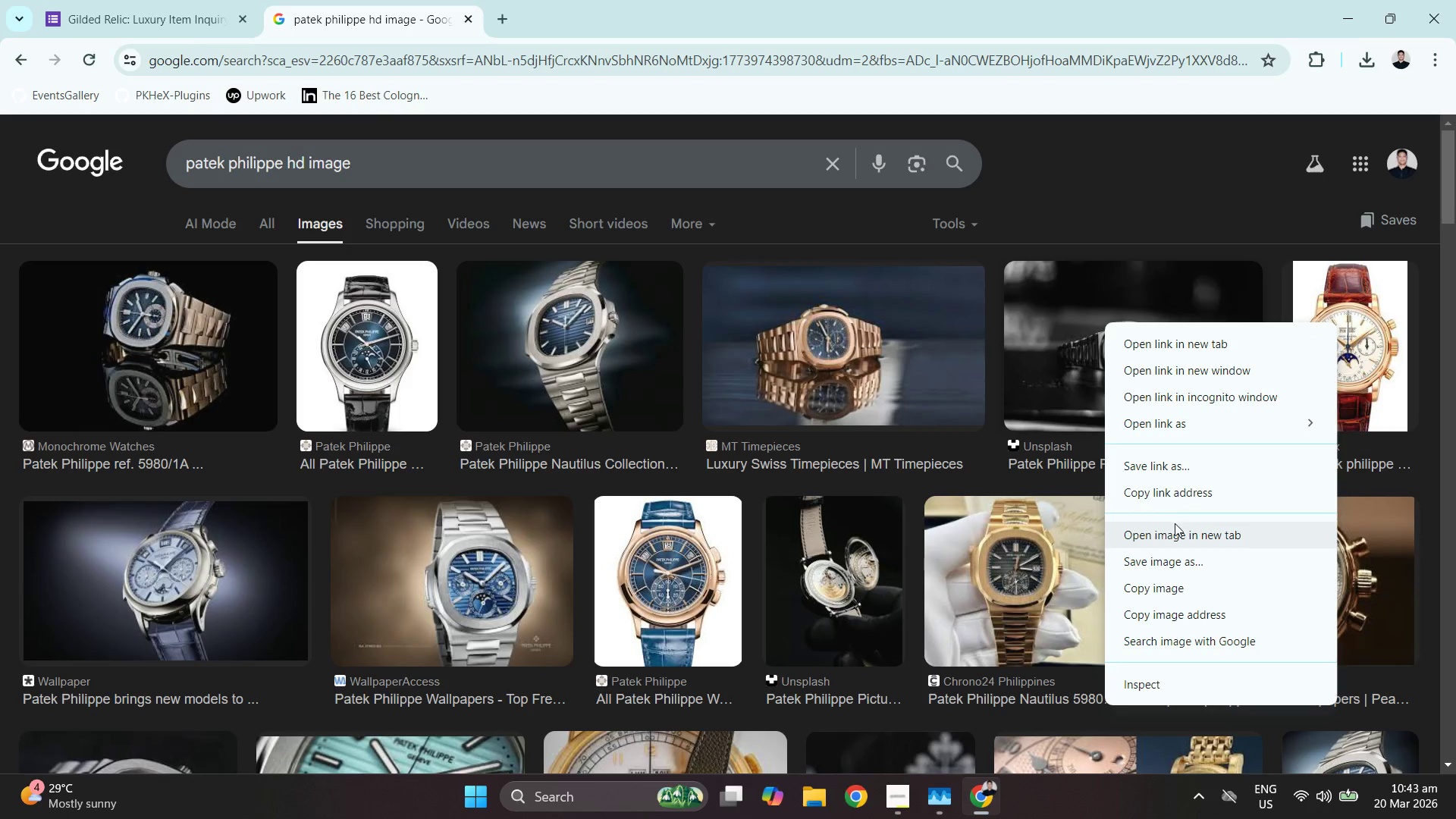 
left_click([1179, 556])
 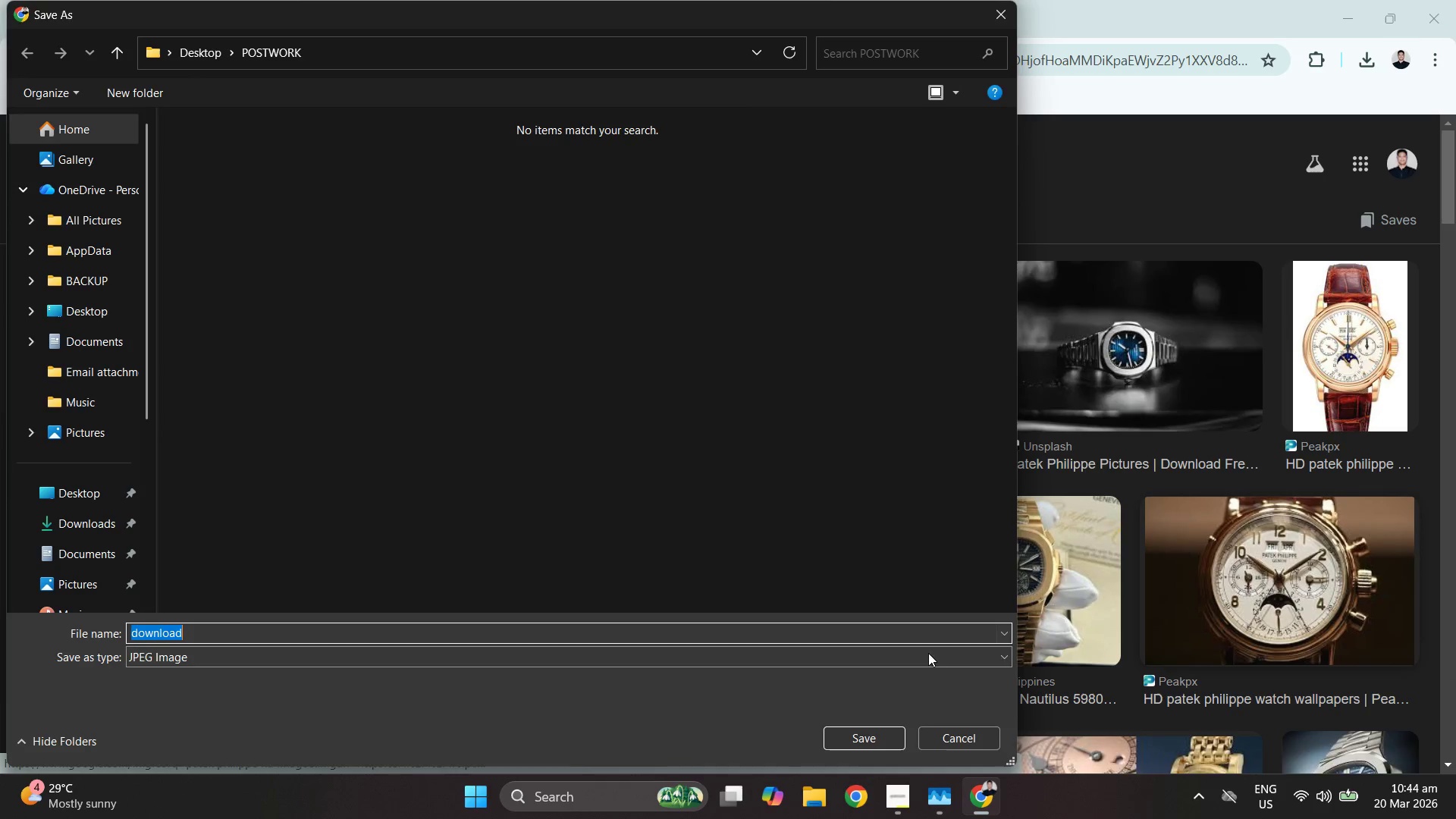 
left_click([849, 736])
 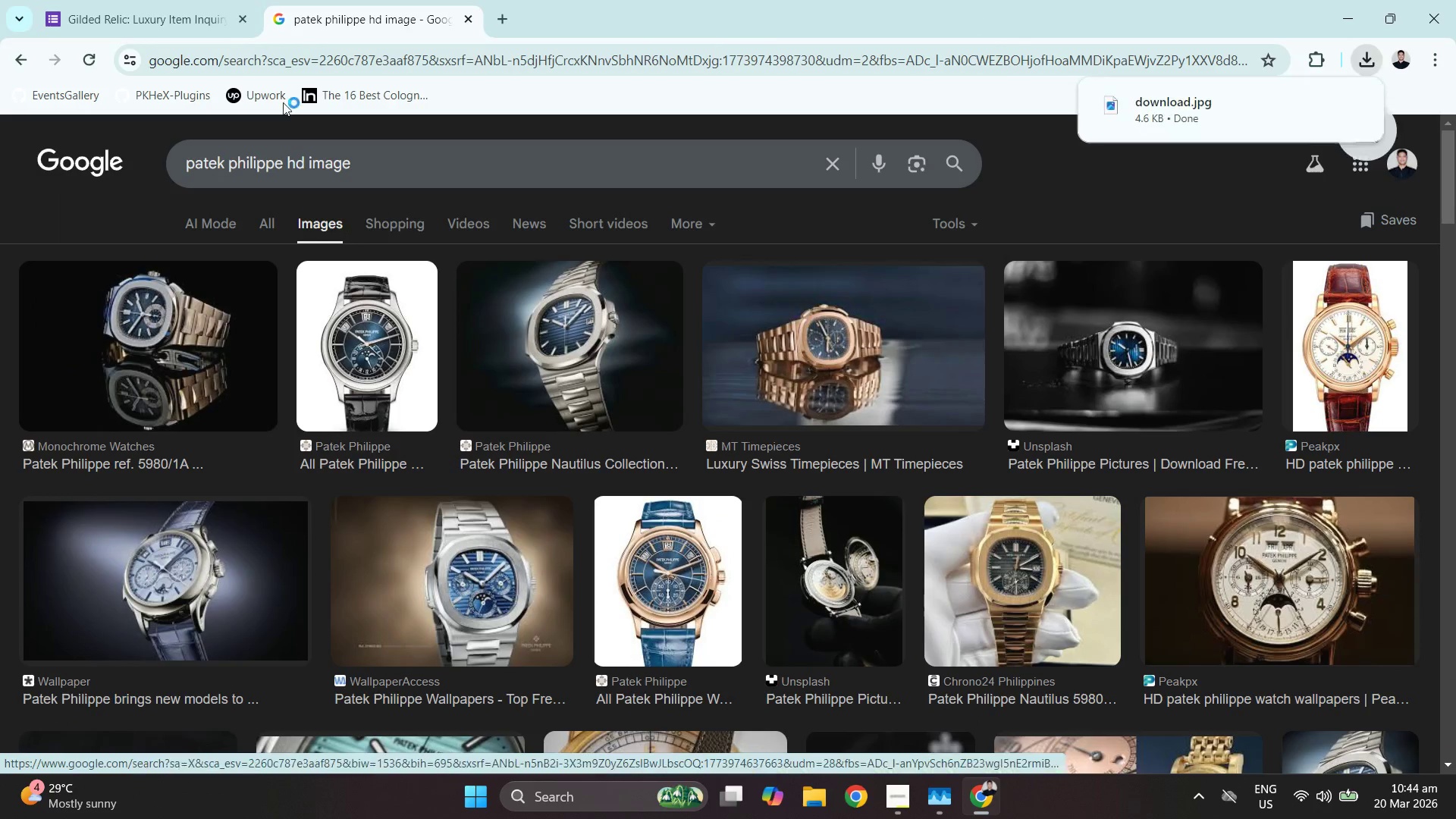 
left_click([180, 0])
 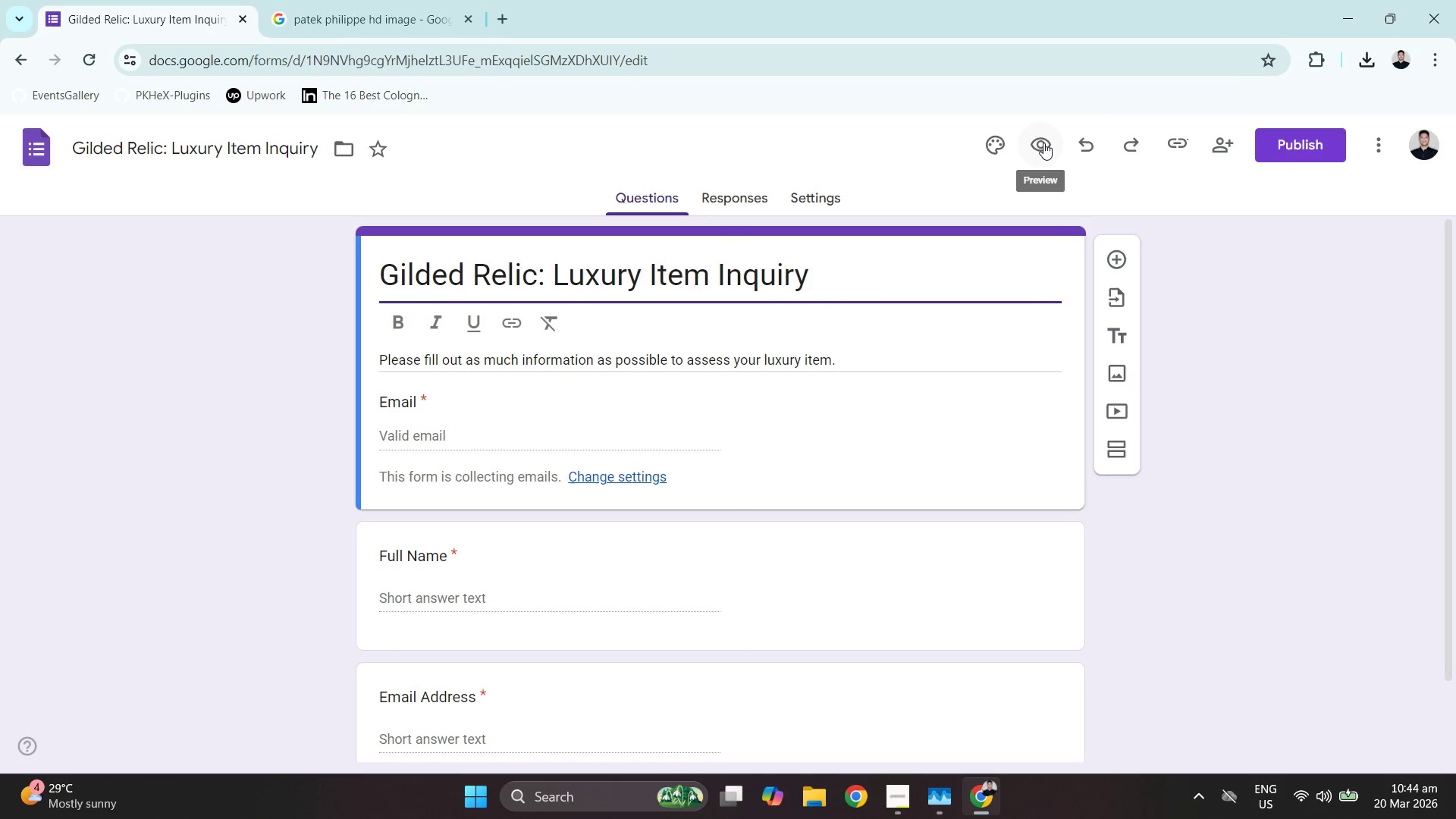 
left_click([993, 141])
 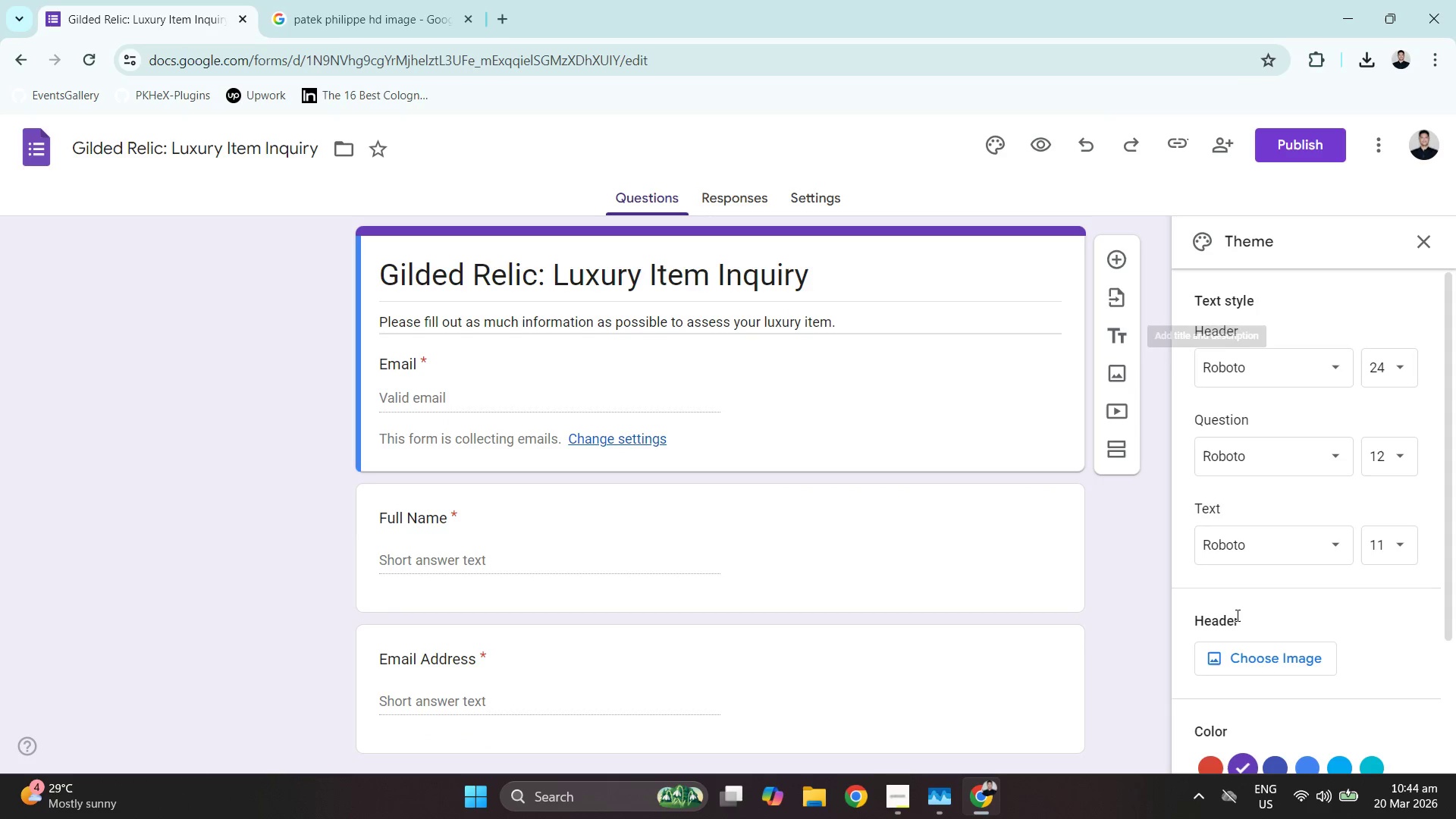 
left_click([1247, 657])
 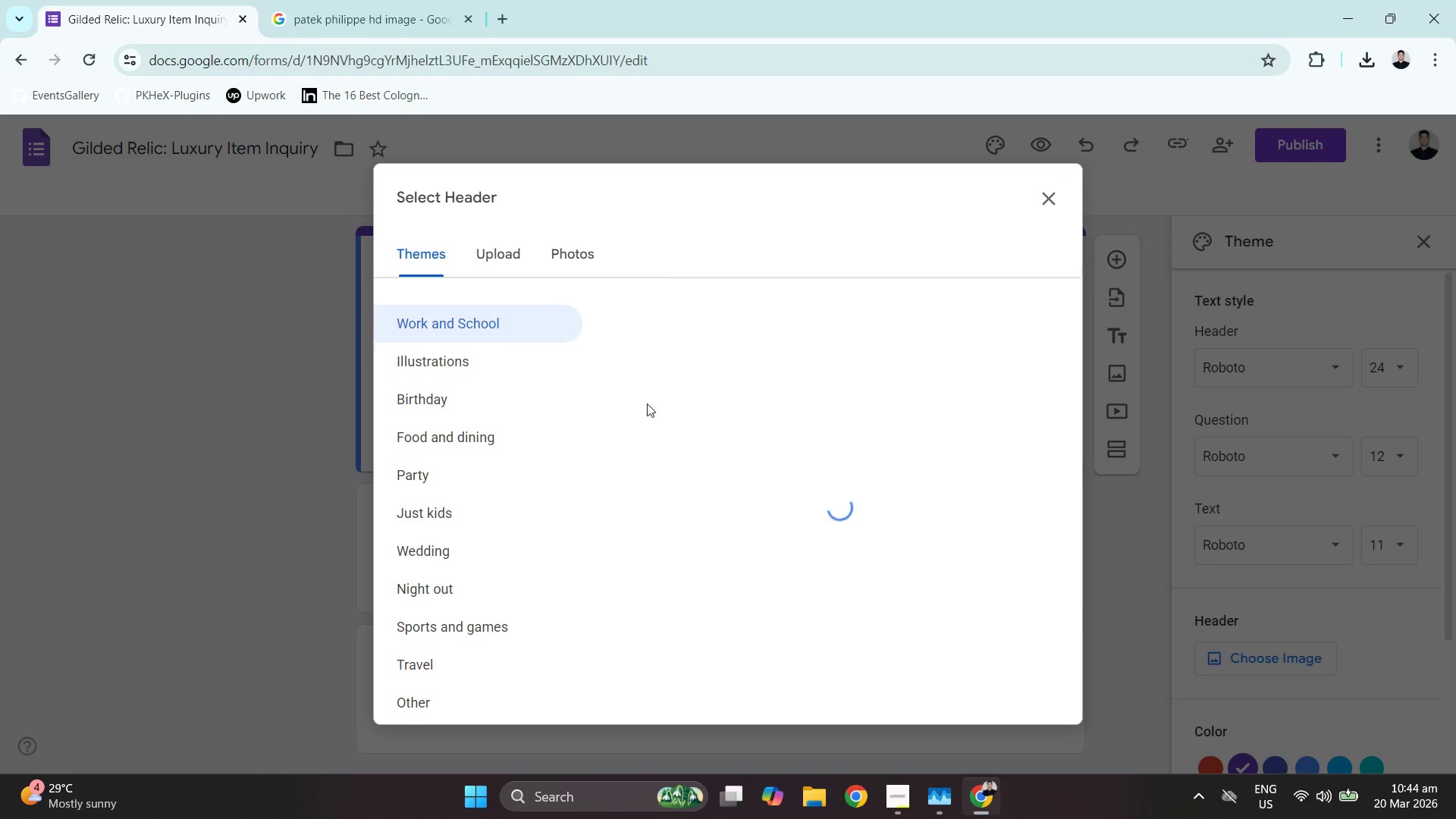 
left_click([518, 246])
 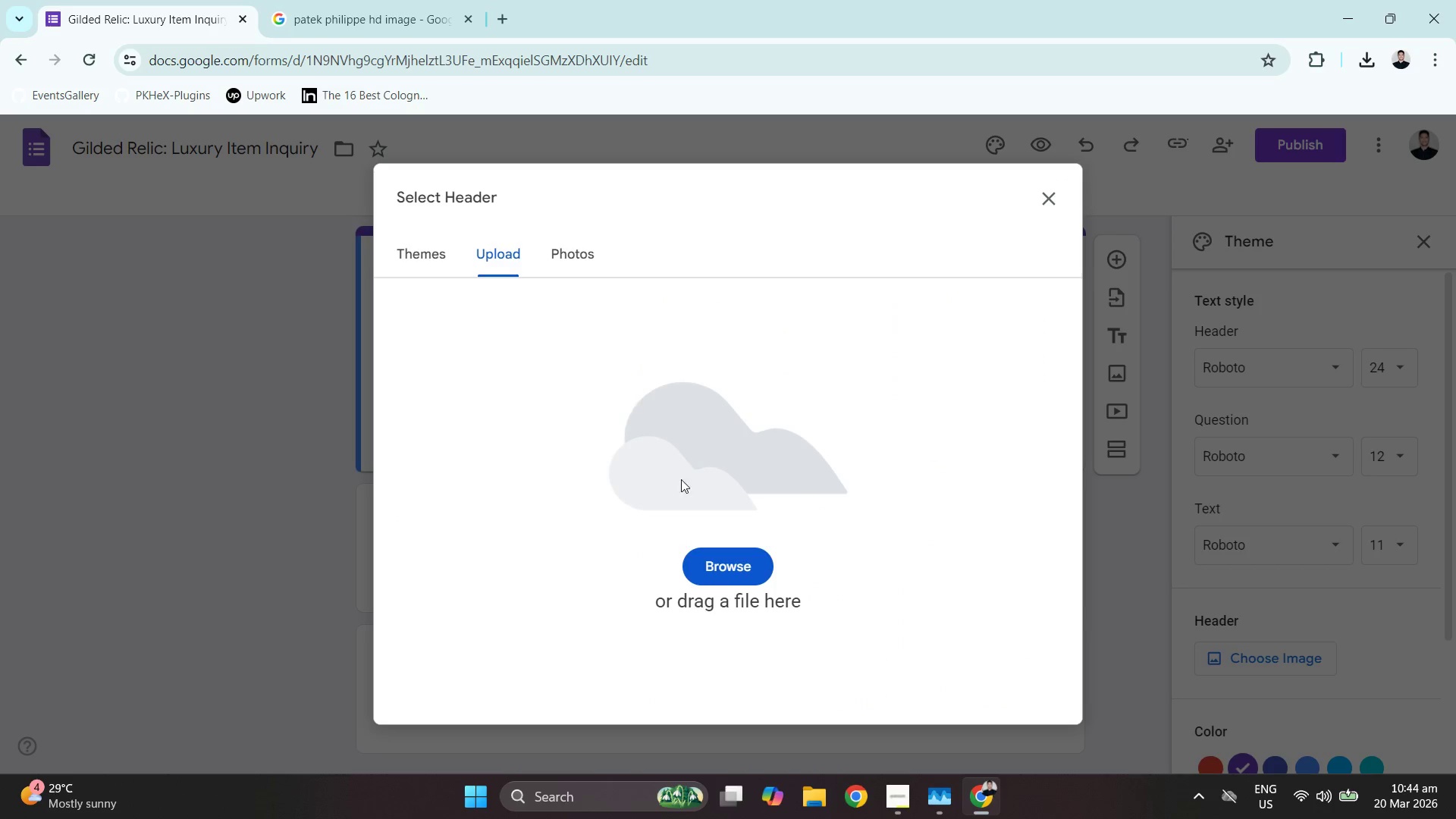 
left_click([708, 557])
 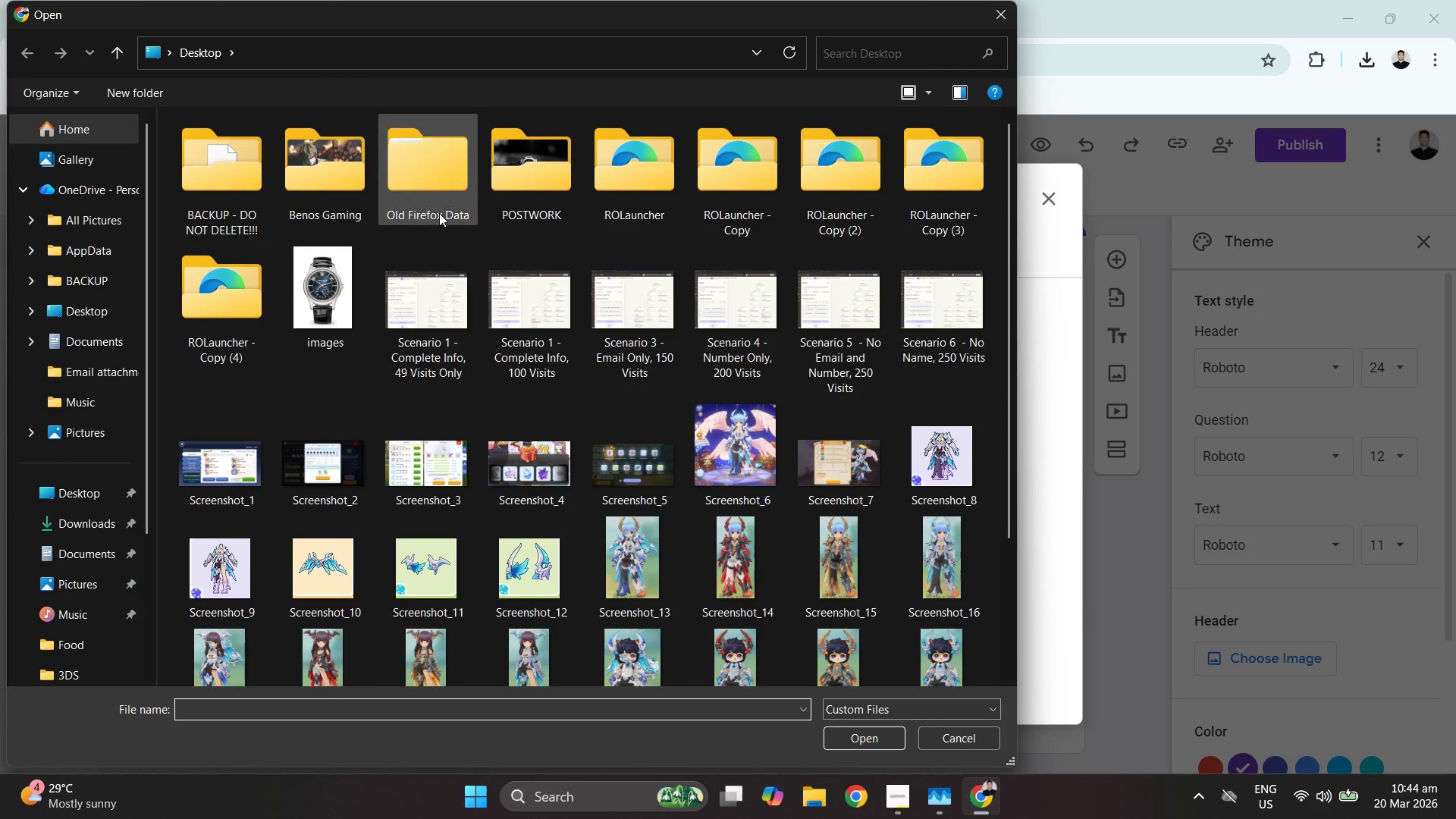 
double_click([501, 184])
 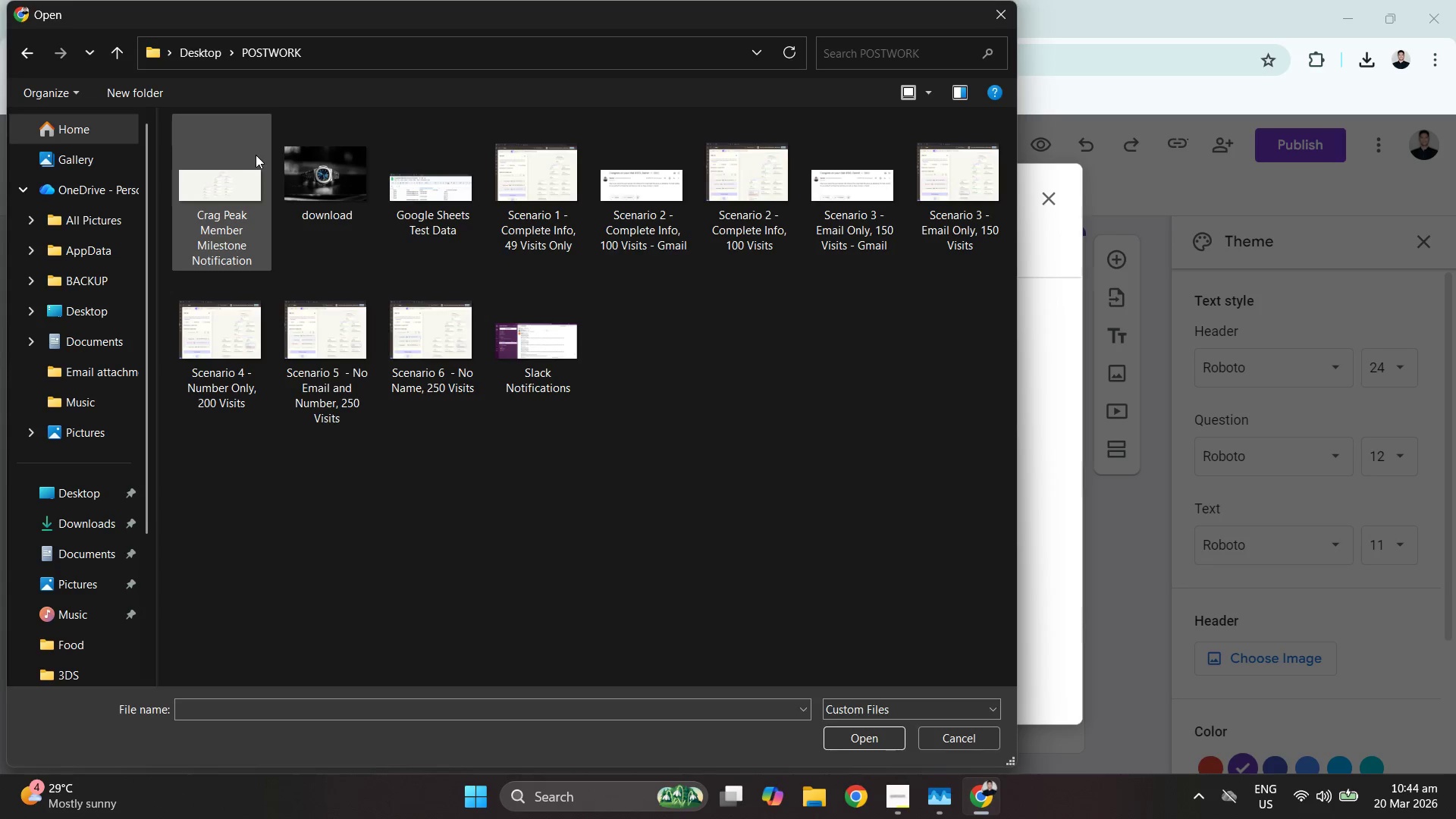 
double_click([322, 177])
 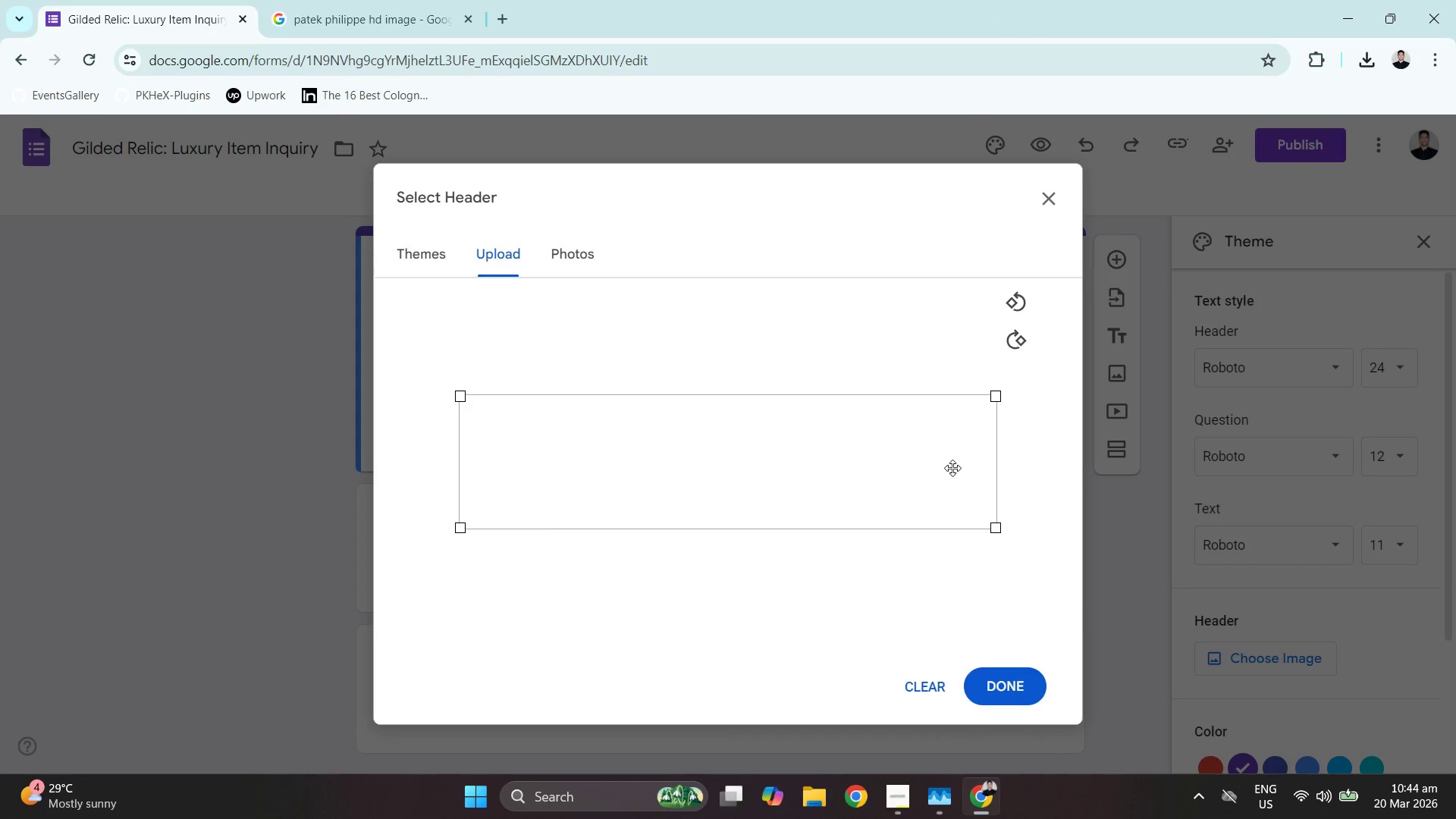 
wait(6.38)
 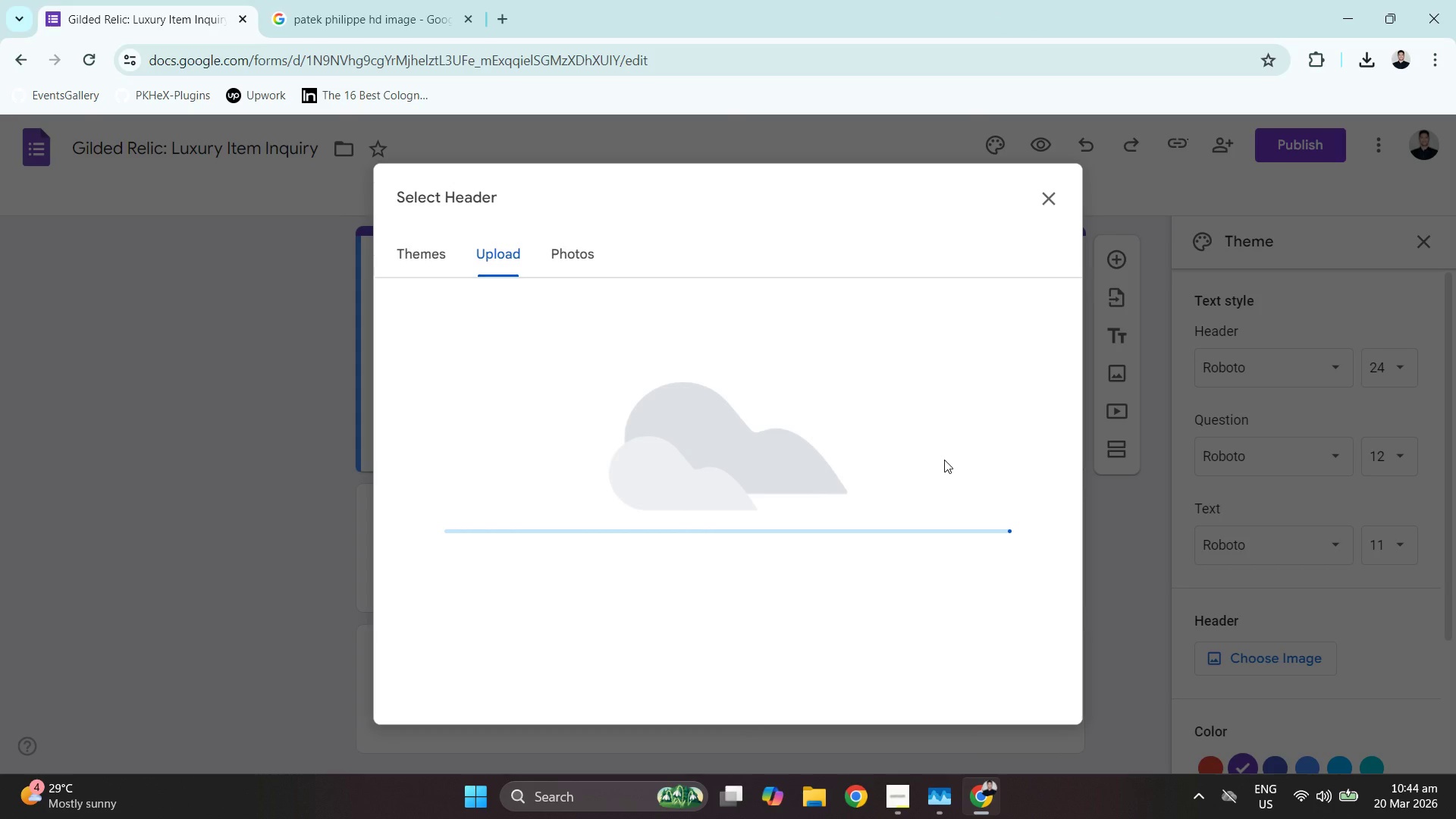 
left_click_drag(start_coordinate=[920, 468], to_coordinate=[898, 474])
 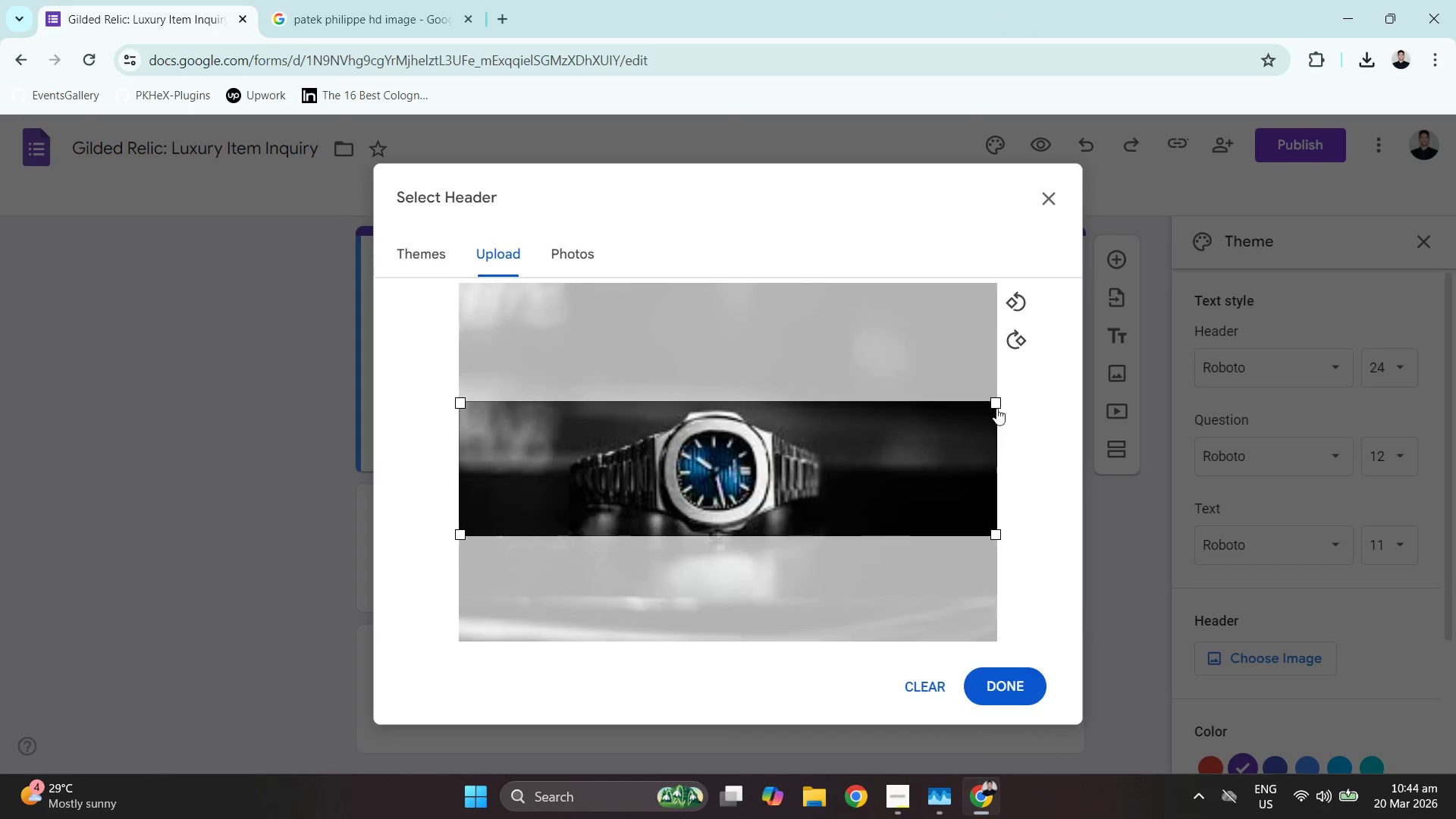 
left_click_drag(start_coordinate=[995, 407], to_coordinate=[853, 391])
 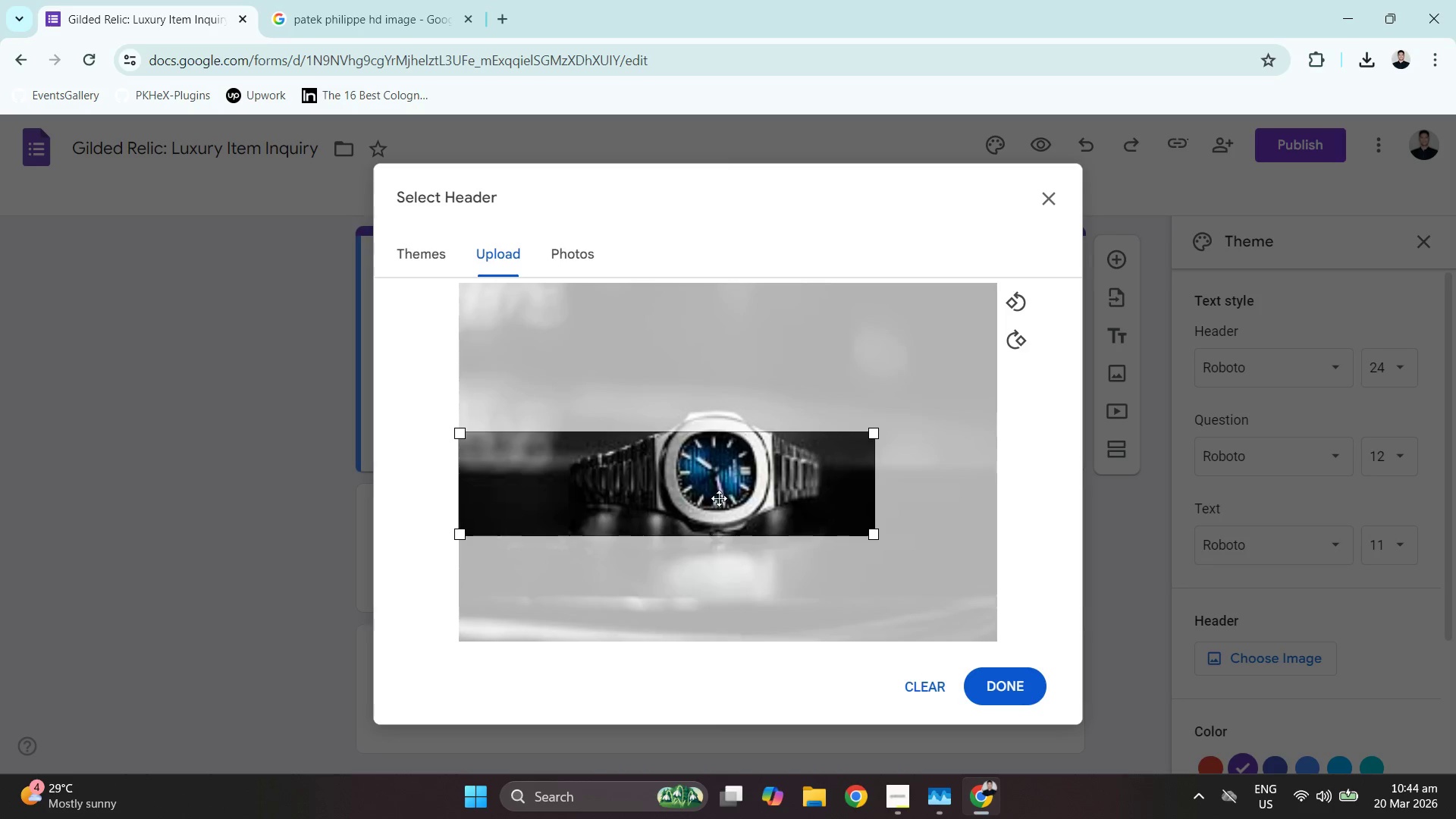 
left_click_drag(start_coordinate=[684, 515], to_coordinate=[744, 503])
 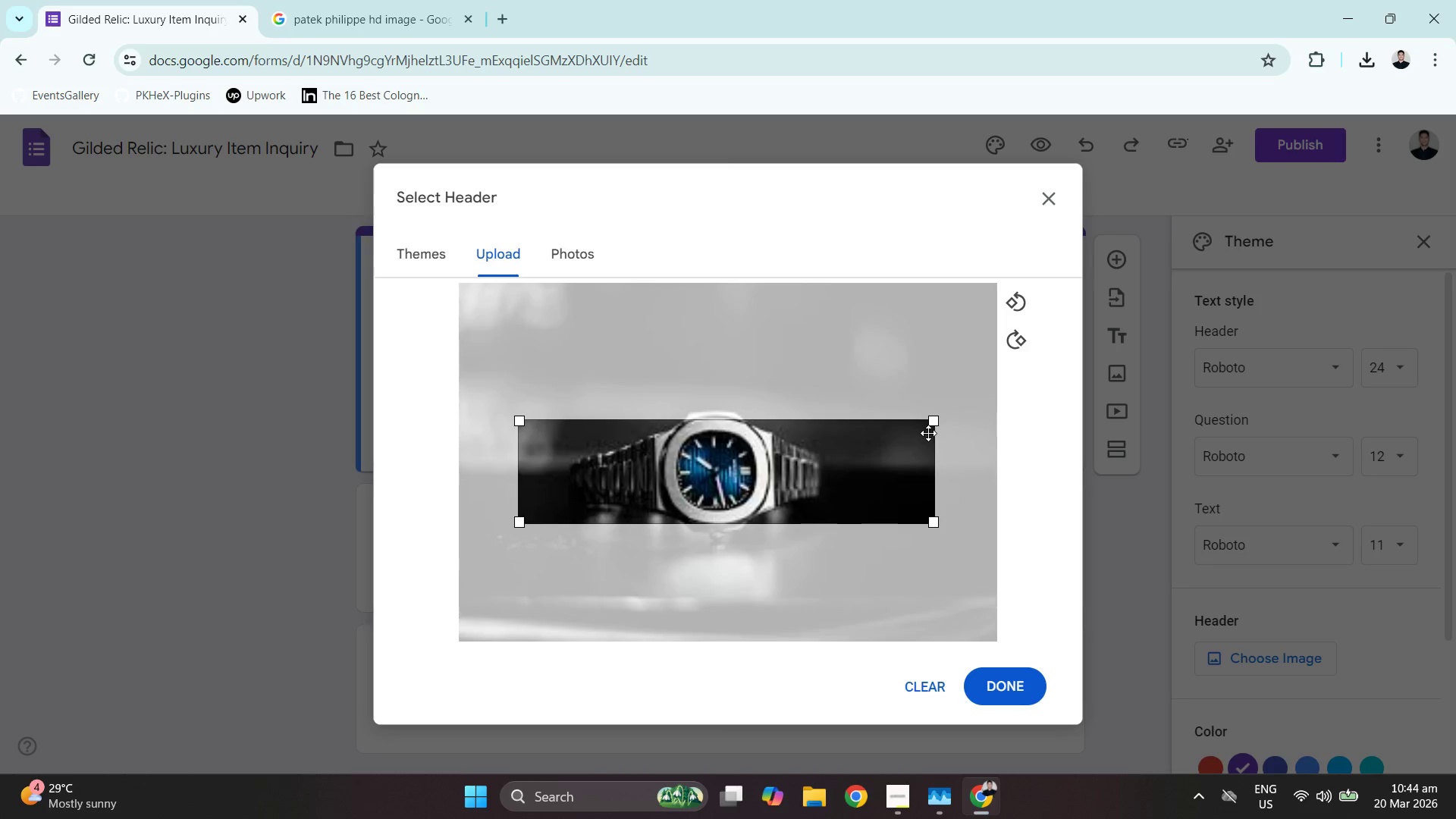 
left_click_drag(start_coordinate=[938, 419], to_coordinate=[992, 402])
 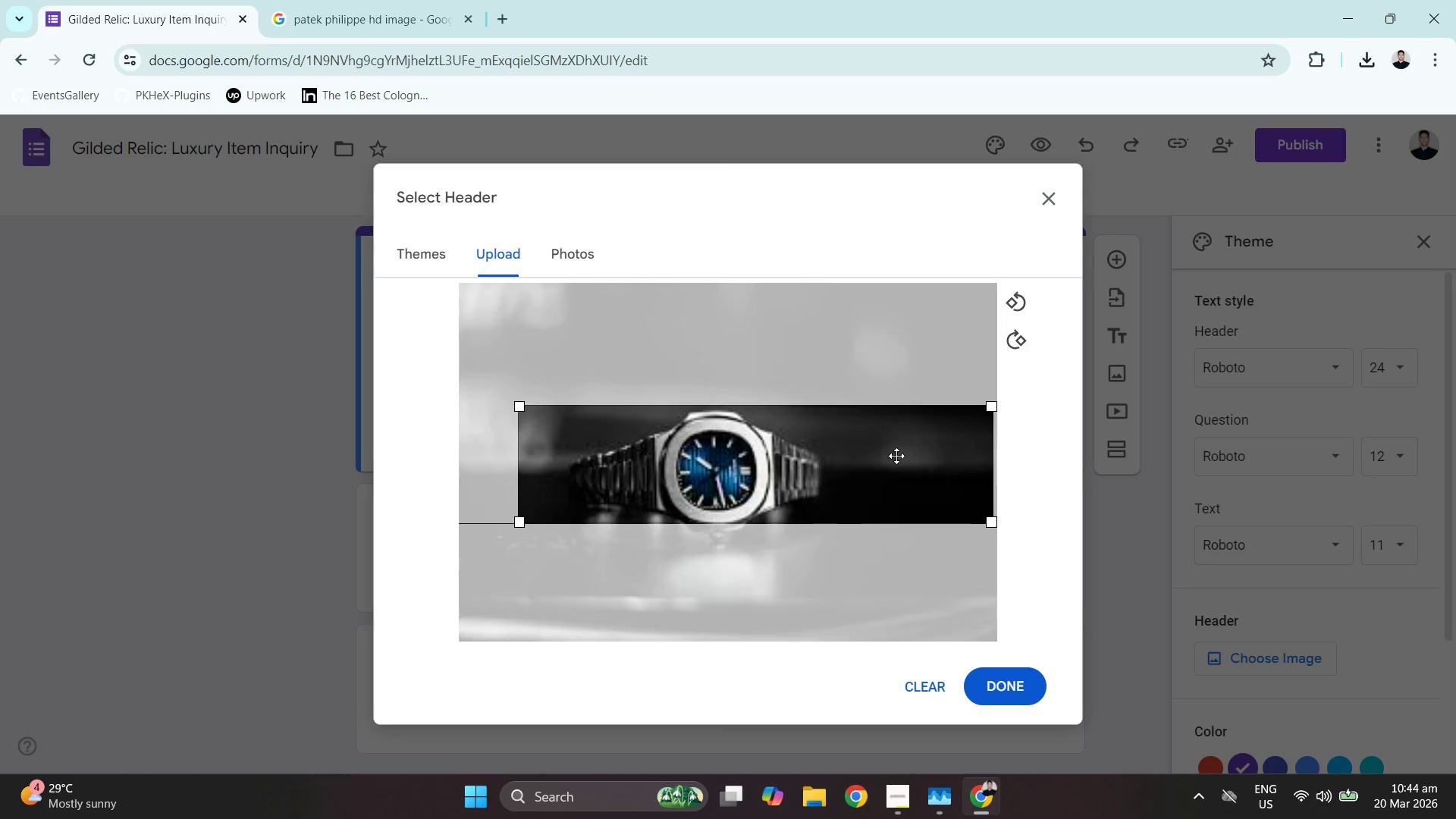 
left_click_drag(start_coordinate=[893, 457], to_coordinate=[857, 459])
 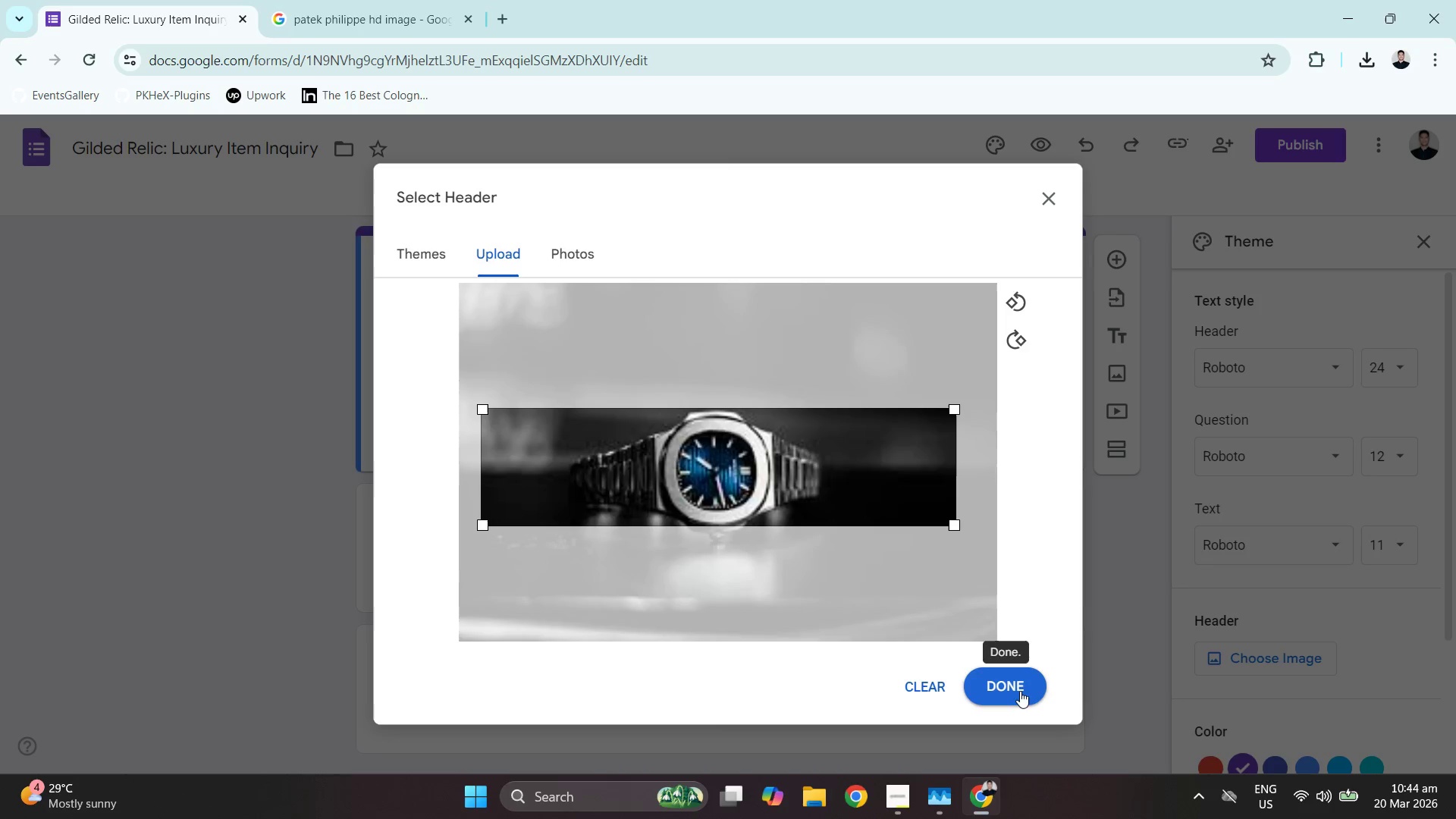 
left_click([1020, 690])
 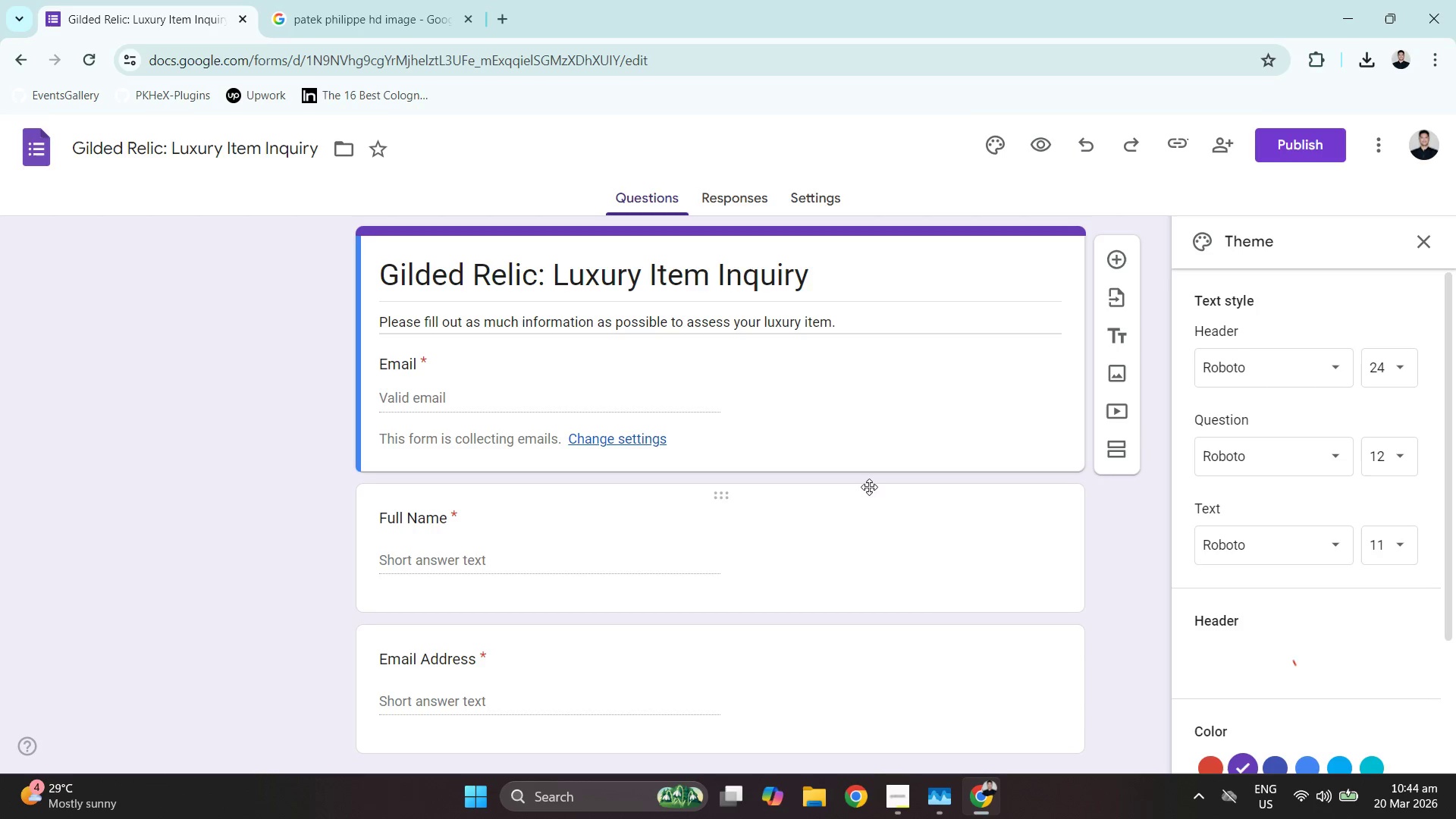 
scroll: coordinate [886, 526], scroll_direction: down, amount: 3.0
 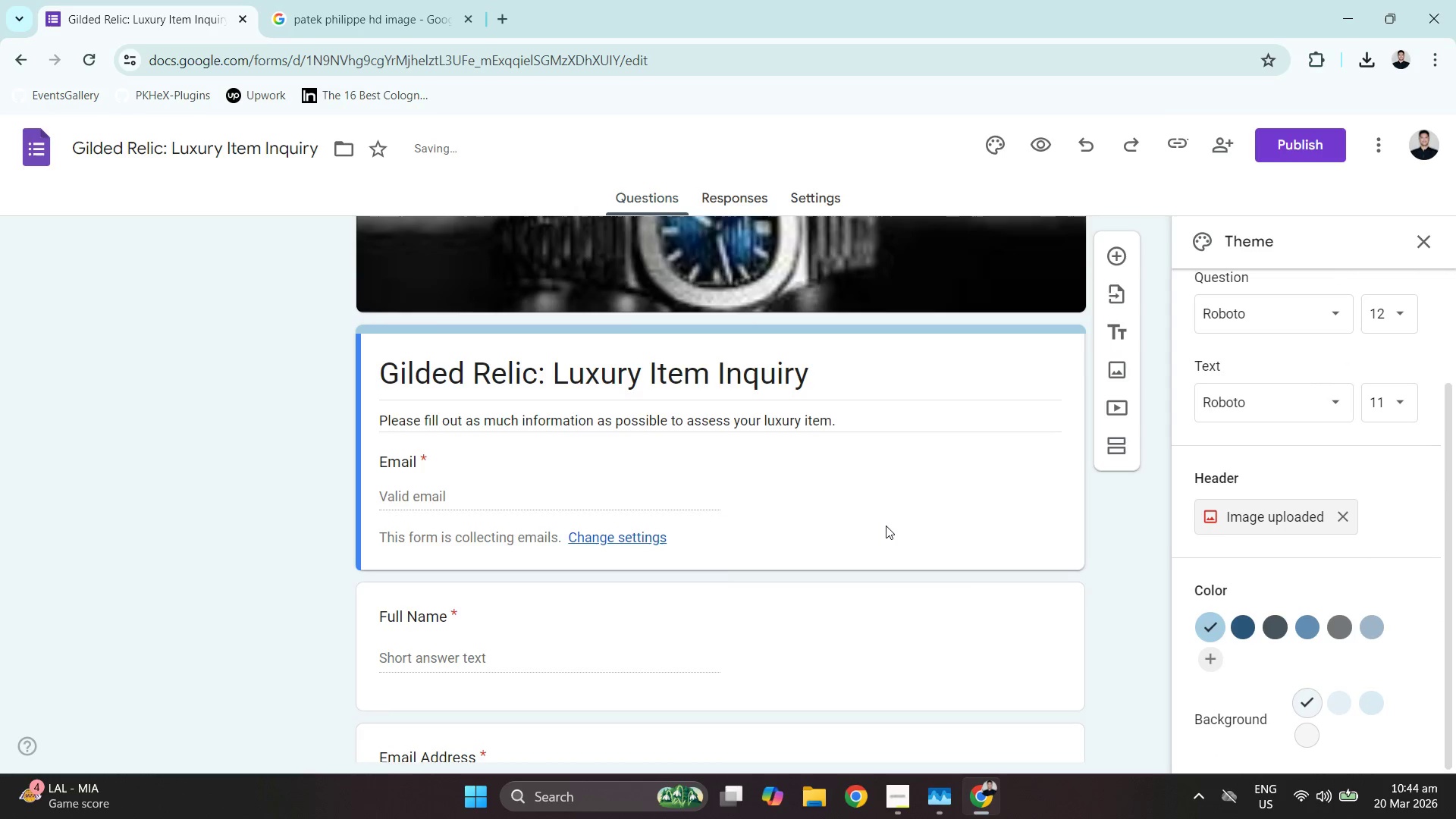 
scroll: coordinate [886, 526], scroll_direction: up, amount: 2.0
 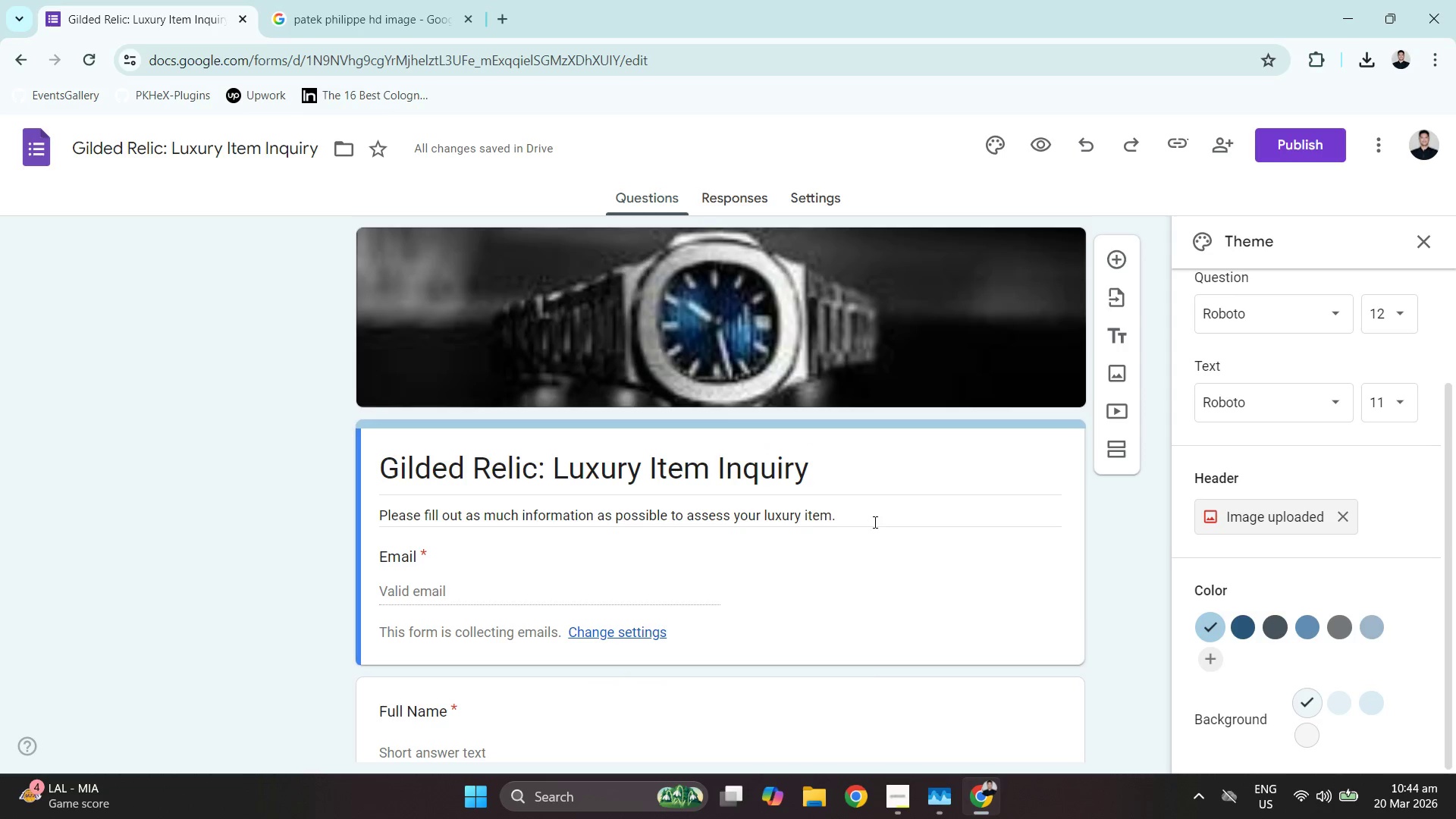 
left_click([420, 0])
 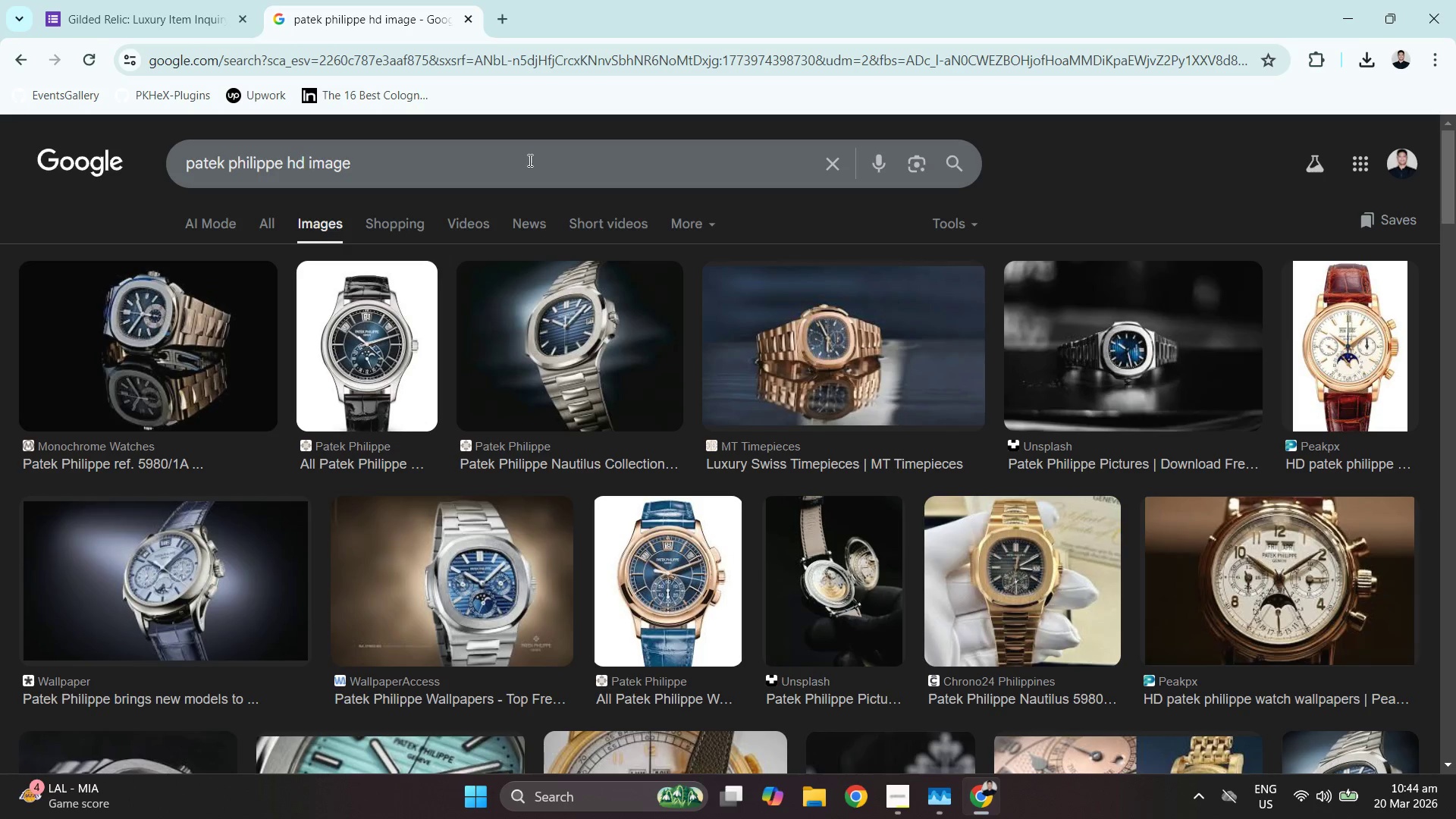 
left_click([529, 159])
 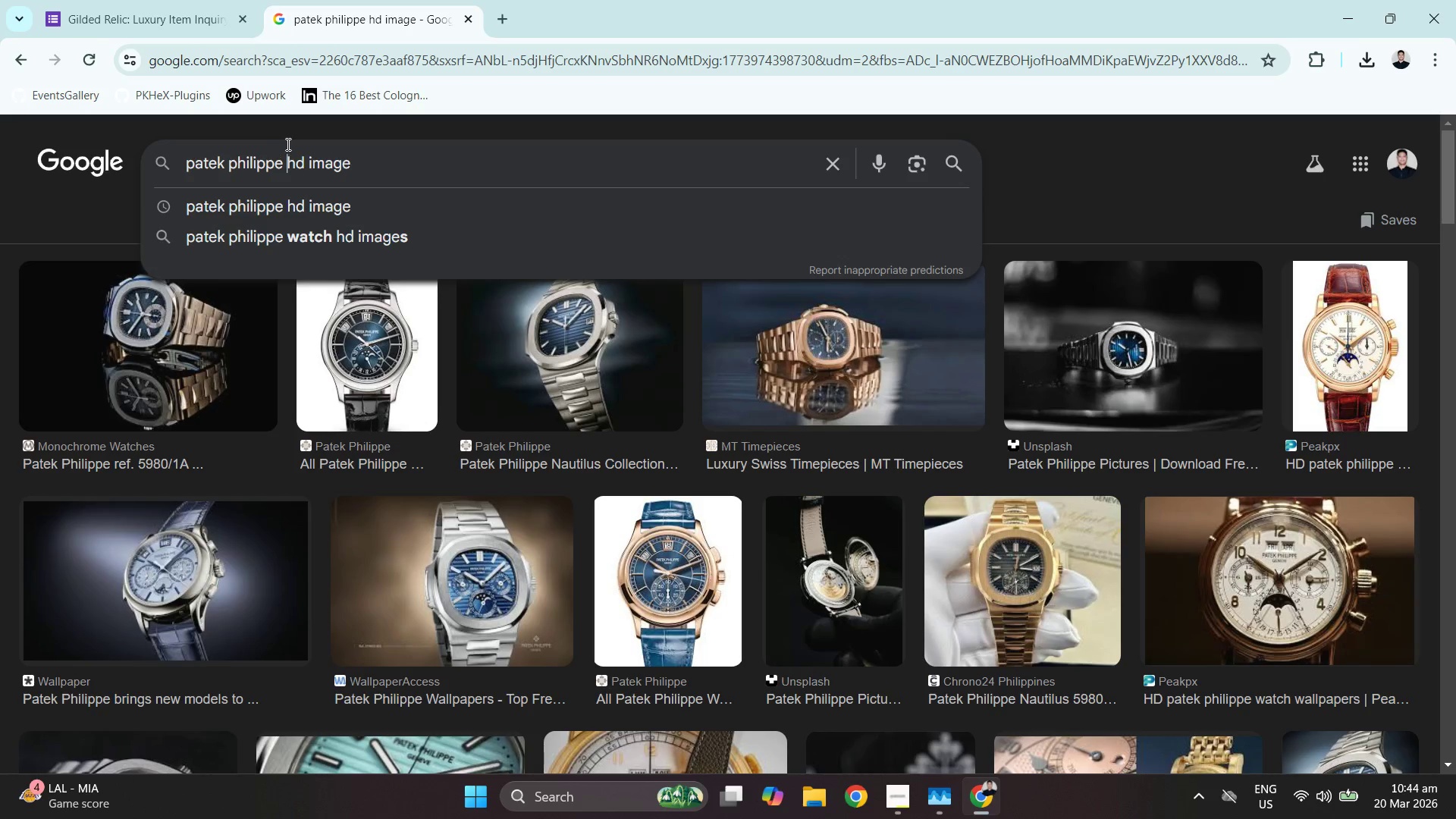 
type(ultra )
 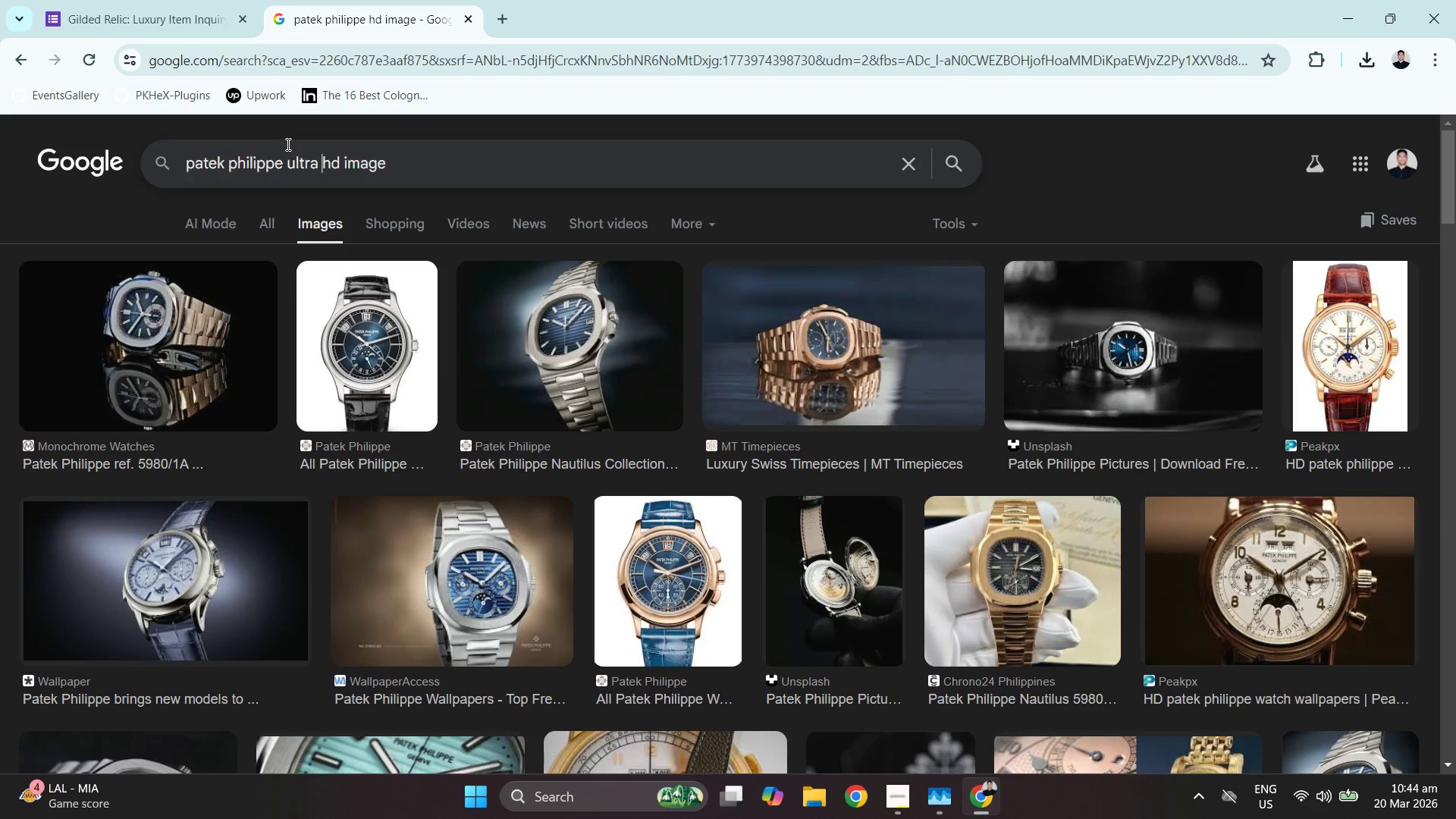 
key(Enter)
 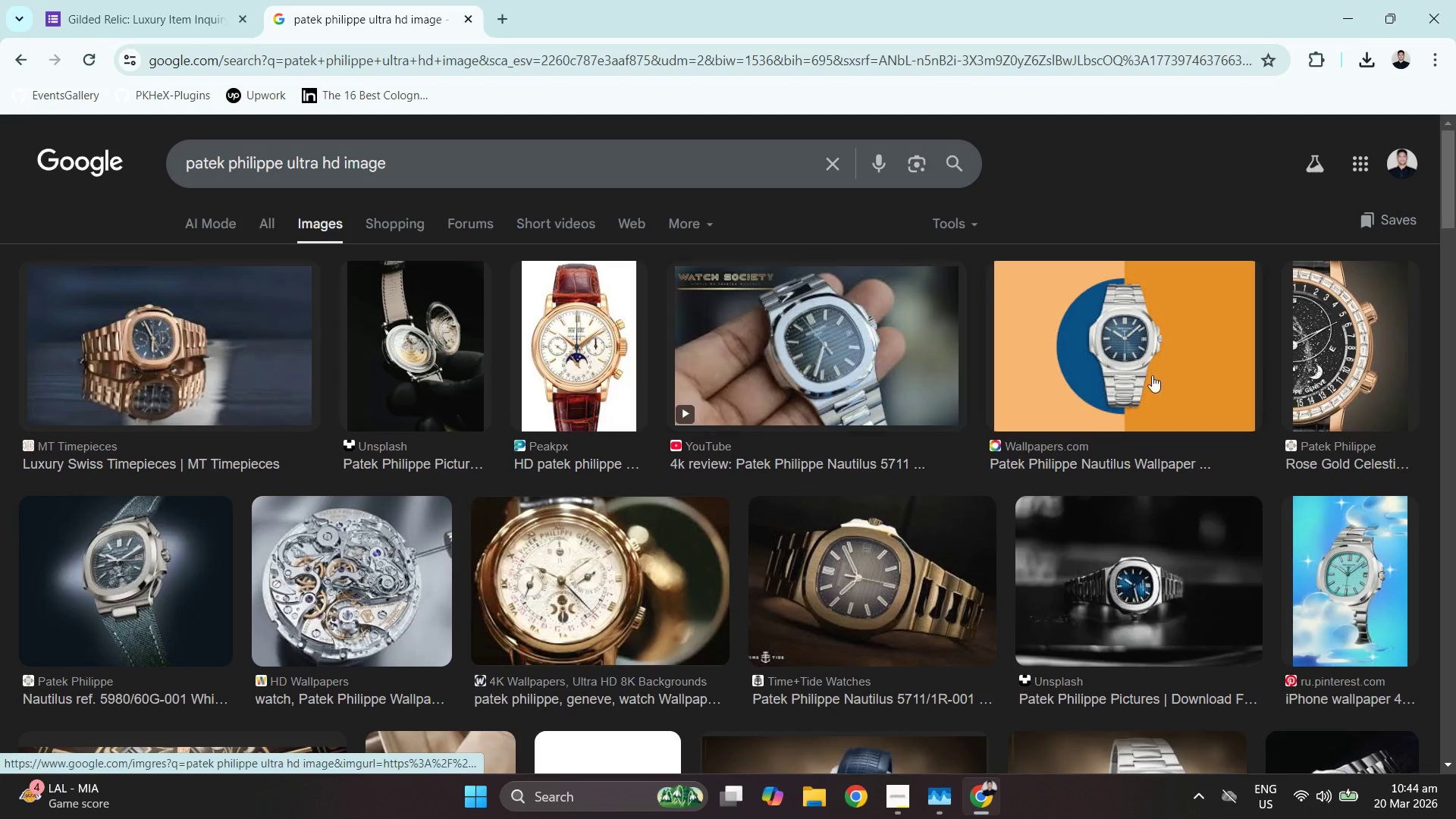 
wait(5.09)
 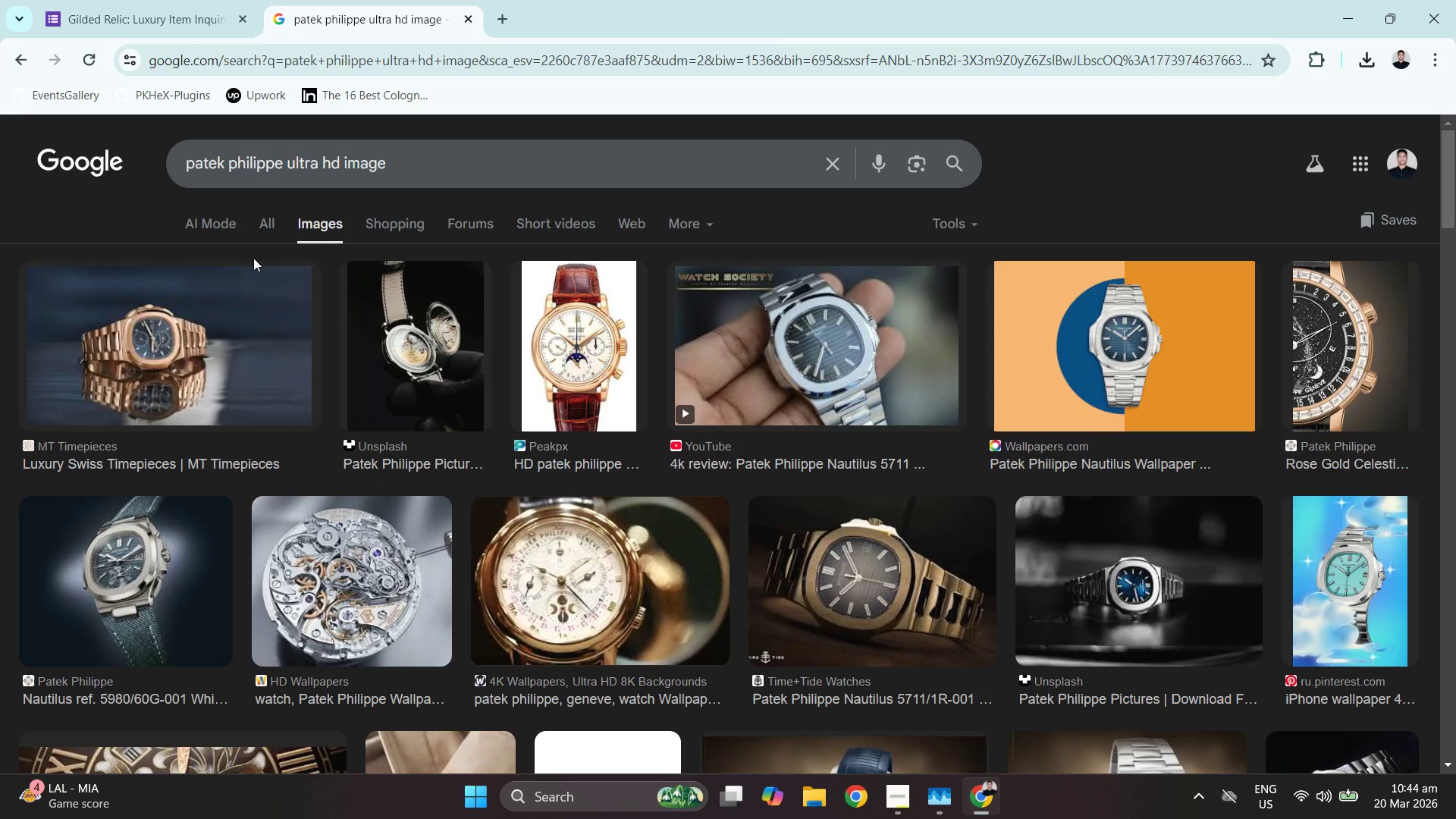 
left_click([1167, 376])
 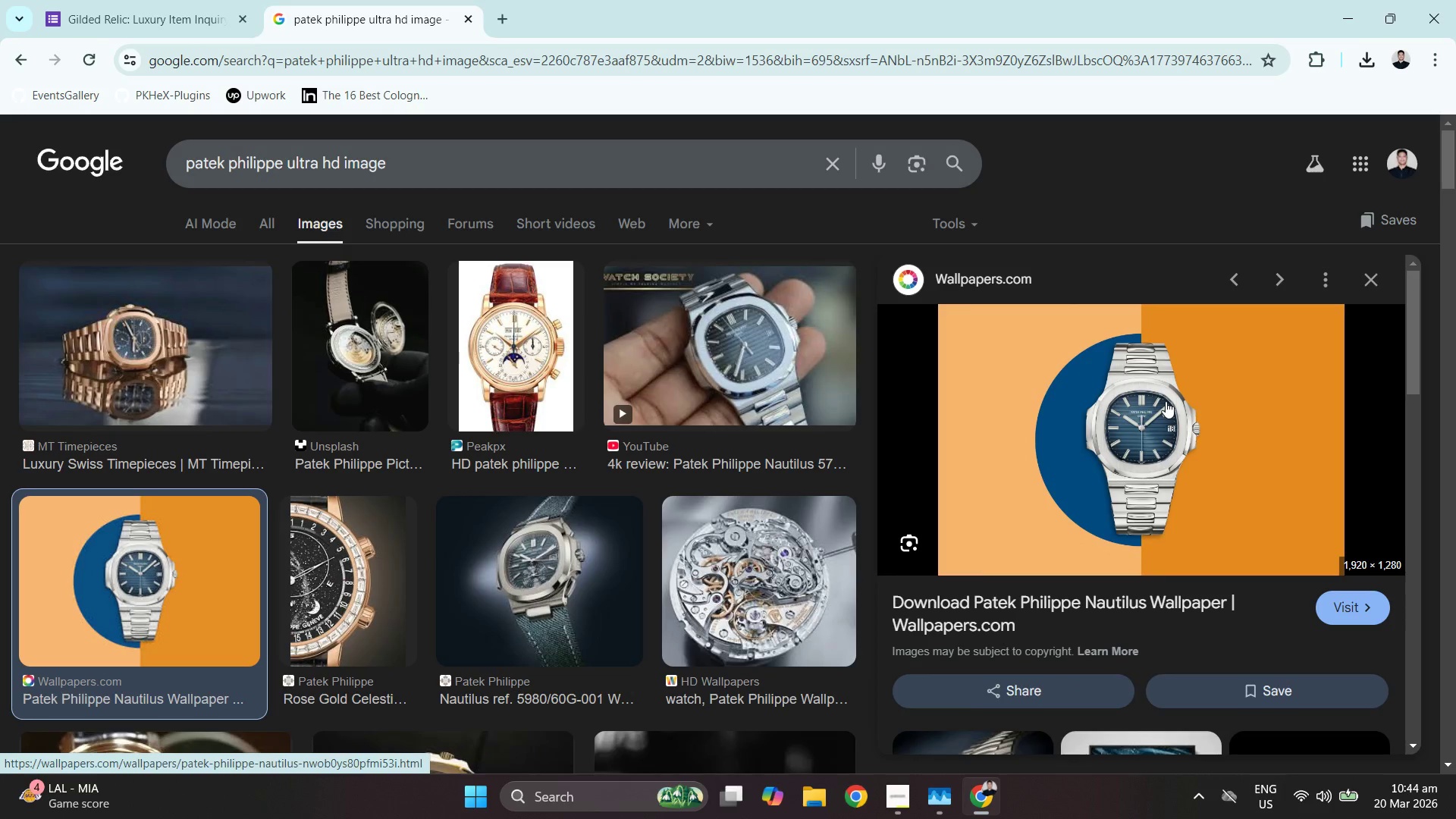 
right_click([1166, 401])
 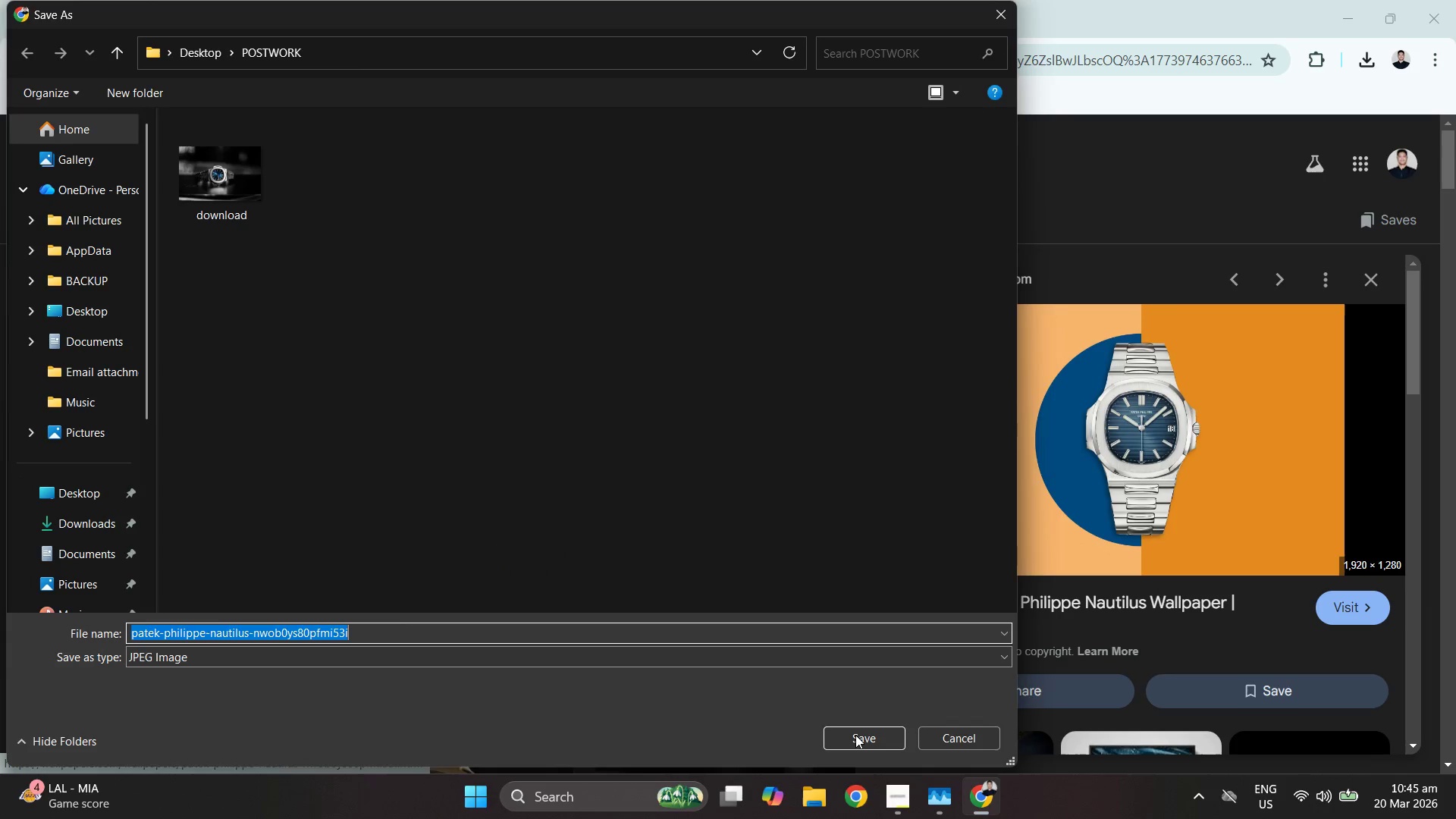 
left_click([854, 743])
 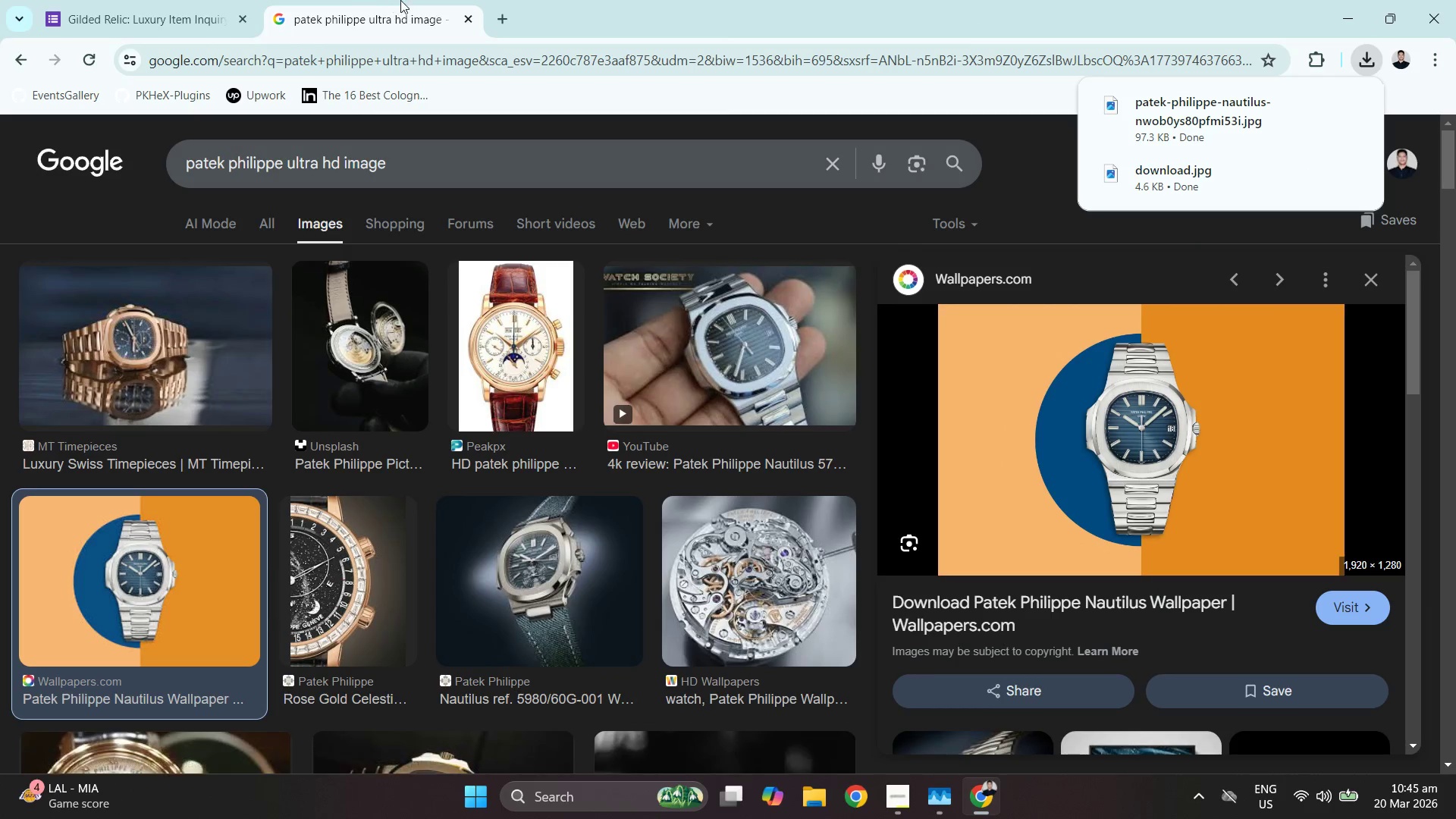 
left_click([194, 0])
 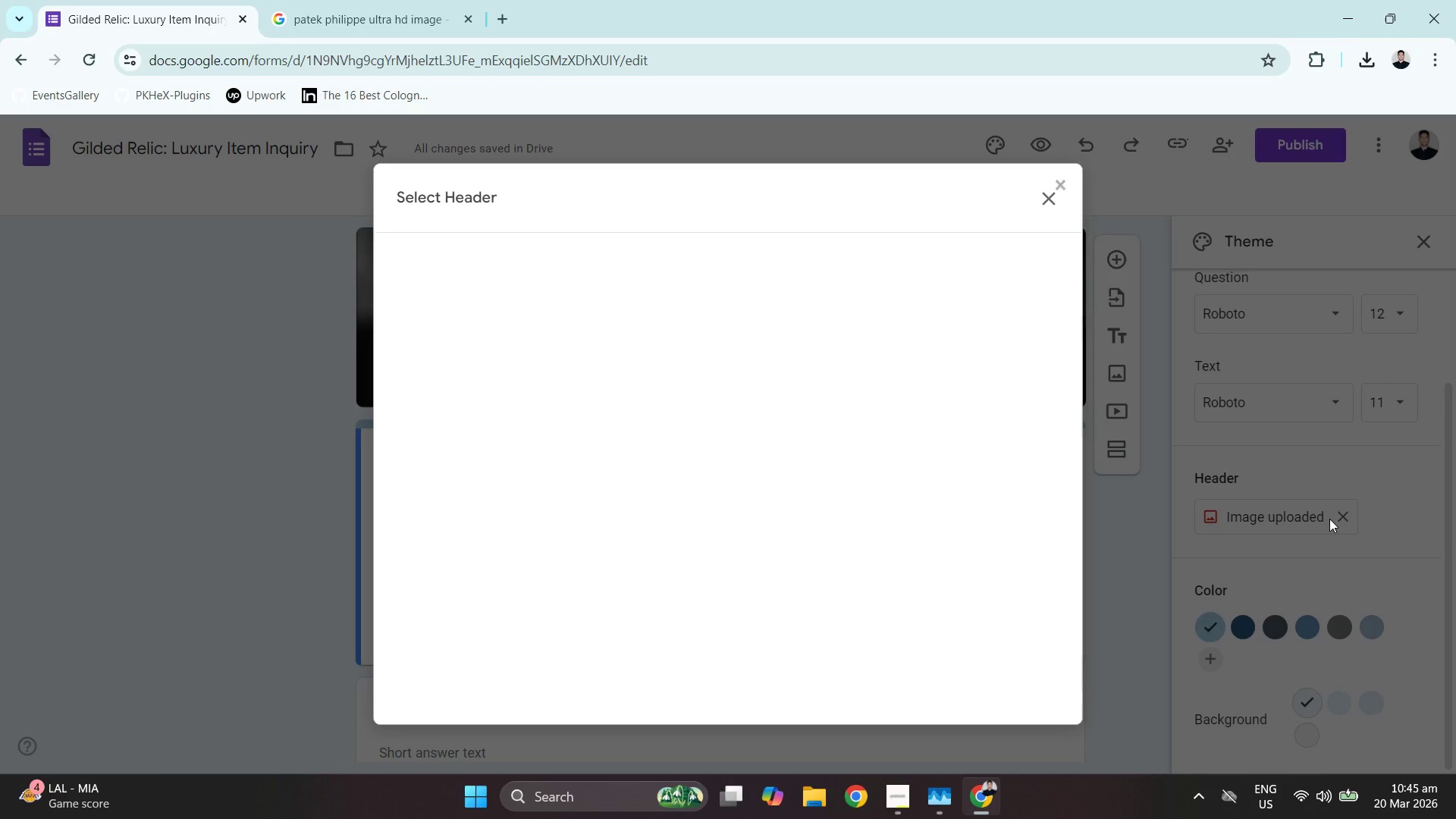 
left_click([509, 256])
 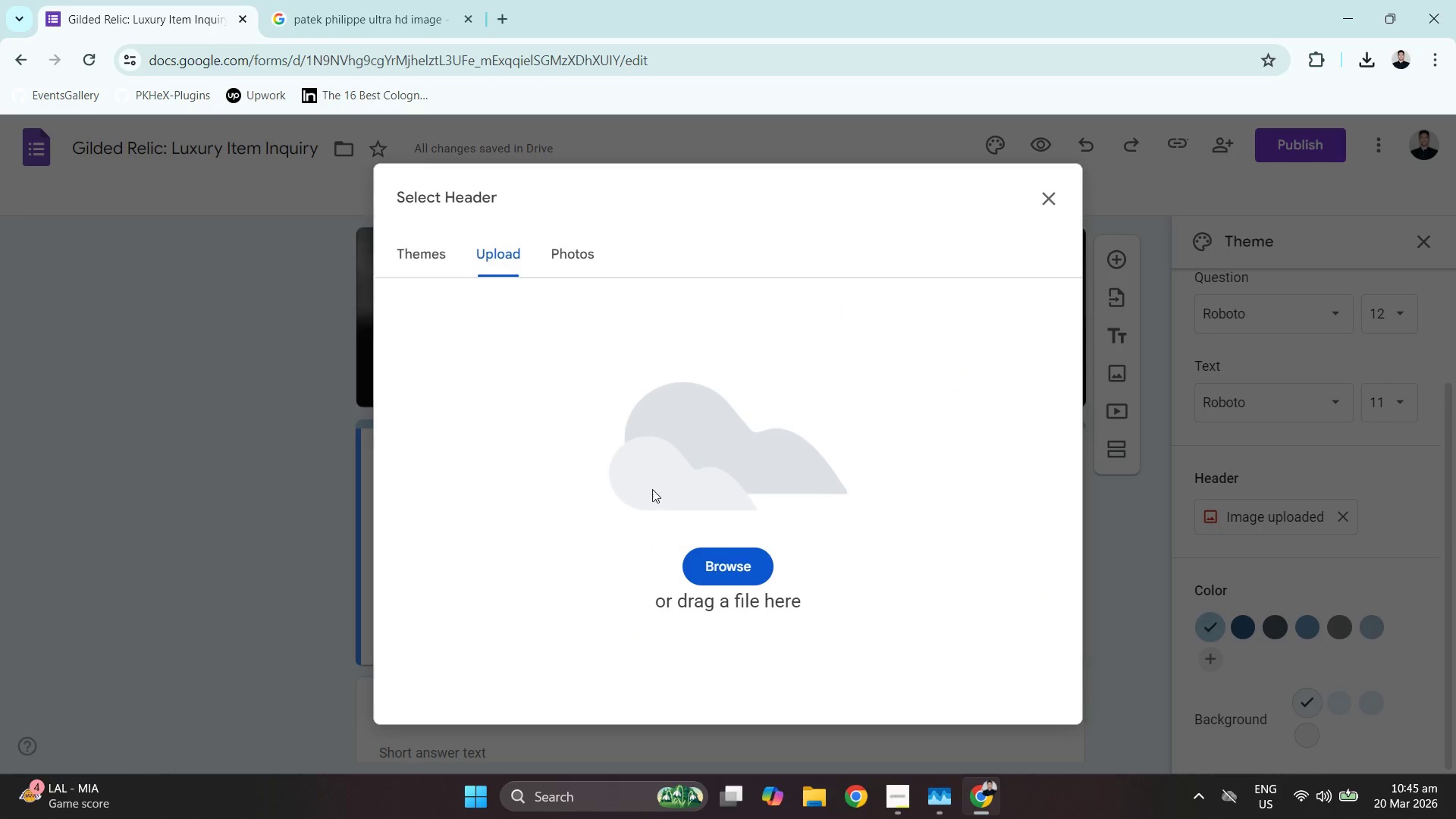 
left_click([706, 560])
 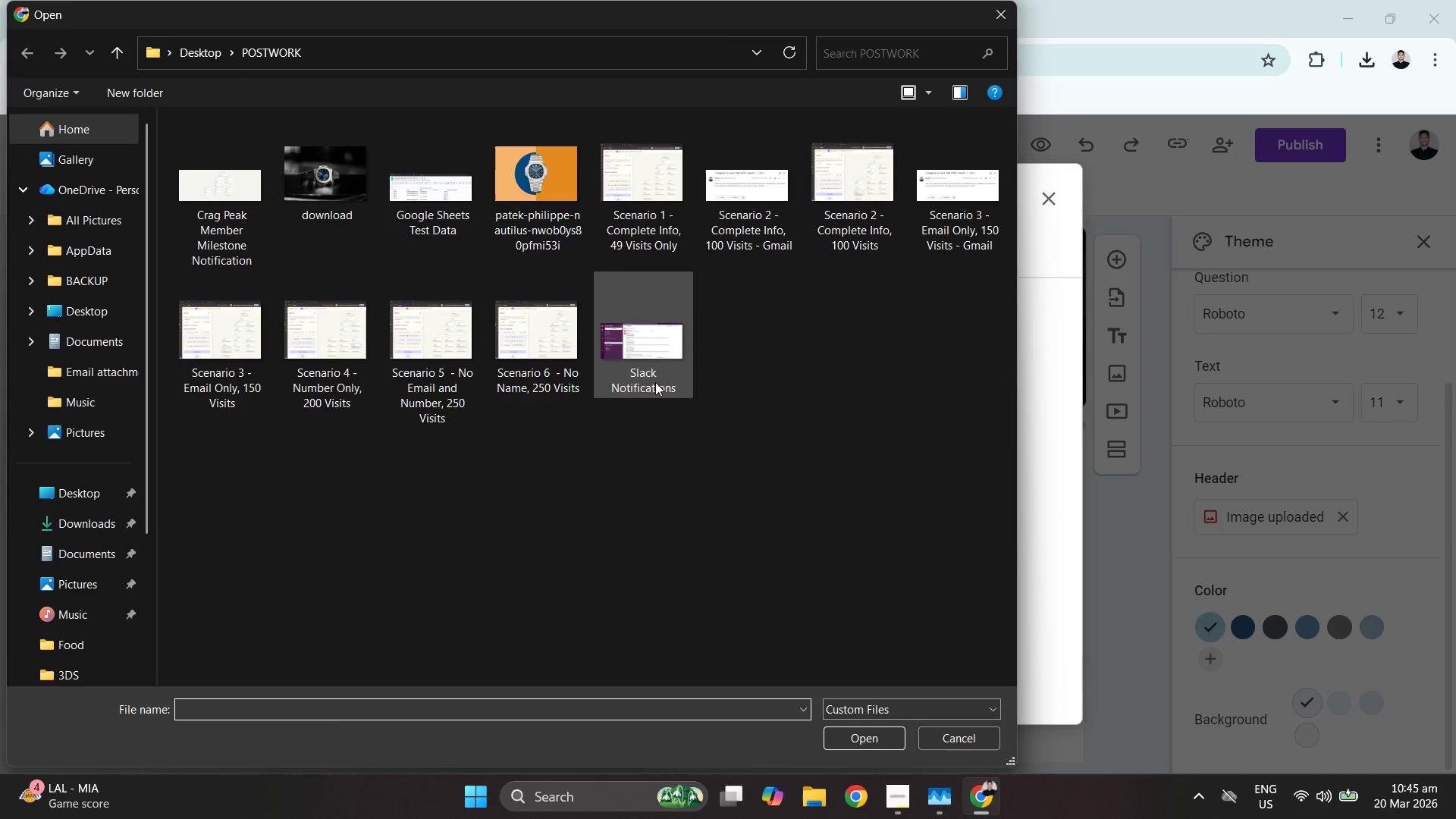 
double_click([545, 215])
 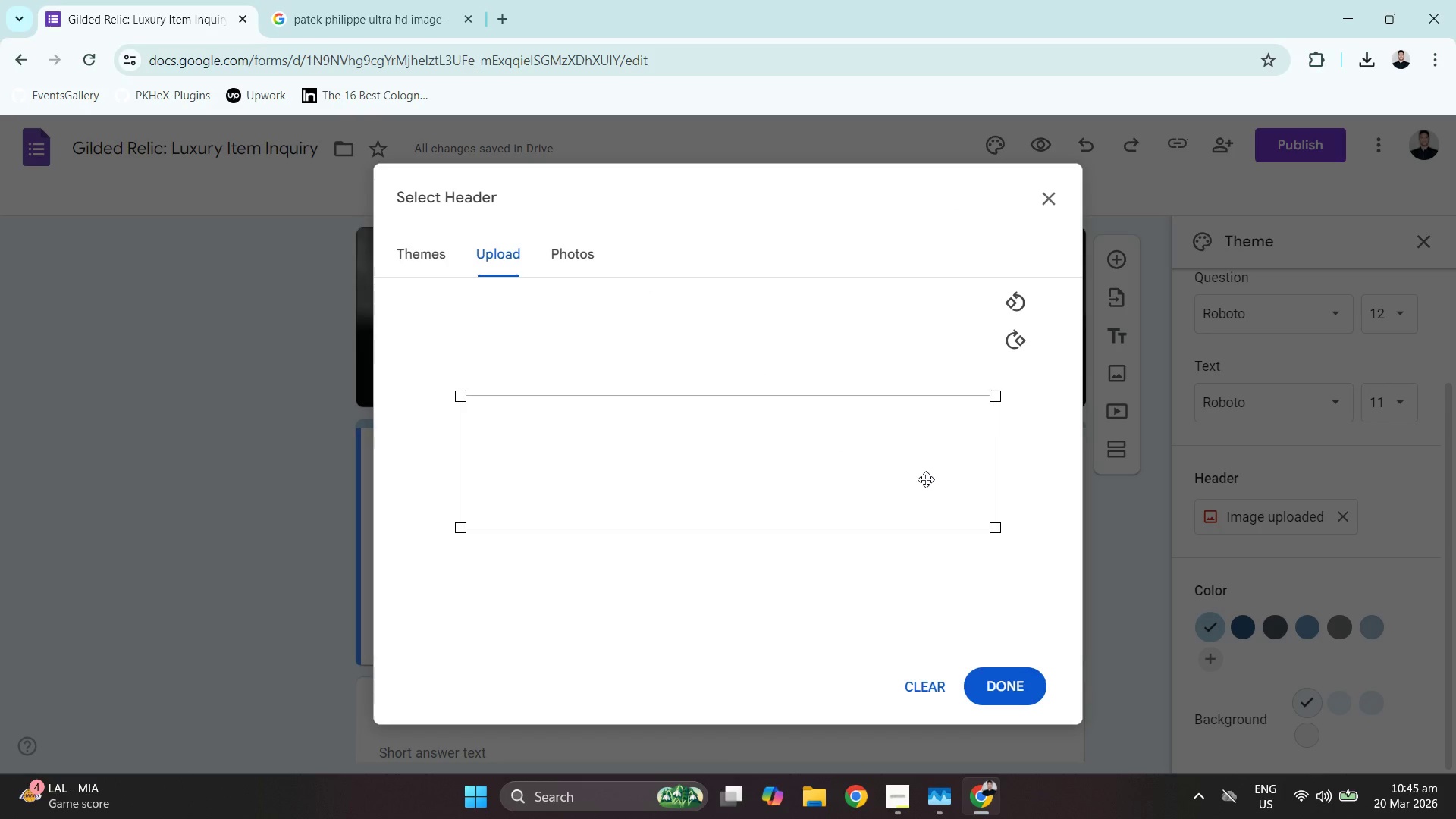 
wait(5.91)
 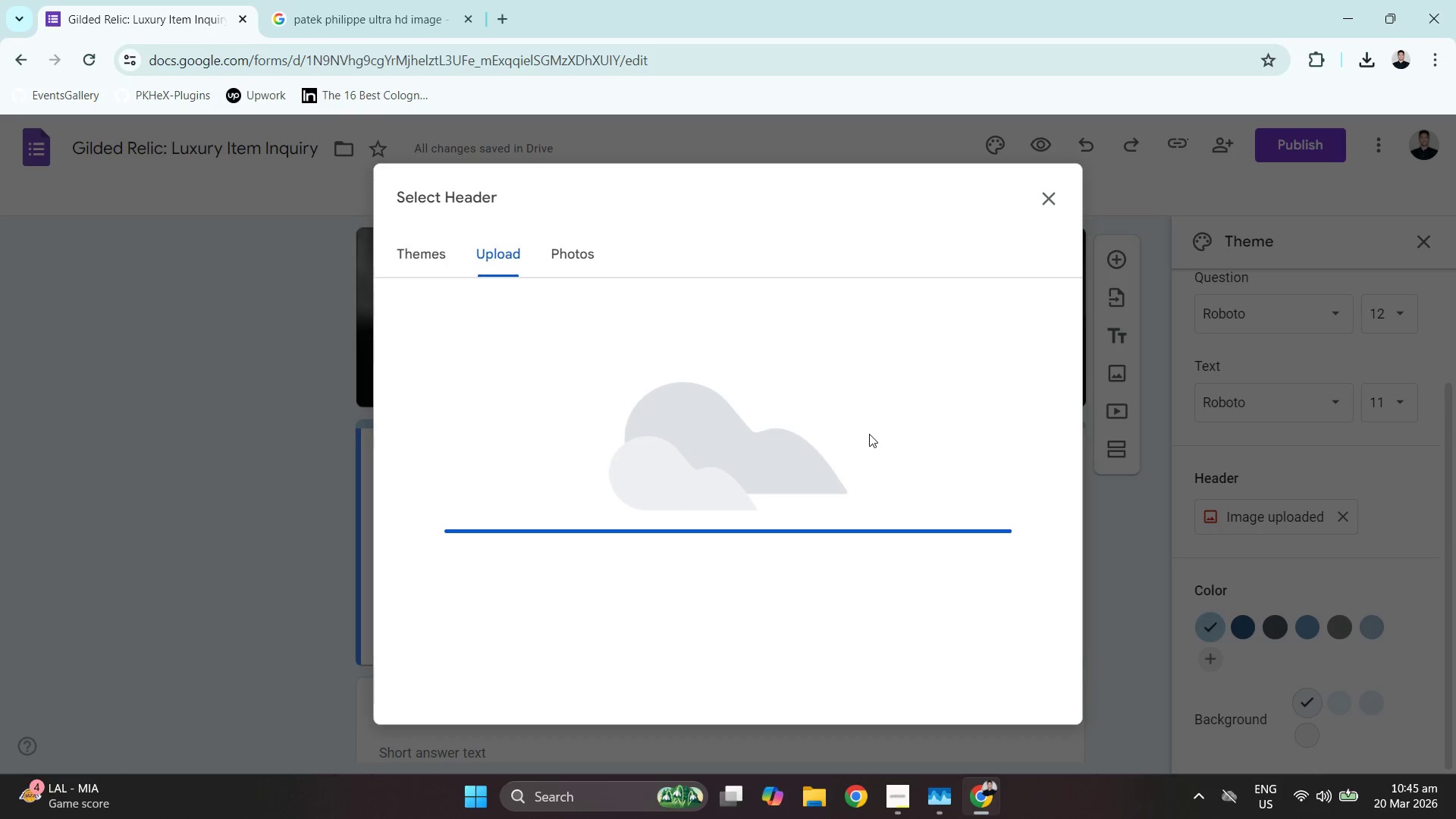 
left_click([1015, 302])
 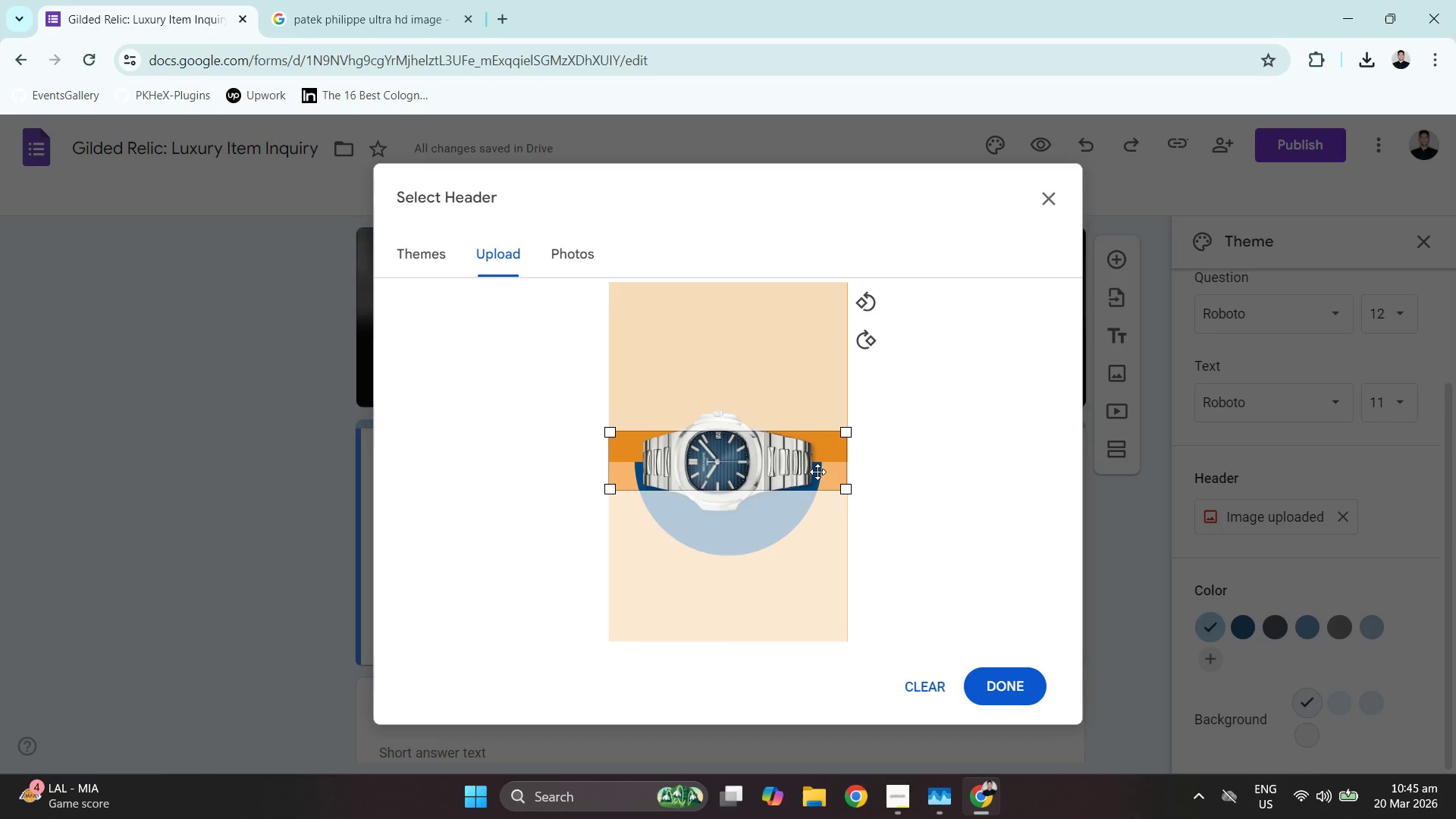 
left_click_drag(start_coordinate=[840, 485], to_coordinate=[777, 475])
 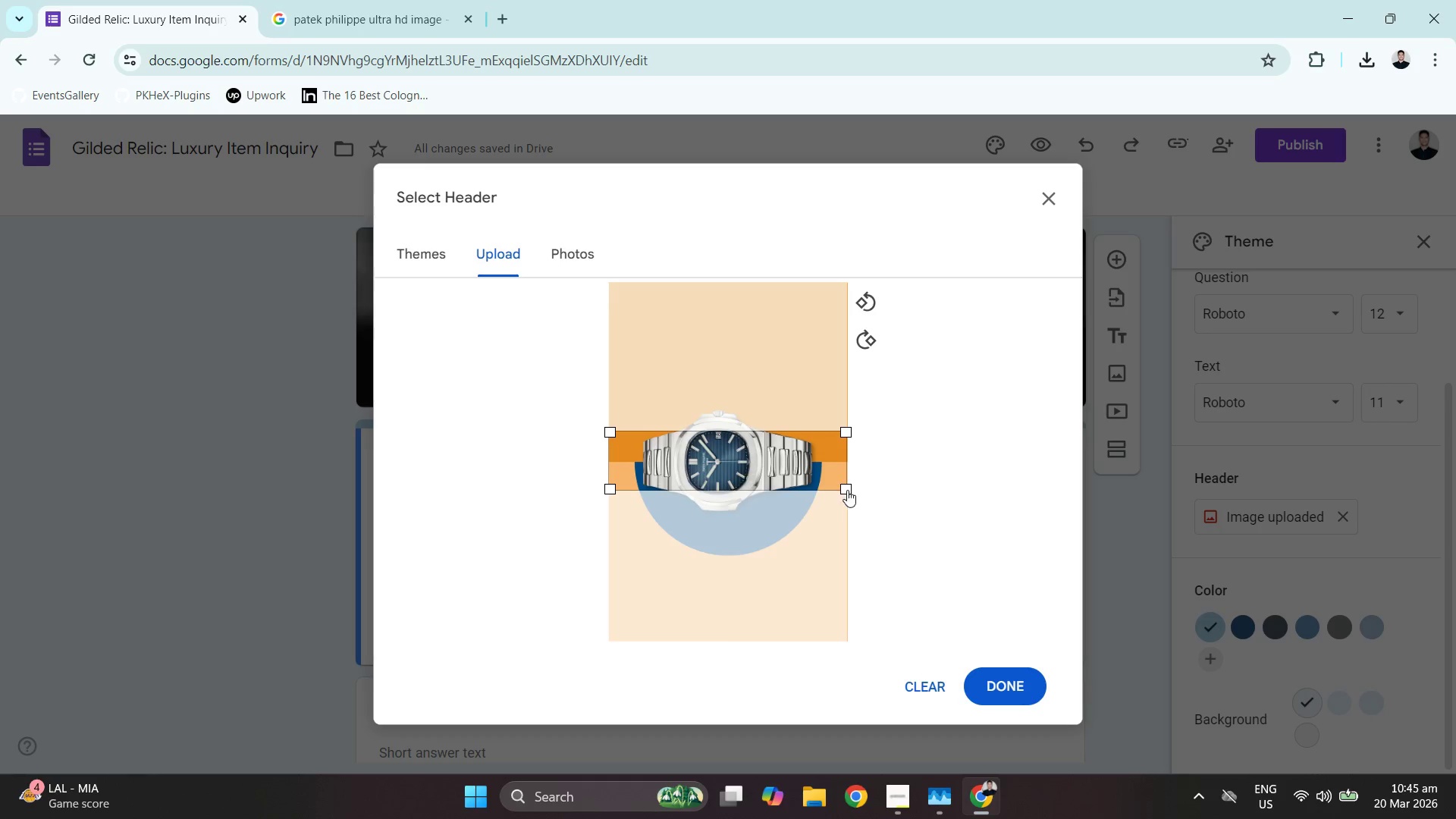 
left_click_drag(start_coordinate=[849, 490], to_coordinate=[841, 488])
 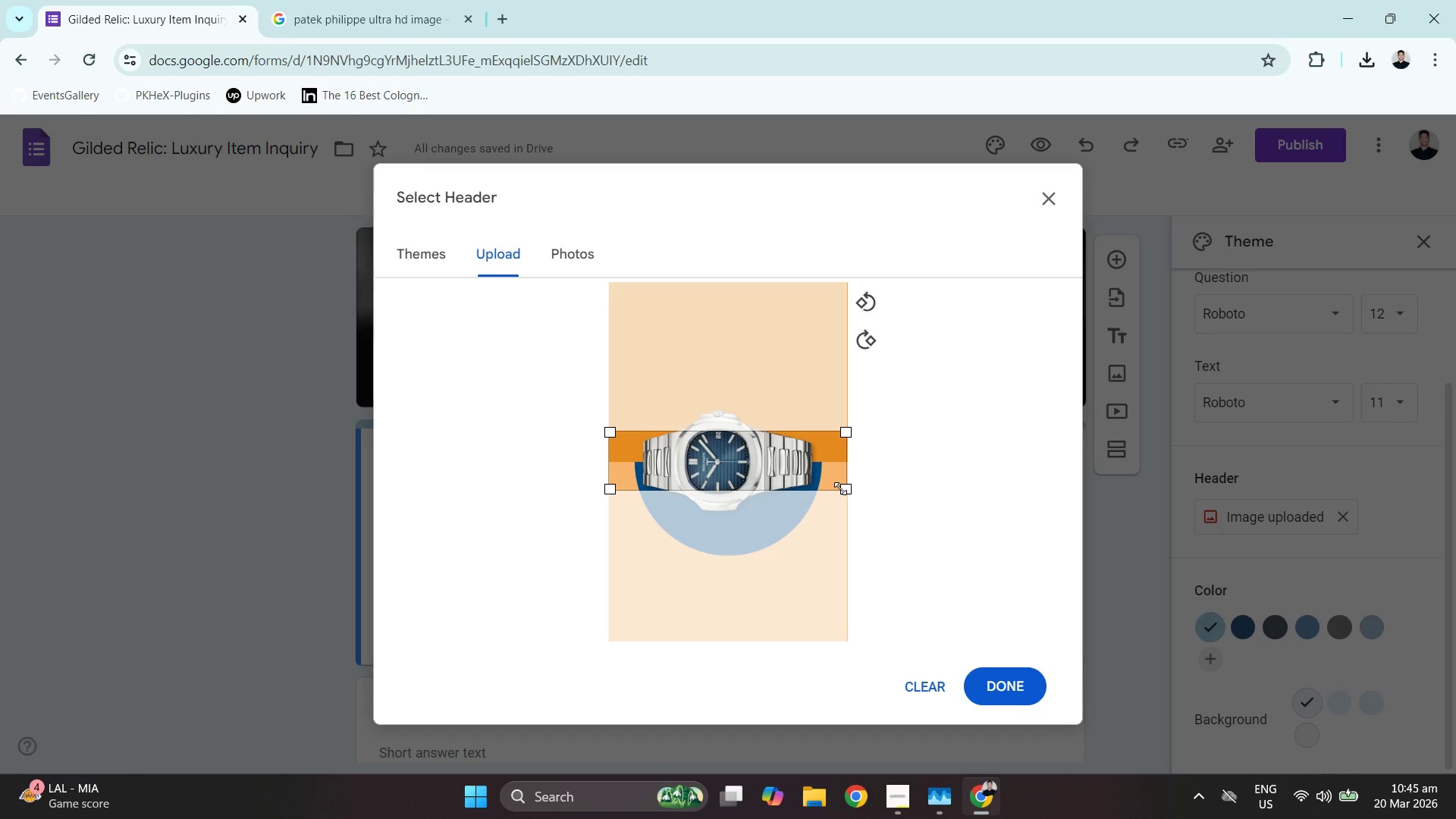 
left_click_drag(start_coordinate=[840, 488], to_coordinate=[802, 480])
 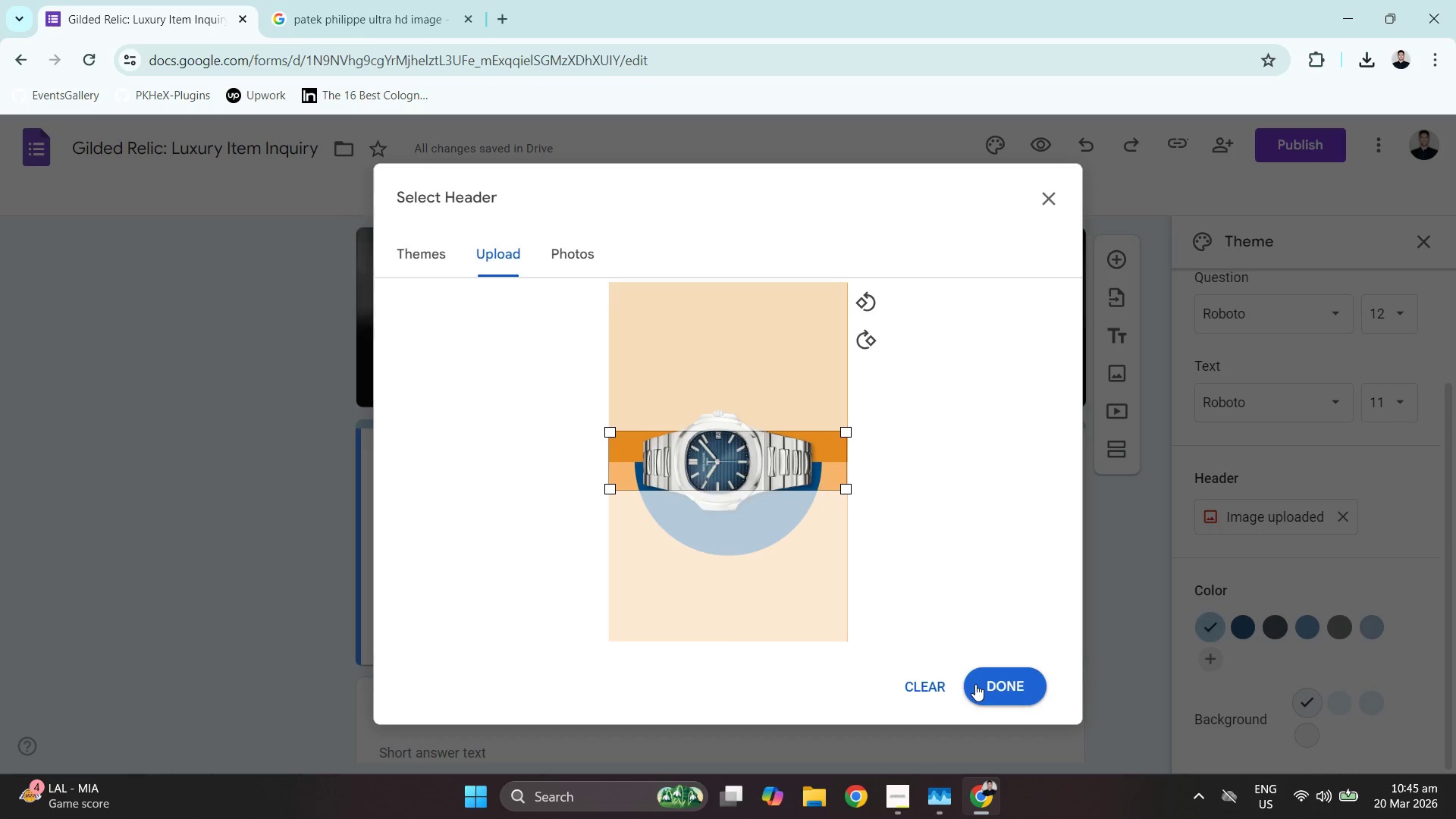 
mouse_move([1159, 383])
 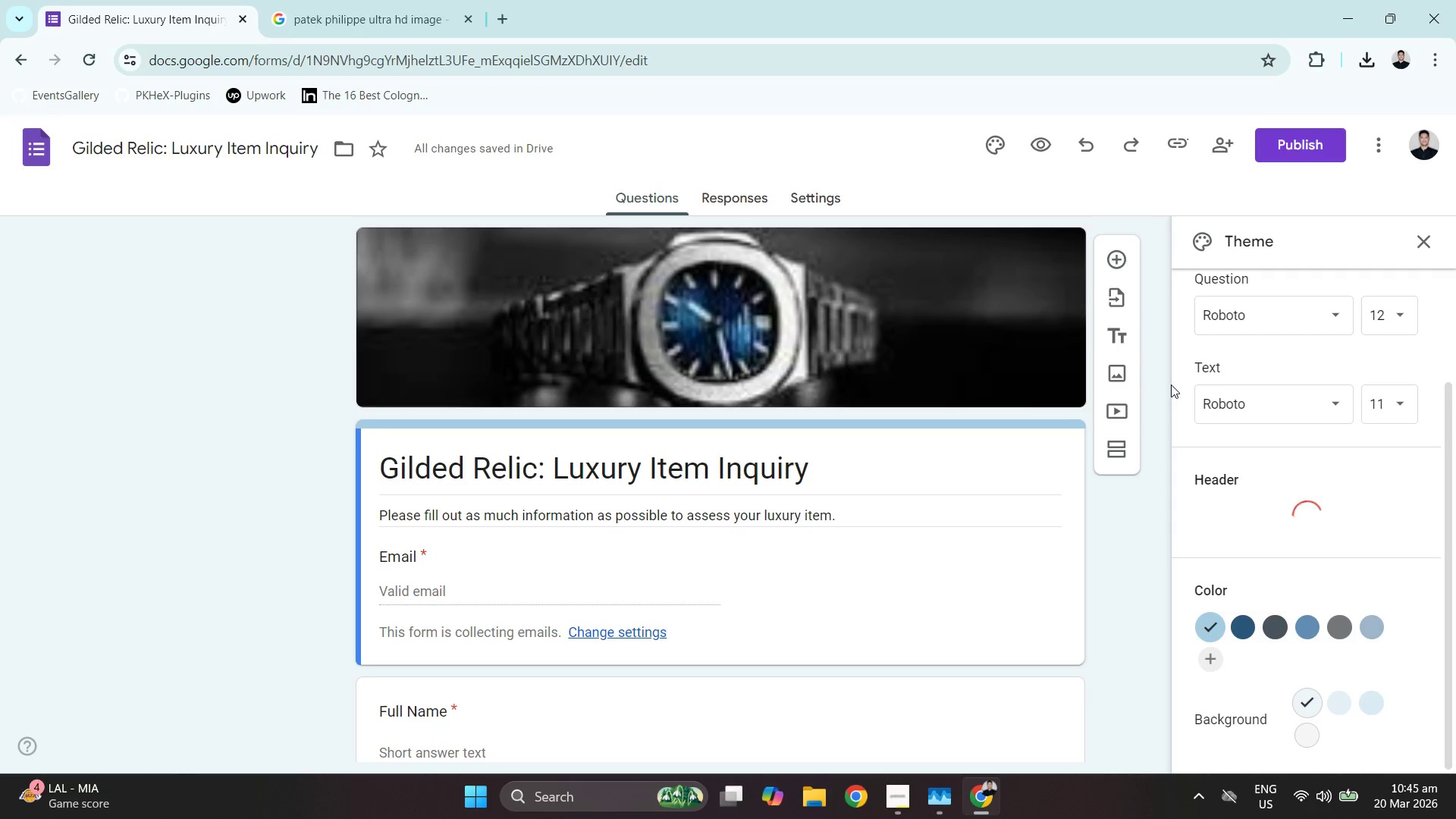 
scroll: coordinate [850, 644], scroll_direction: down, amount: 2.0
 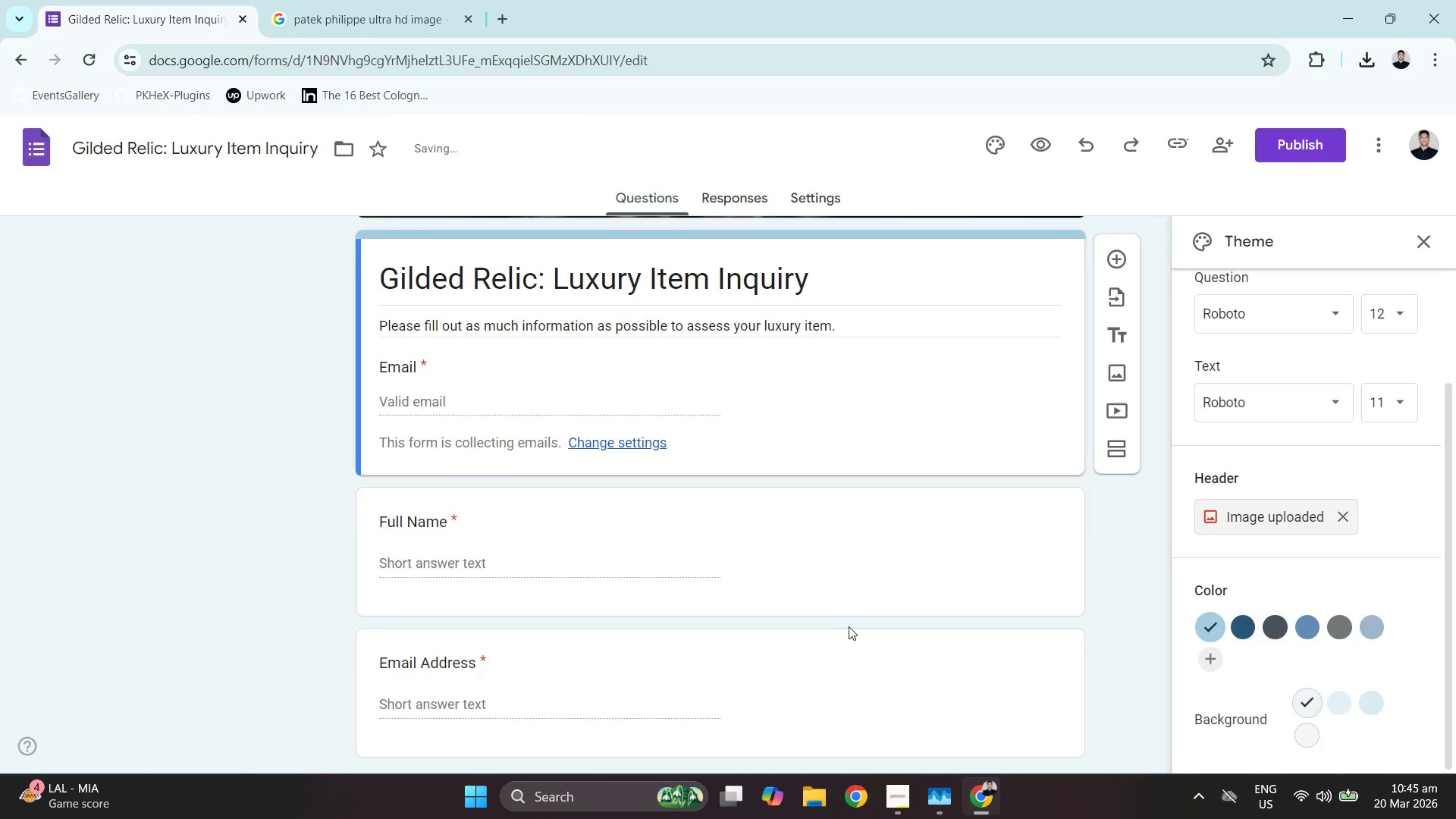 
scroll: coordinate [851, 620], scroll_direction: up, amount: 4.0
 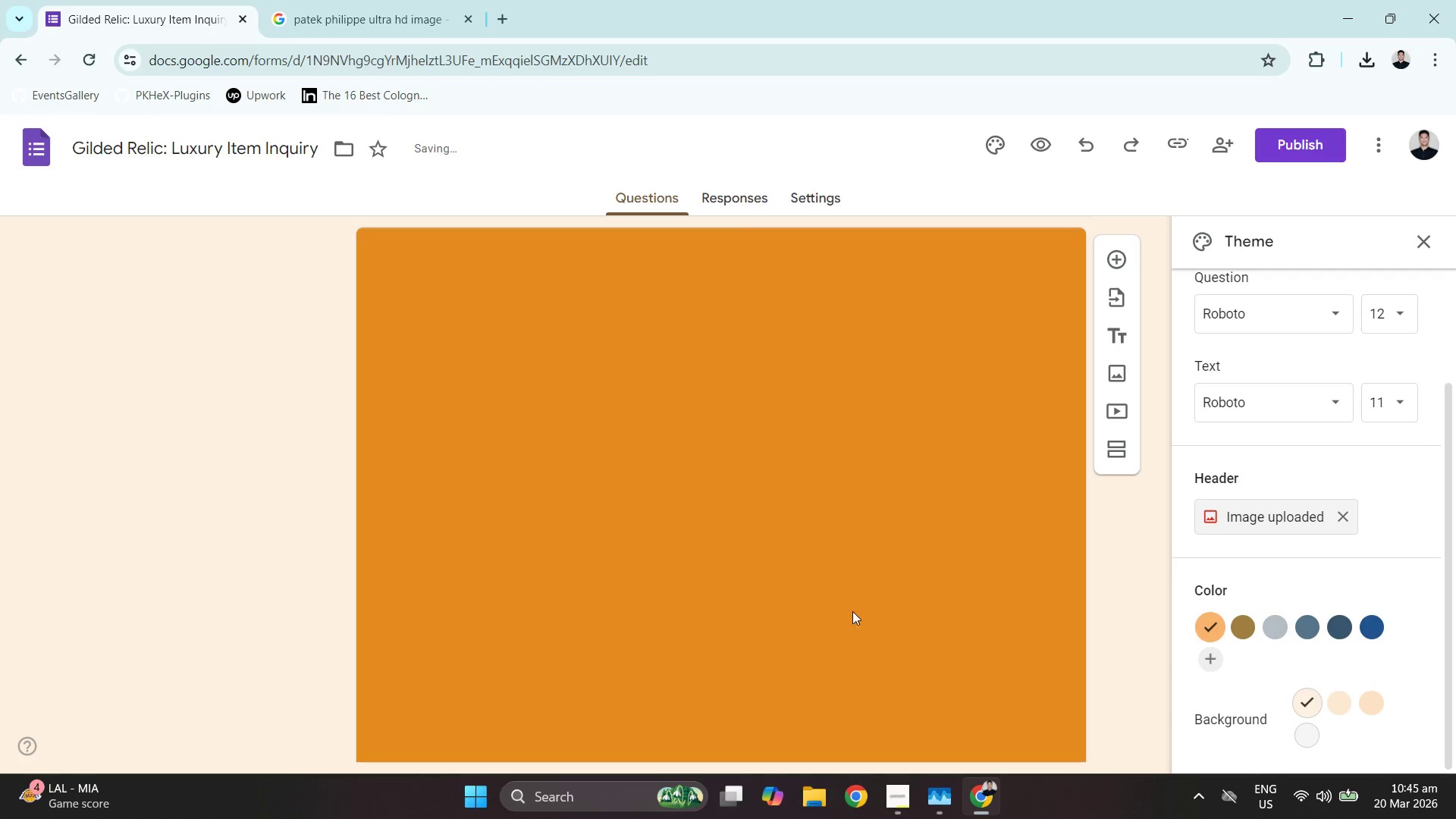 
scroll: coordinate [854, 609], scroll_direction: down, amount: 12.0
 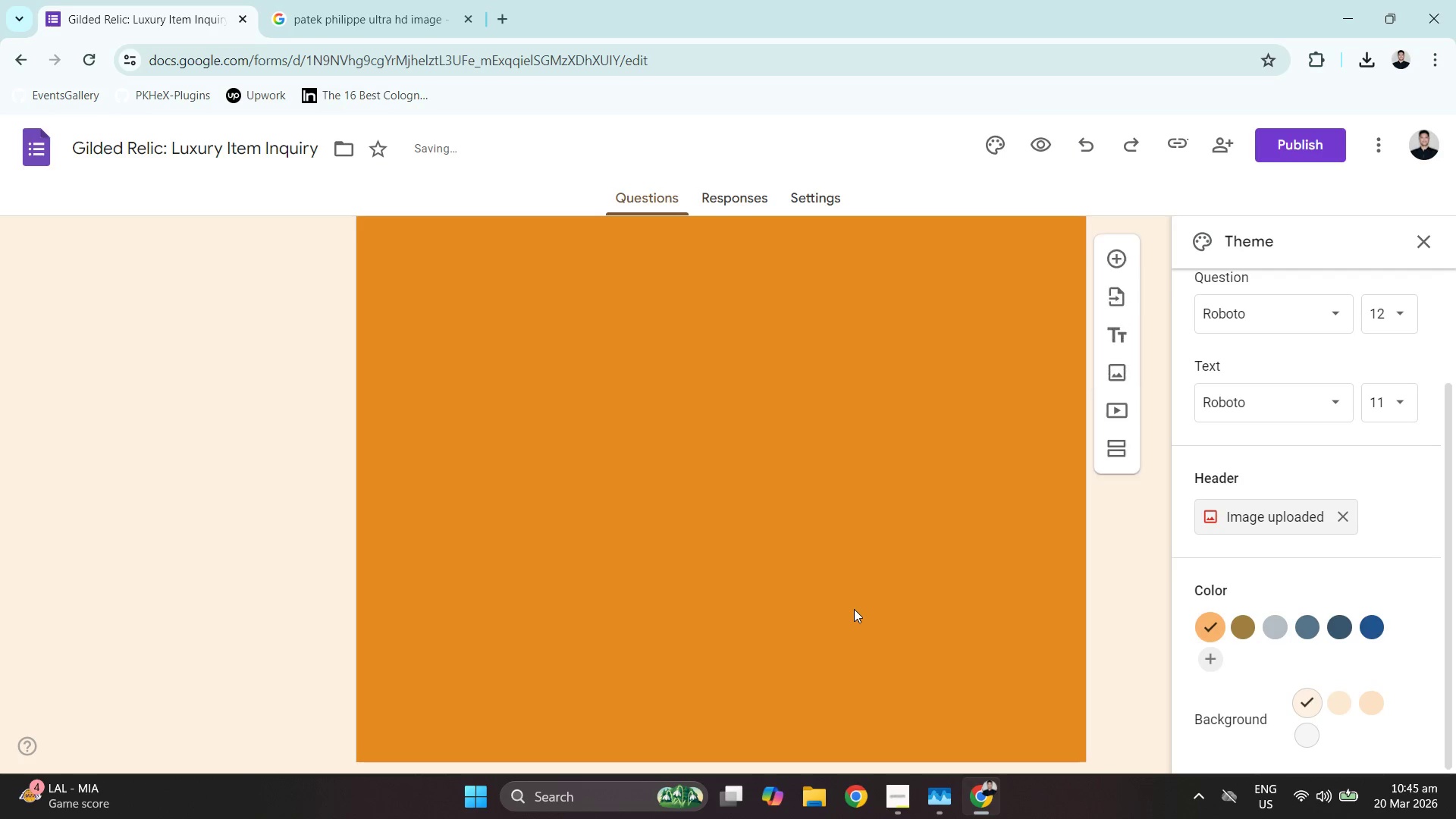 
scroll: coordinate [854, 594], scroll_direction: up, amount: 18.0
 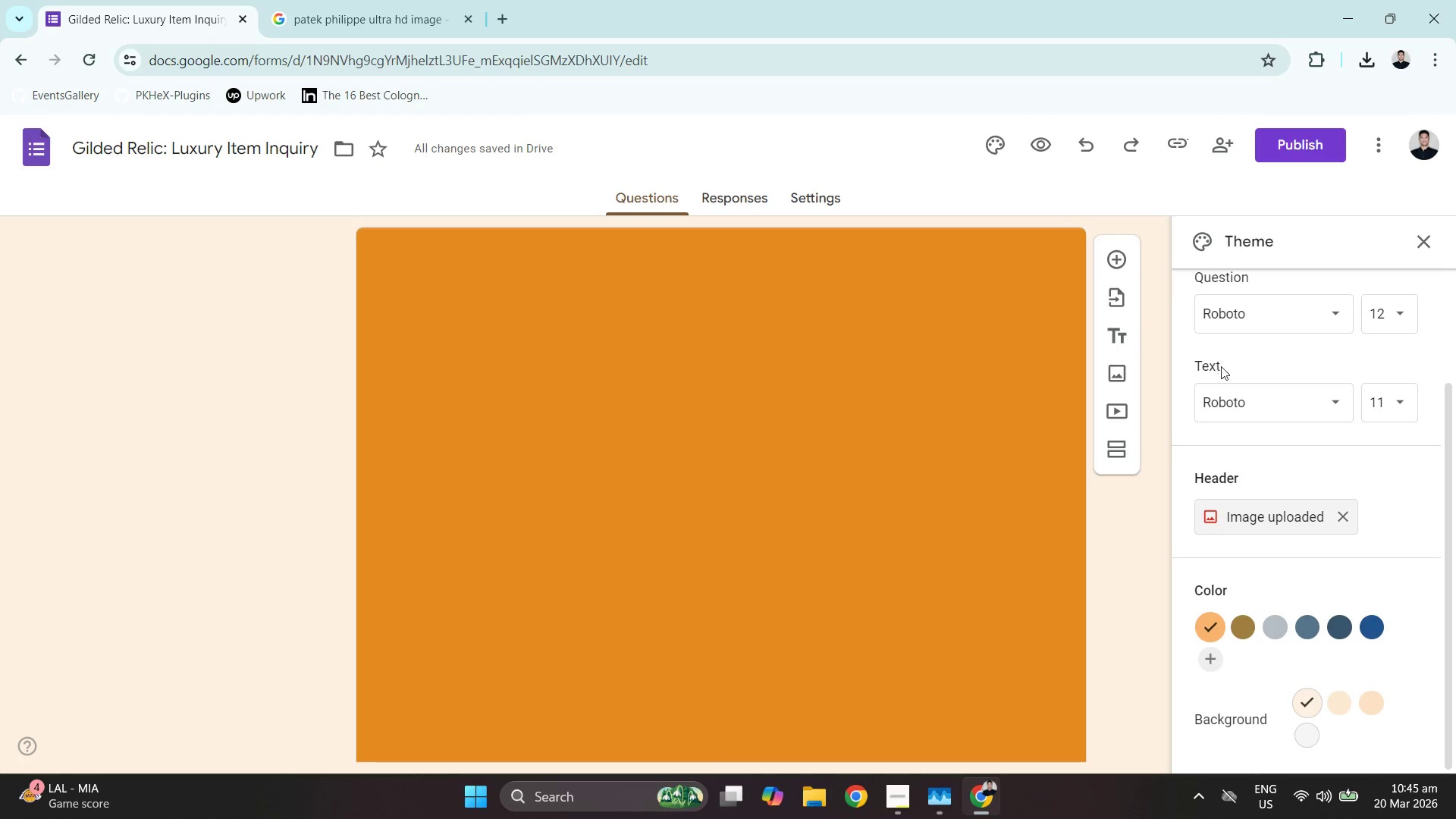 
left_click_drag(start_coordinate=[1455, 428], to_coordinate=[1455, 212])
 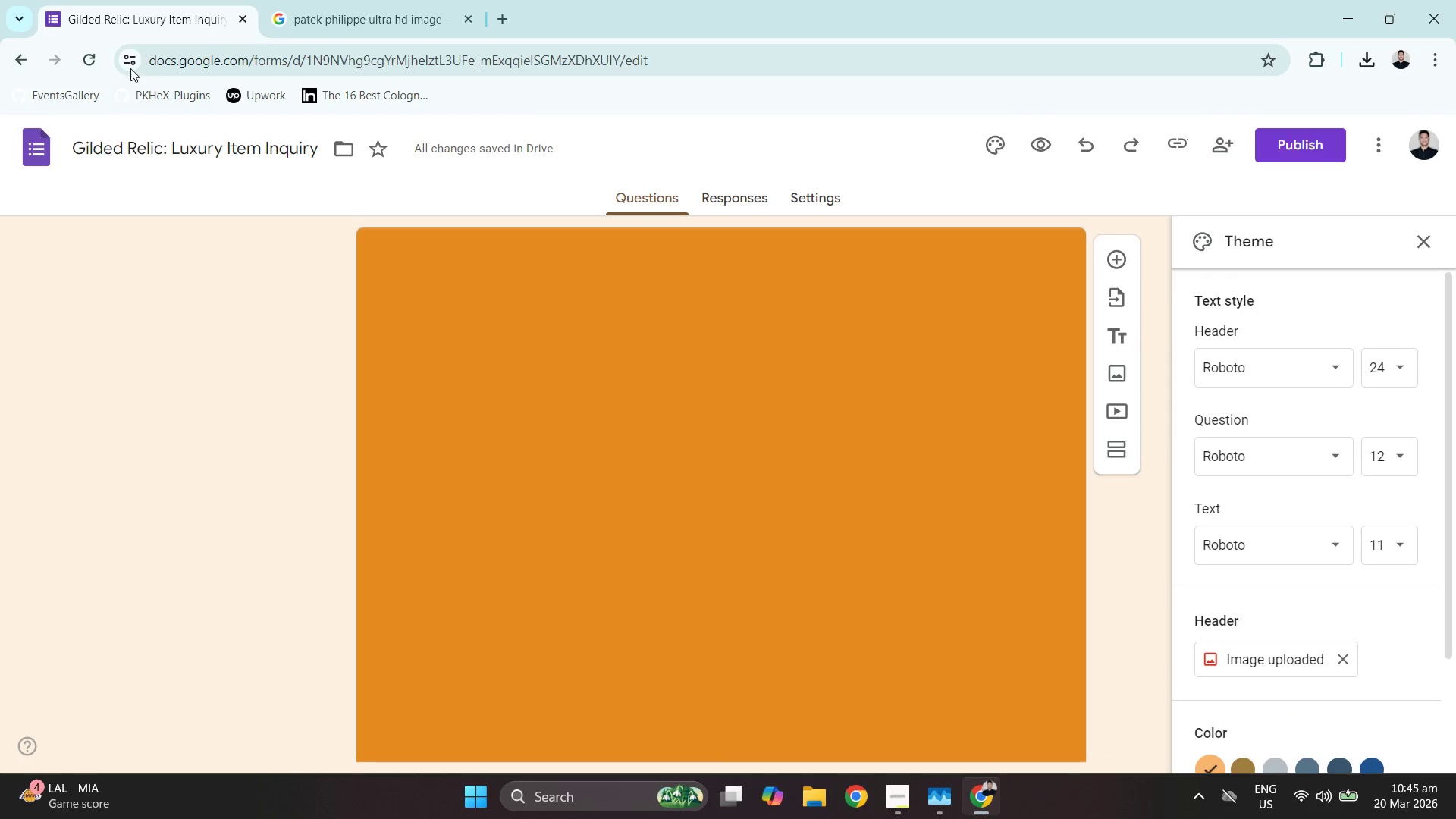 
left_click([92, 57])
 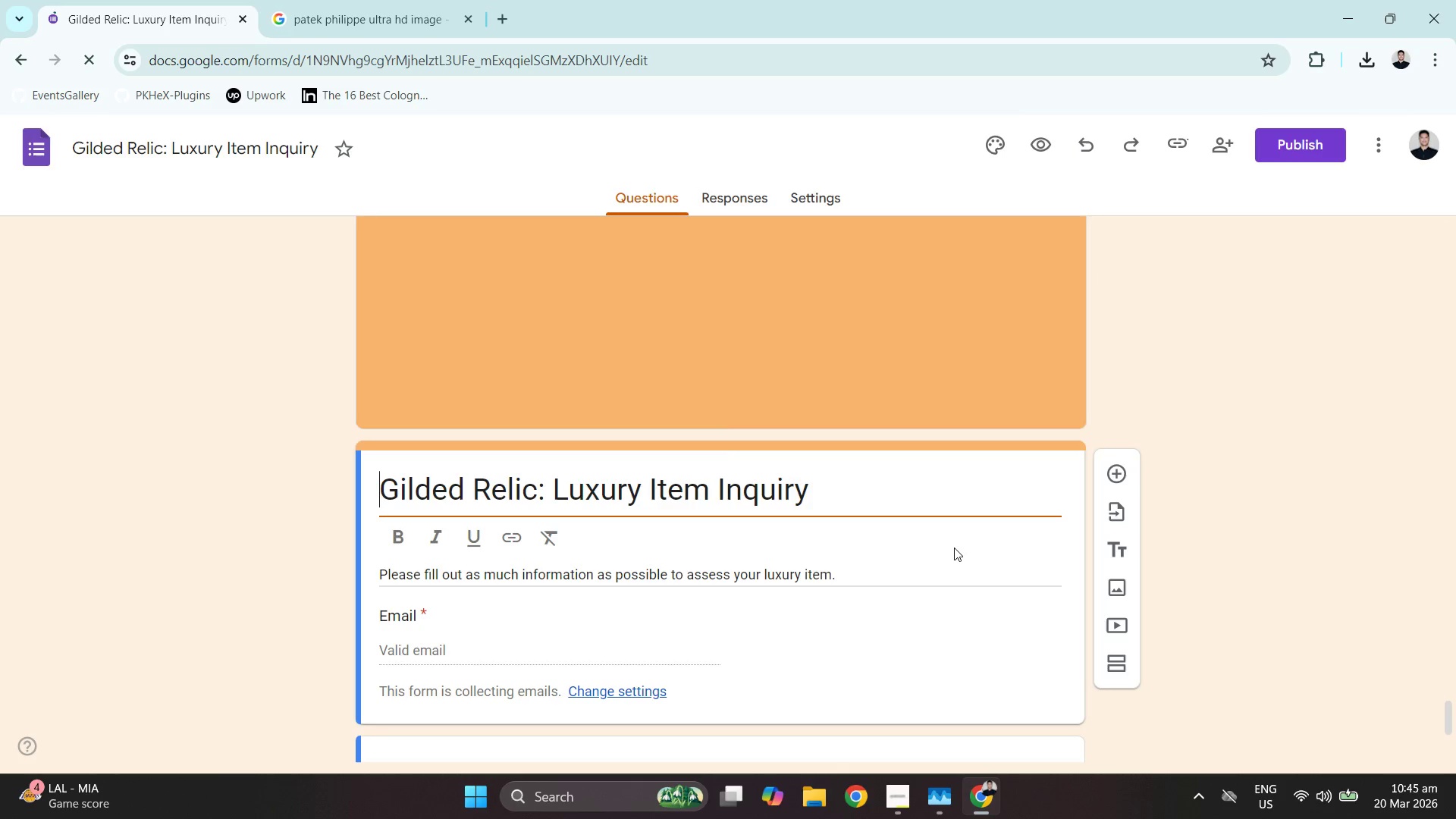 
scroll: coordinate [789, 532], scroll_direction: up, amount: 4.0
 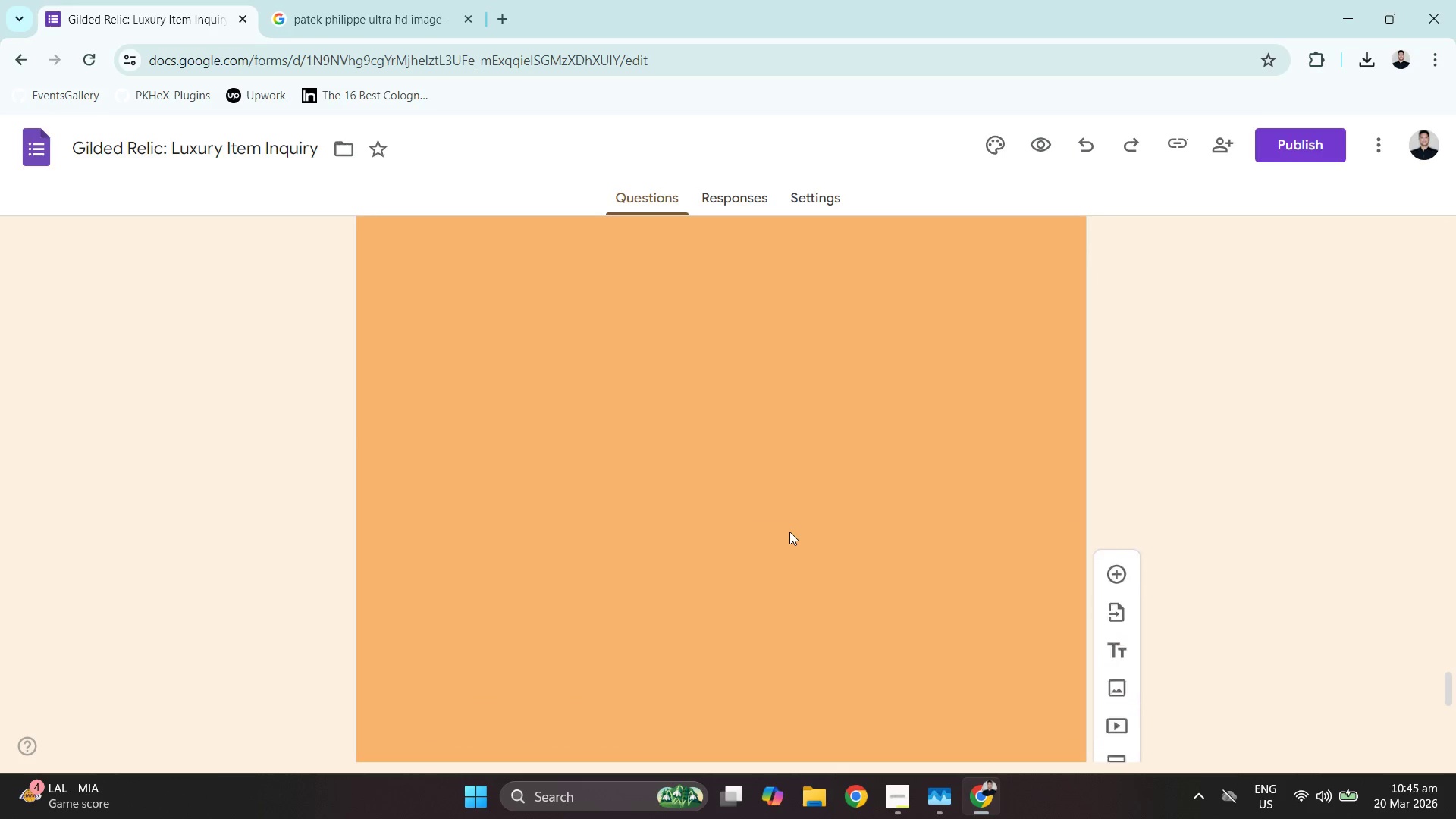 
scroll: coordinate [831, 517], scroll_direction: down, amount: 8.0
 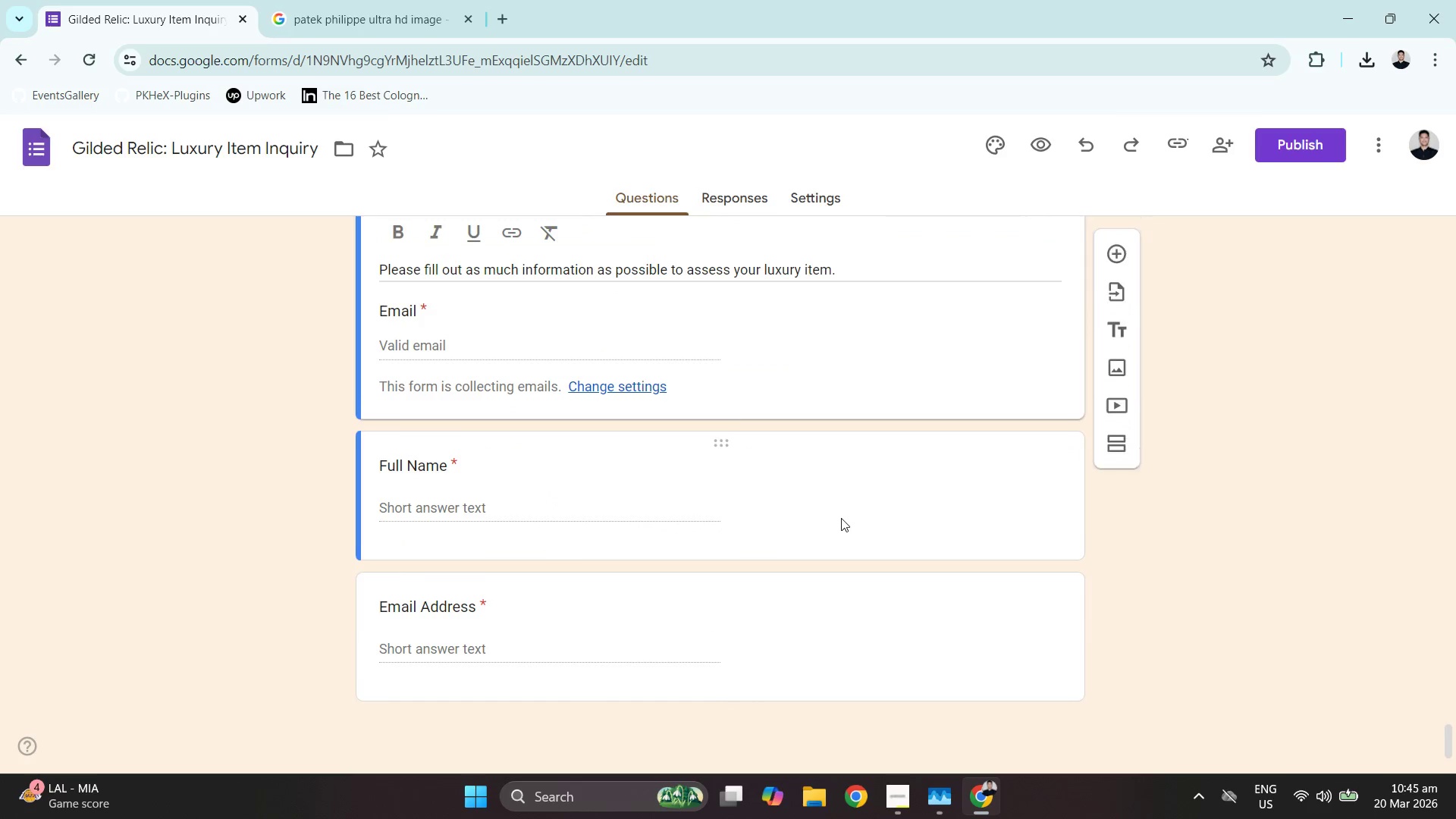 
scroll: coordinate [935, 497], scroll_direction: up, amount: 3.0
 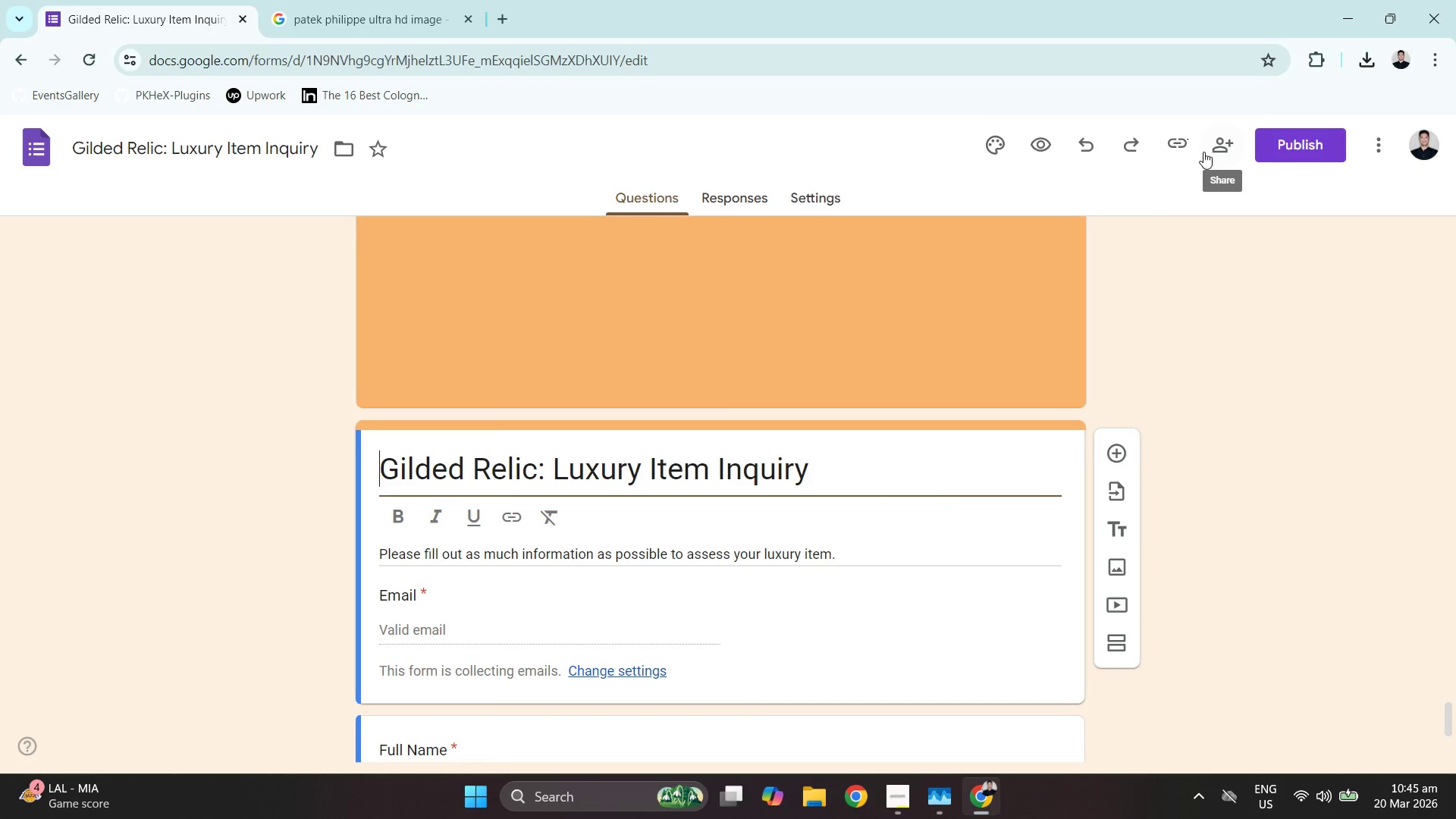 
left_click([987, 152])
 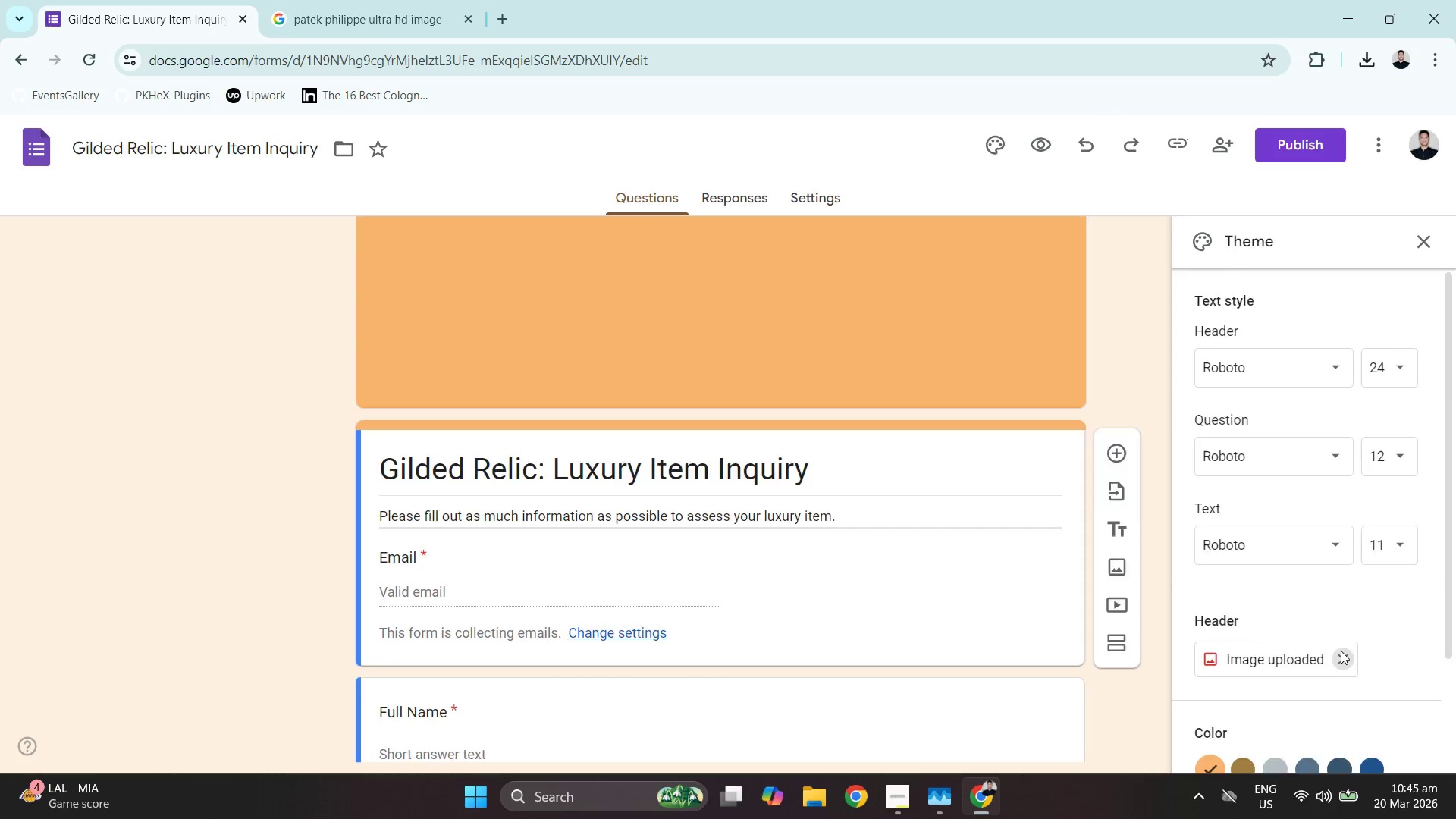 
scroll: coordinate [736, 441], scroll_direction: up, amount: 17.0
 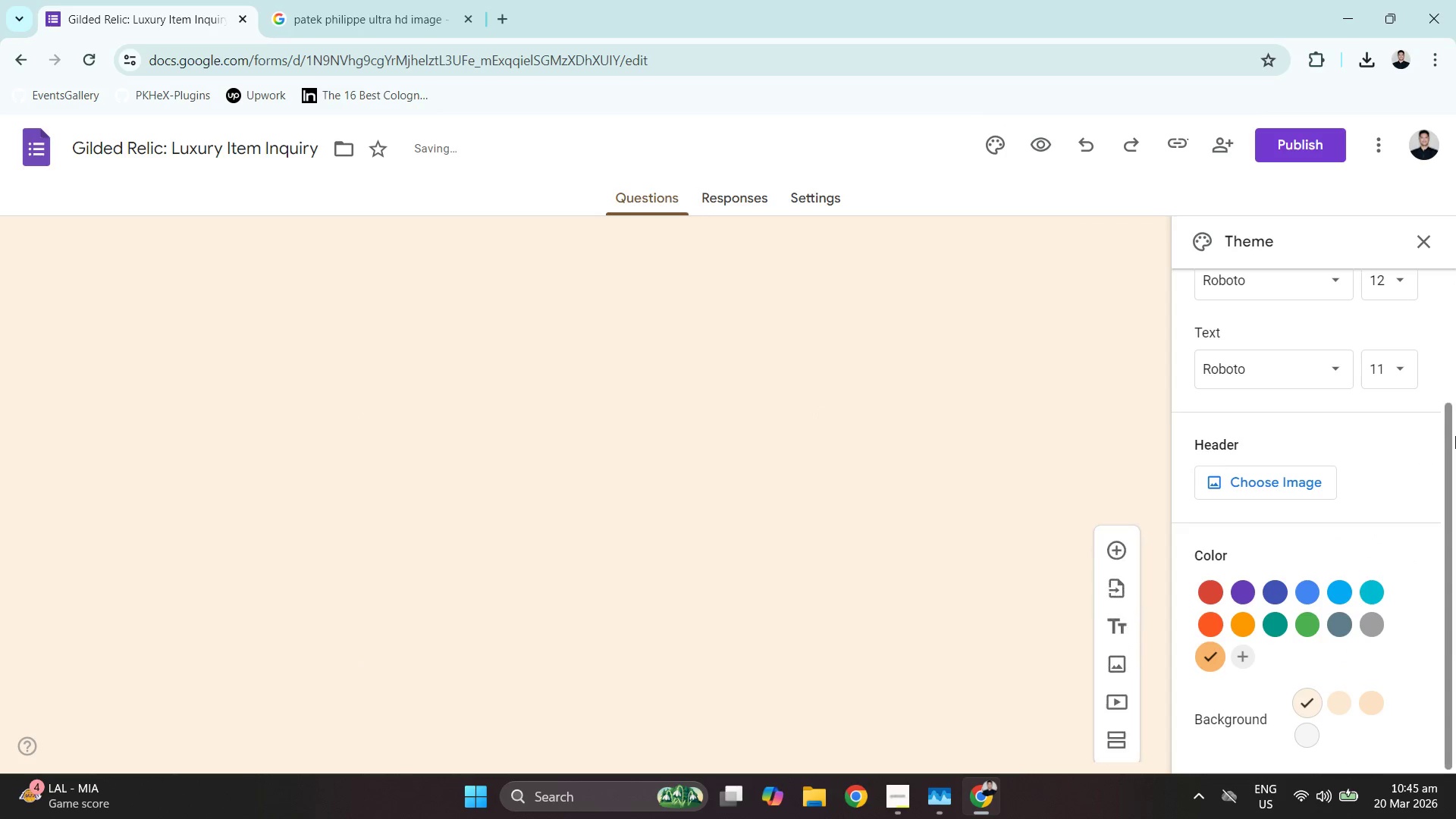 
left_click_drag(start_coordinate=[1455, 421], to_coordinate=[1455, 164])
 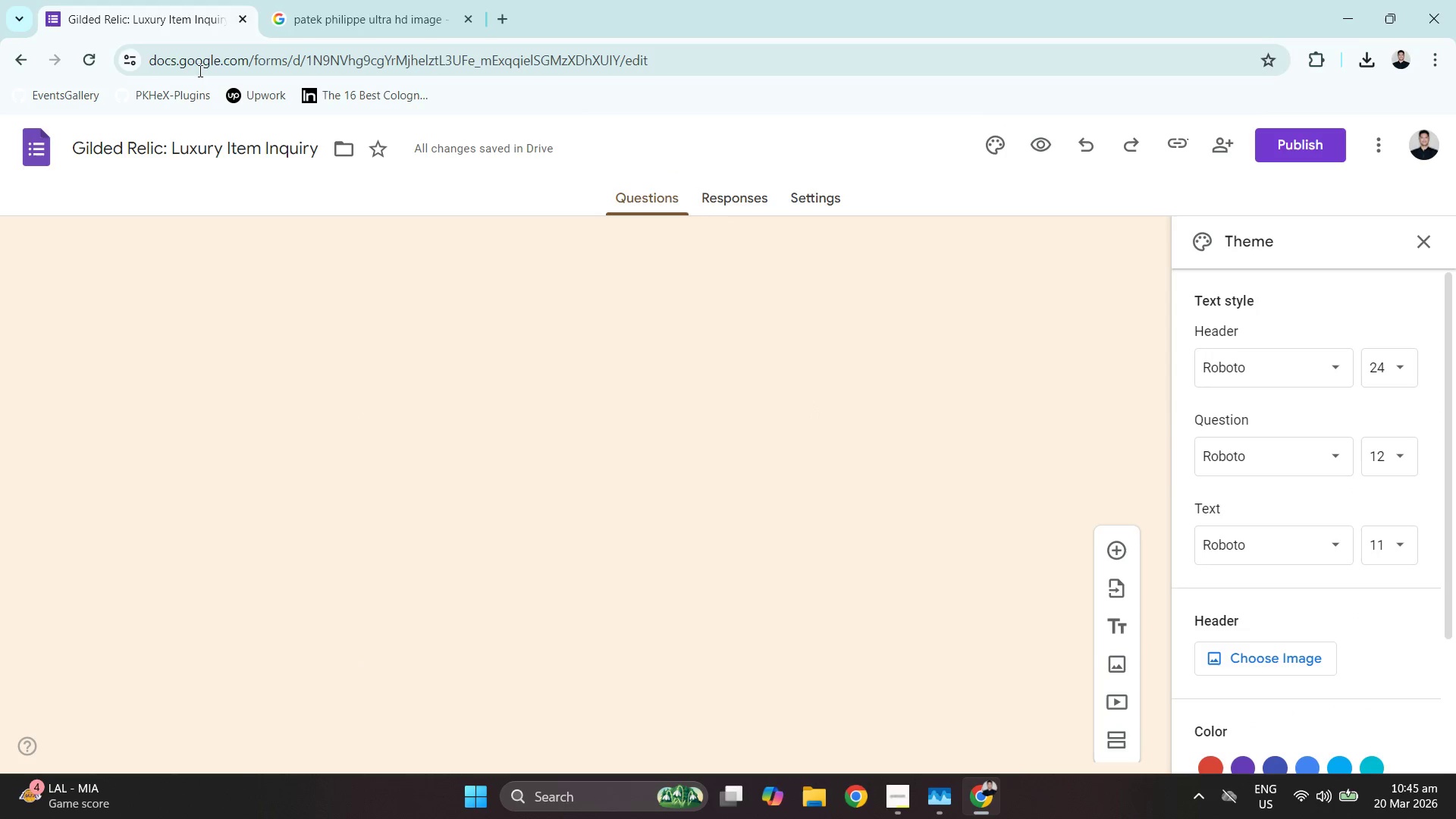 
left_click([80, 60])
 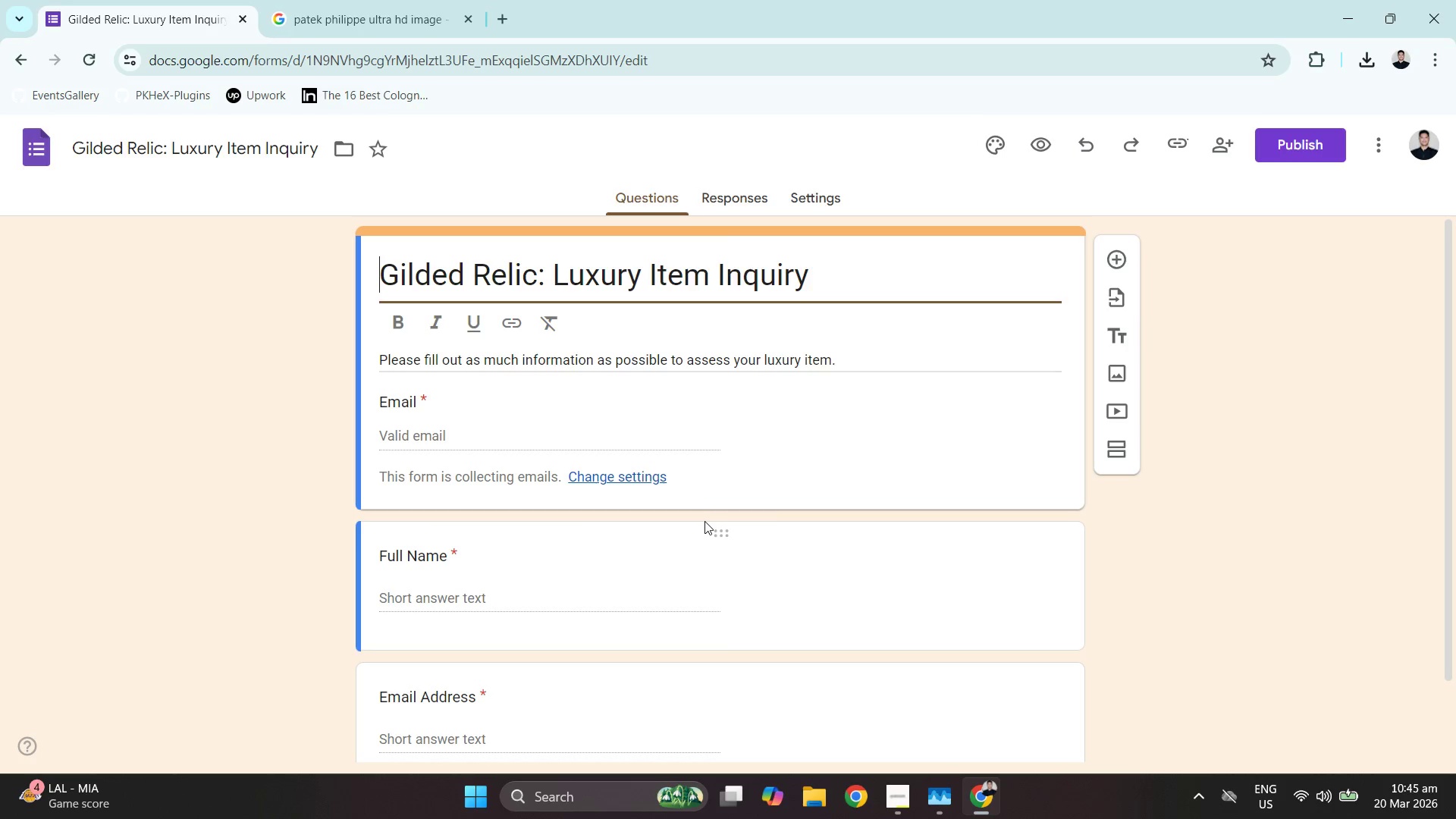 
wait(12.64)
 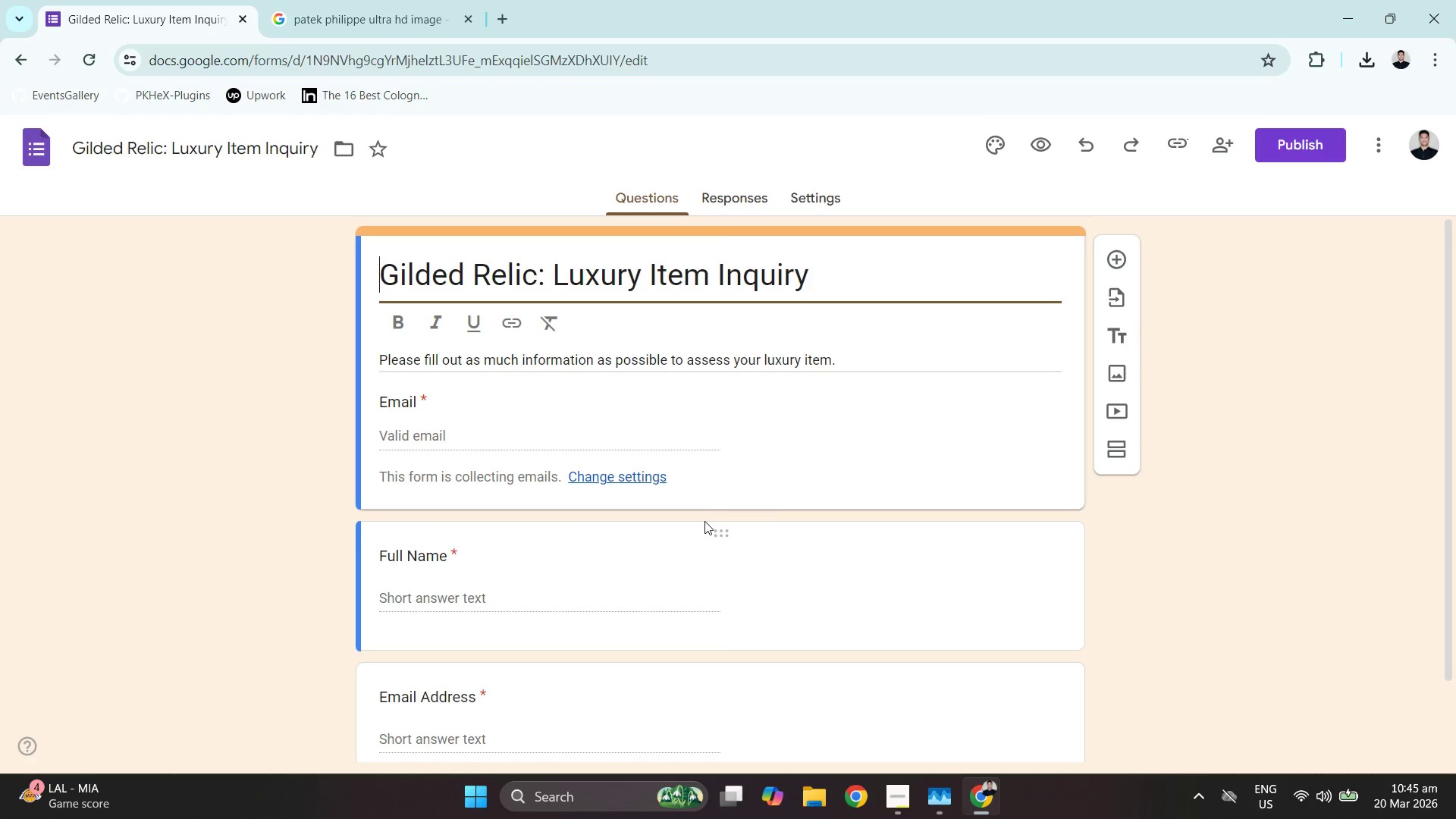 
left_click([466, 606])
 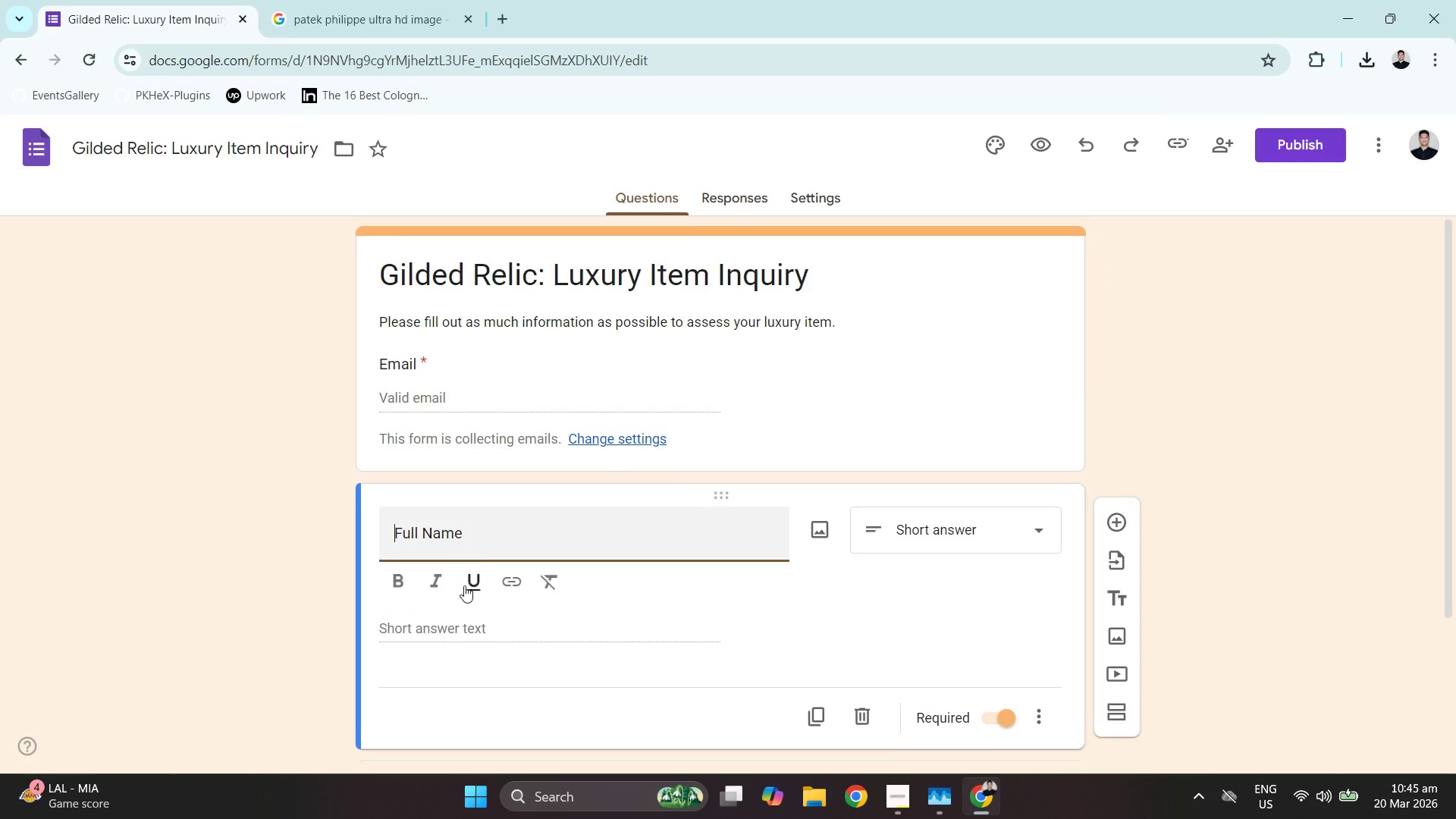 
scroll: coordinate [473, 585], scroll_direction: down, amount: 3.0
 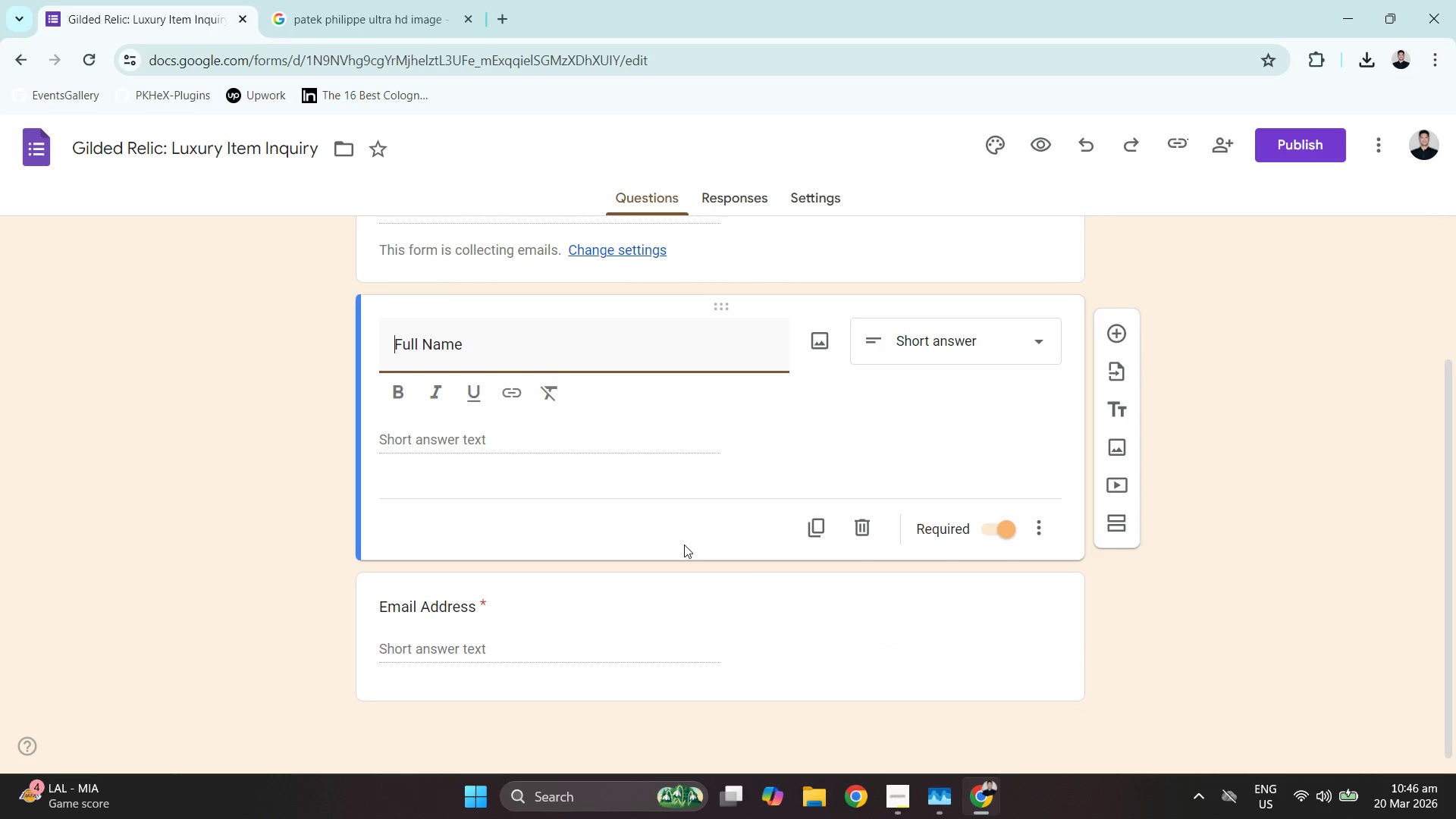 
scroll: coordinate [704, 544], scroll_direction: up, amount: 2.0
 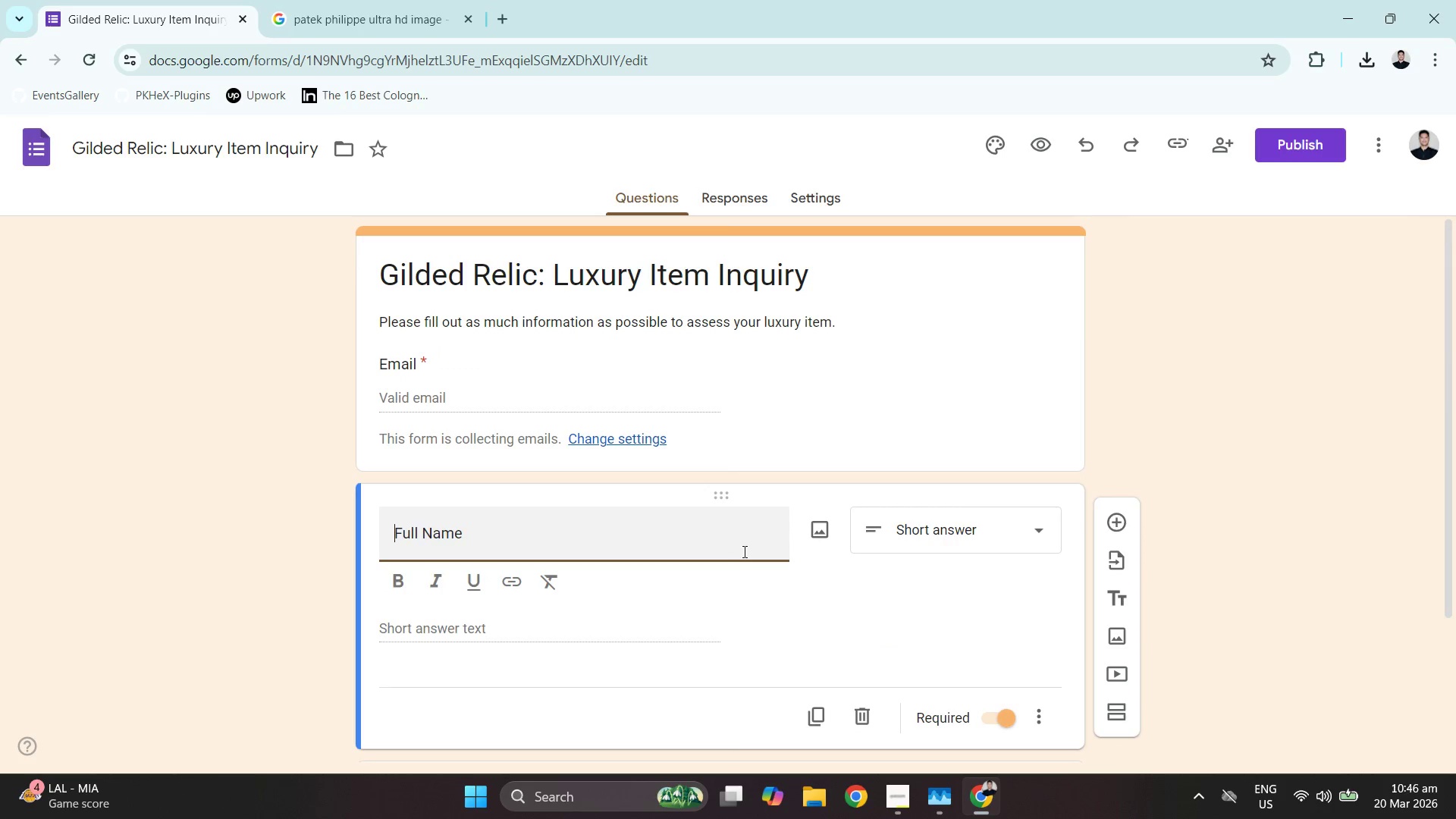 
scroll: coordinate [743, 551], scroll_direction: down, amount: 3.0
 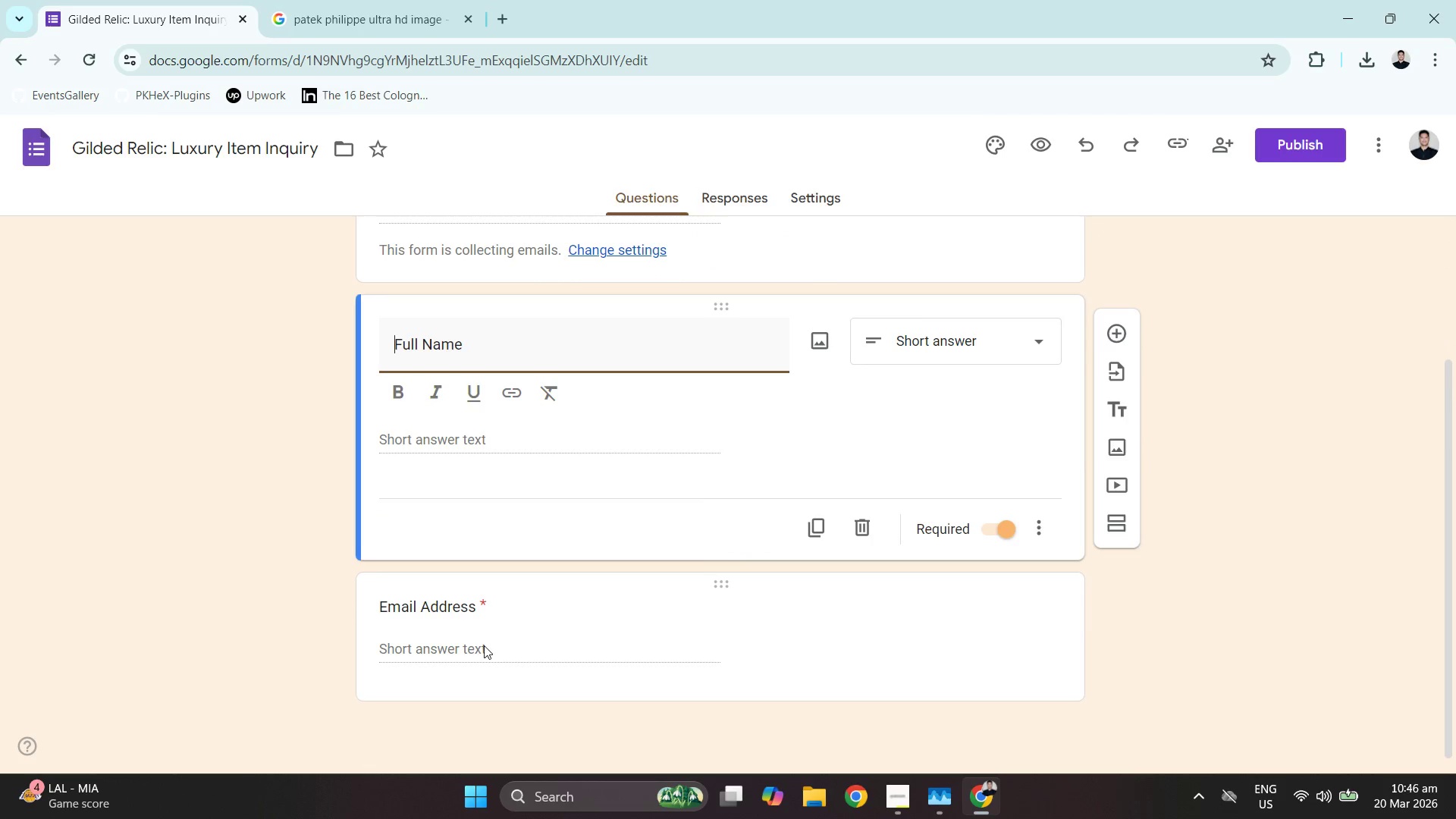 
scroll: coordinate [553, 552], scroll_direction: up, amount: 4.0
 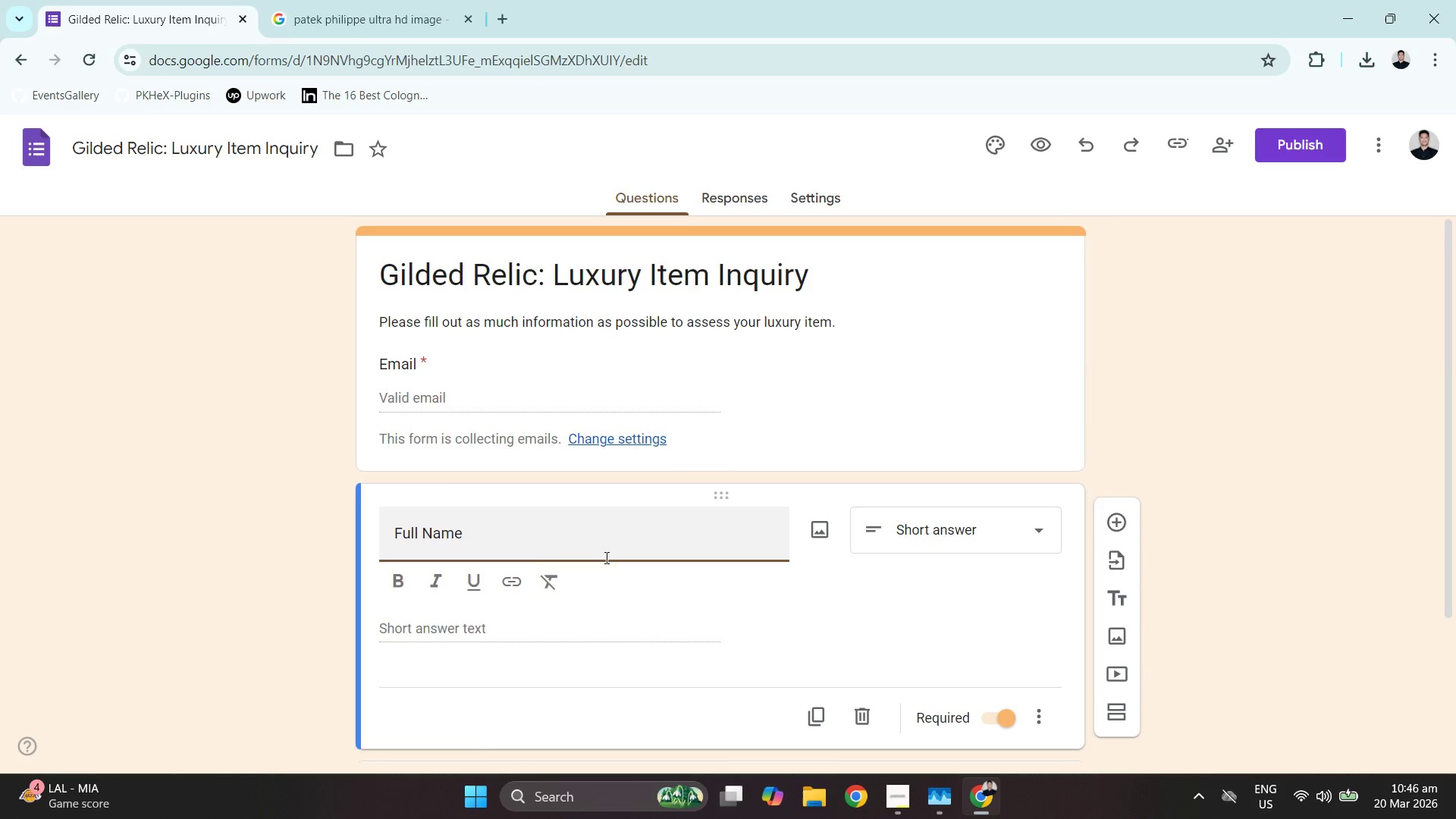 
scroll: coordinate [617, 556], scroll_direction: down, amount: 4.0
 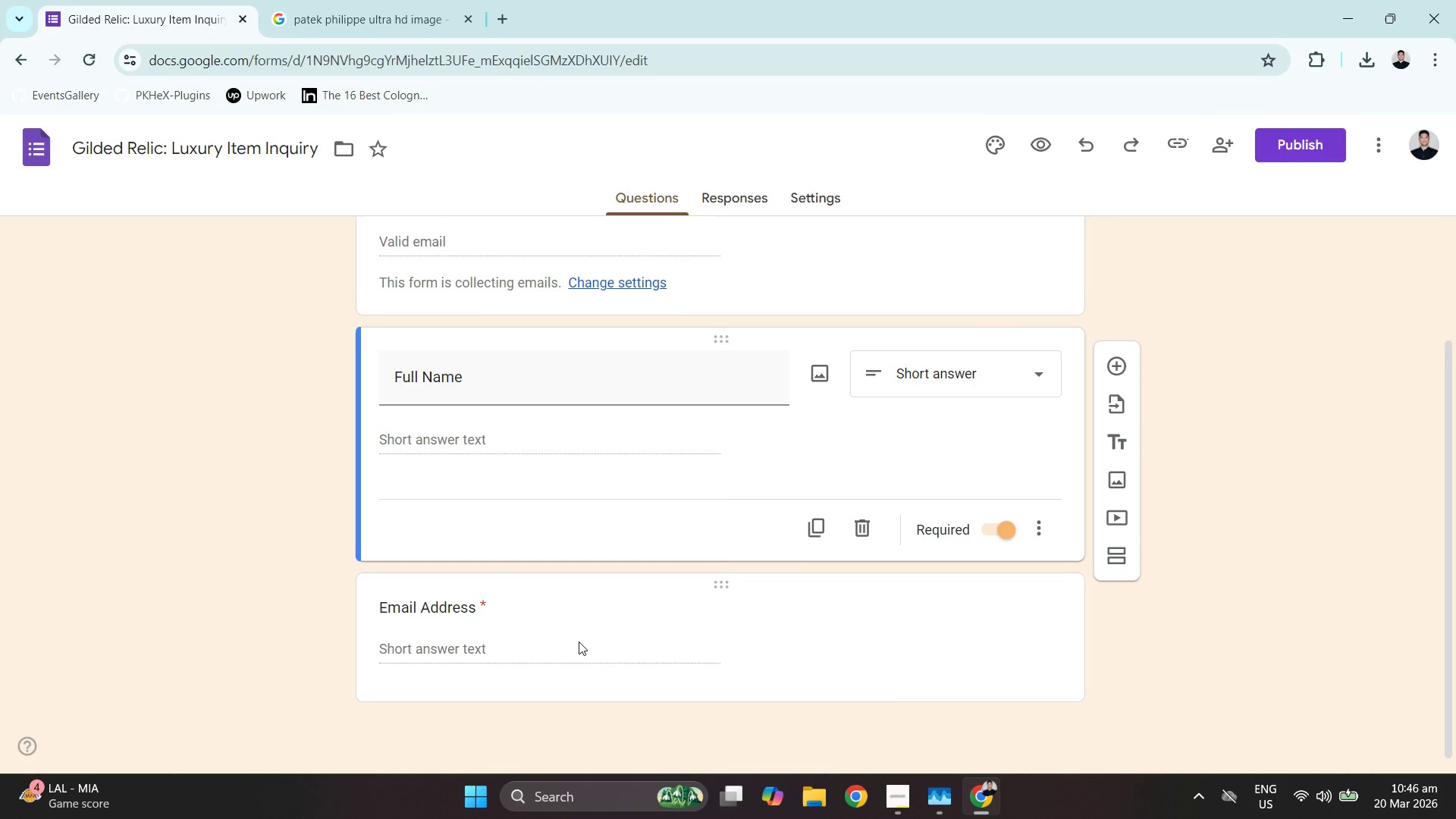 
left_click([579, 650])
 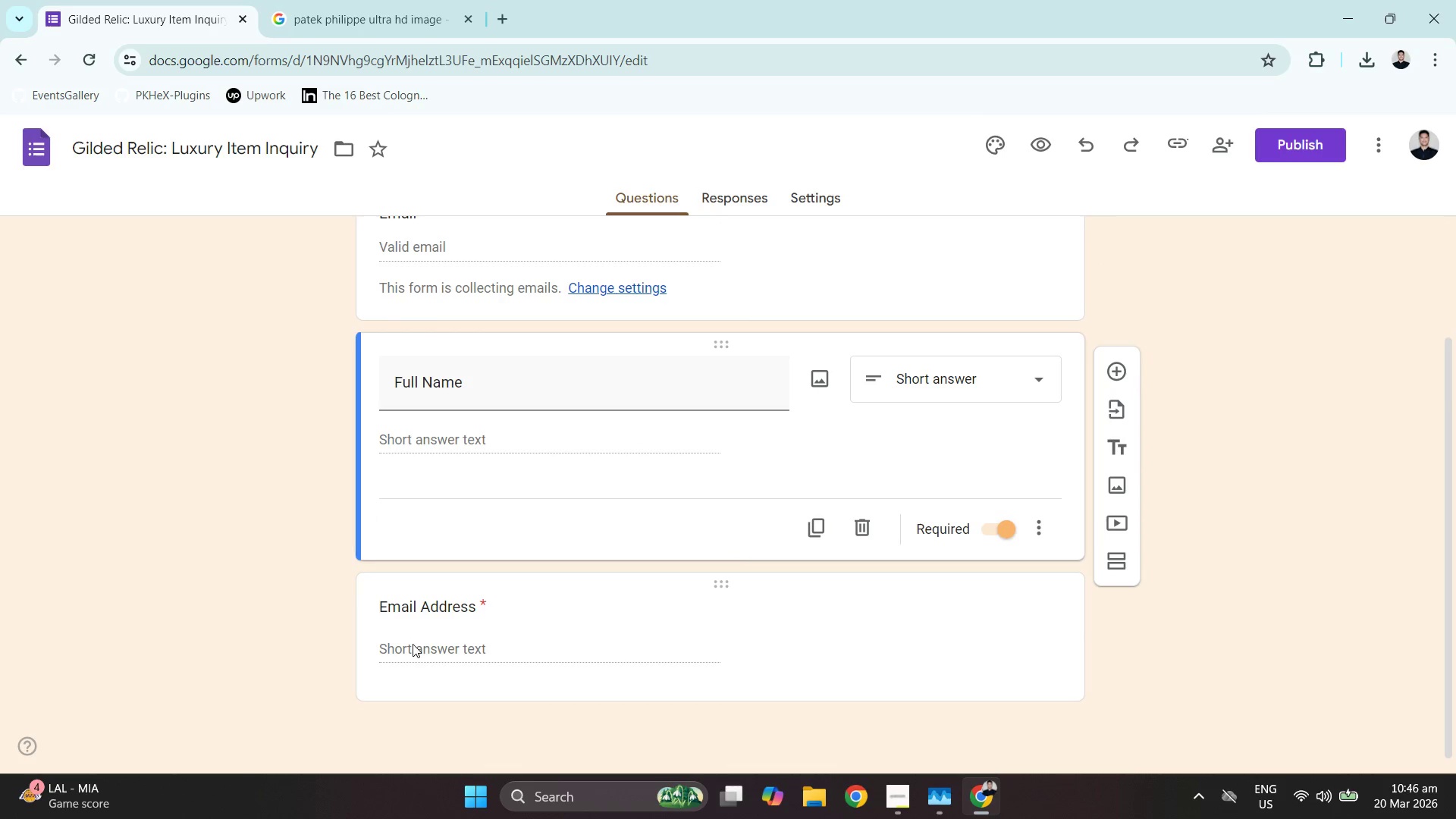 
left_click([405, 654])
 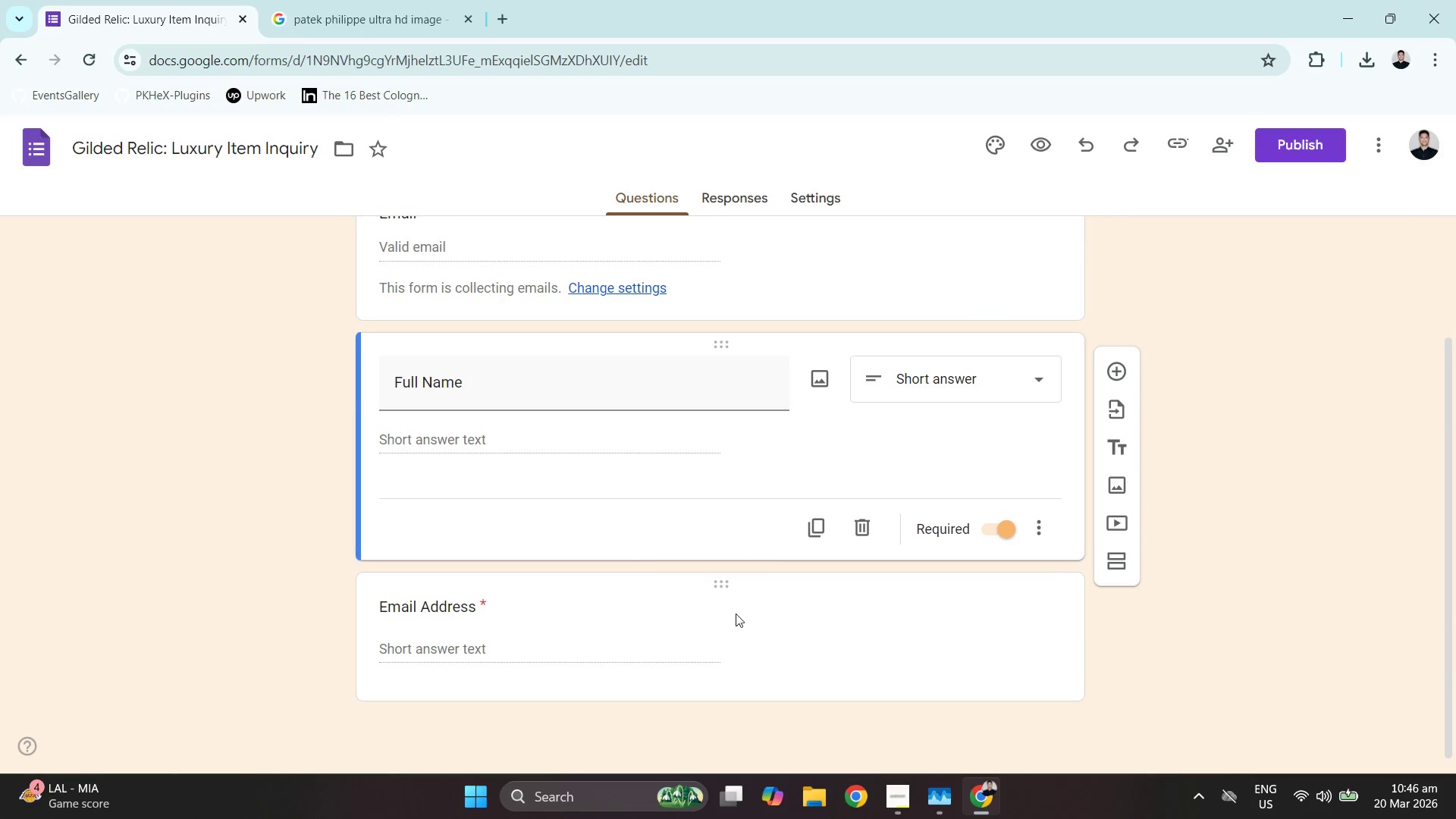 
scroll: coordinate [824, 621], scroll_direction: up, amount: 3.0
 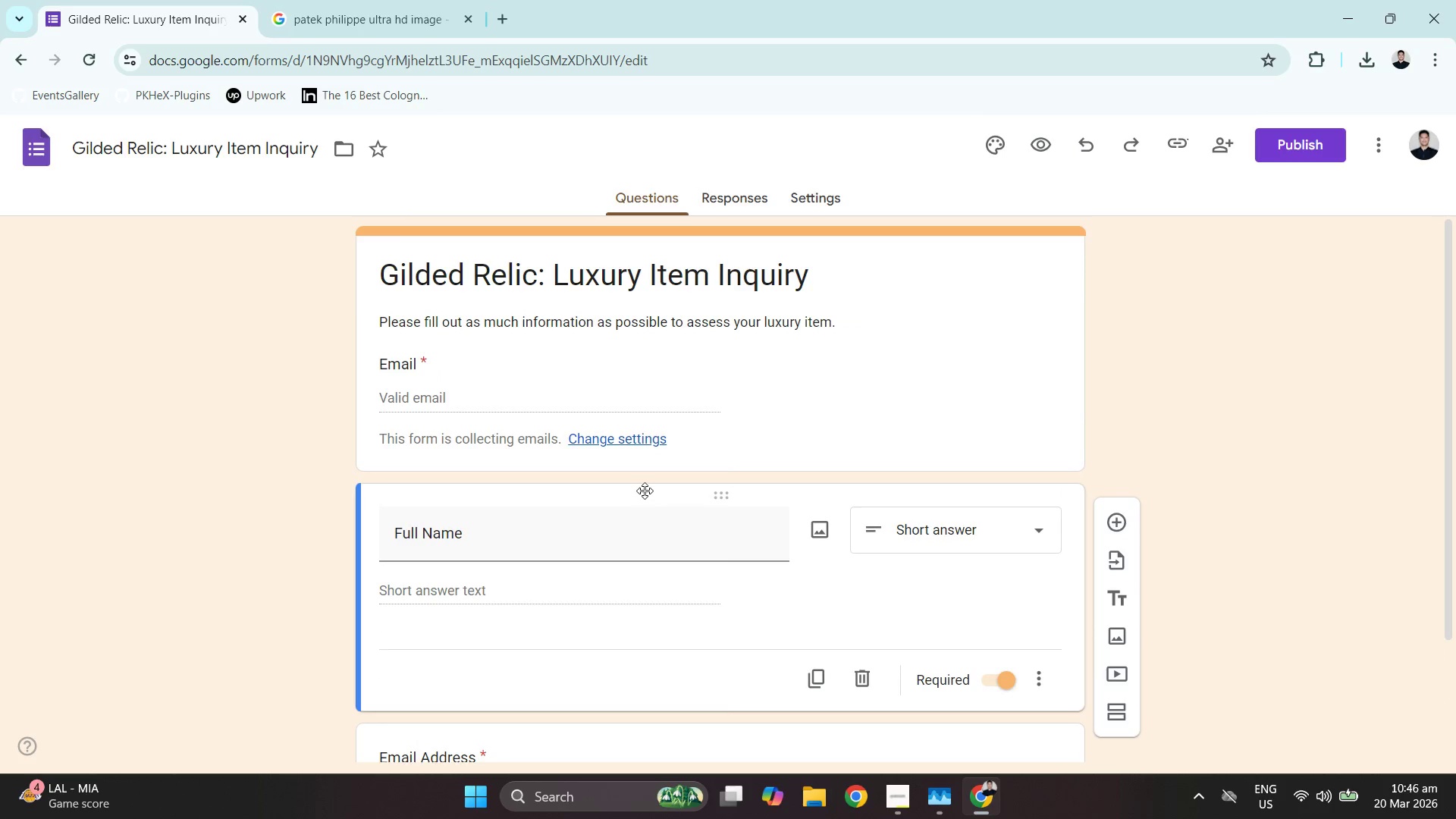 
double_click([619, 444])
 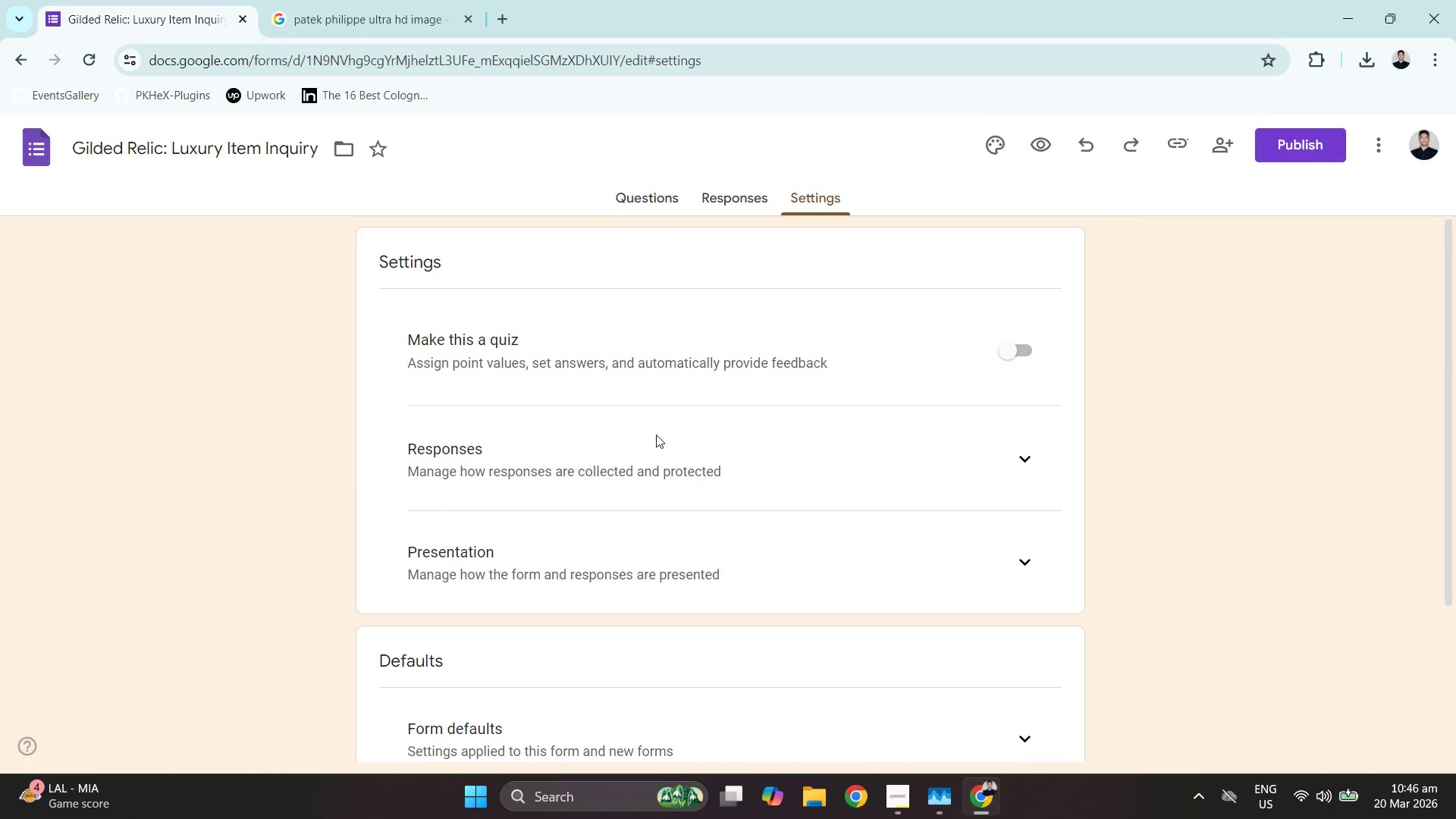 
scroll: coordinate [721, 470], scroll_direction: down, amount: 1.0
 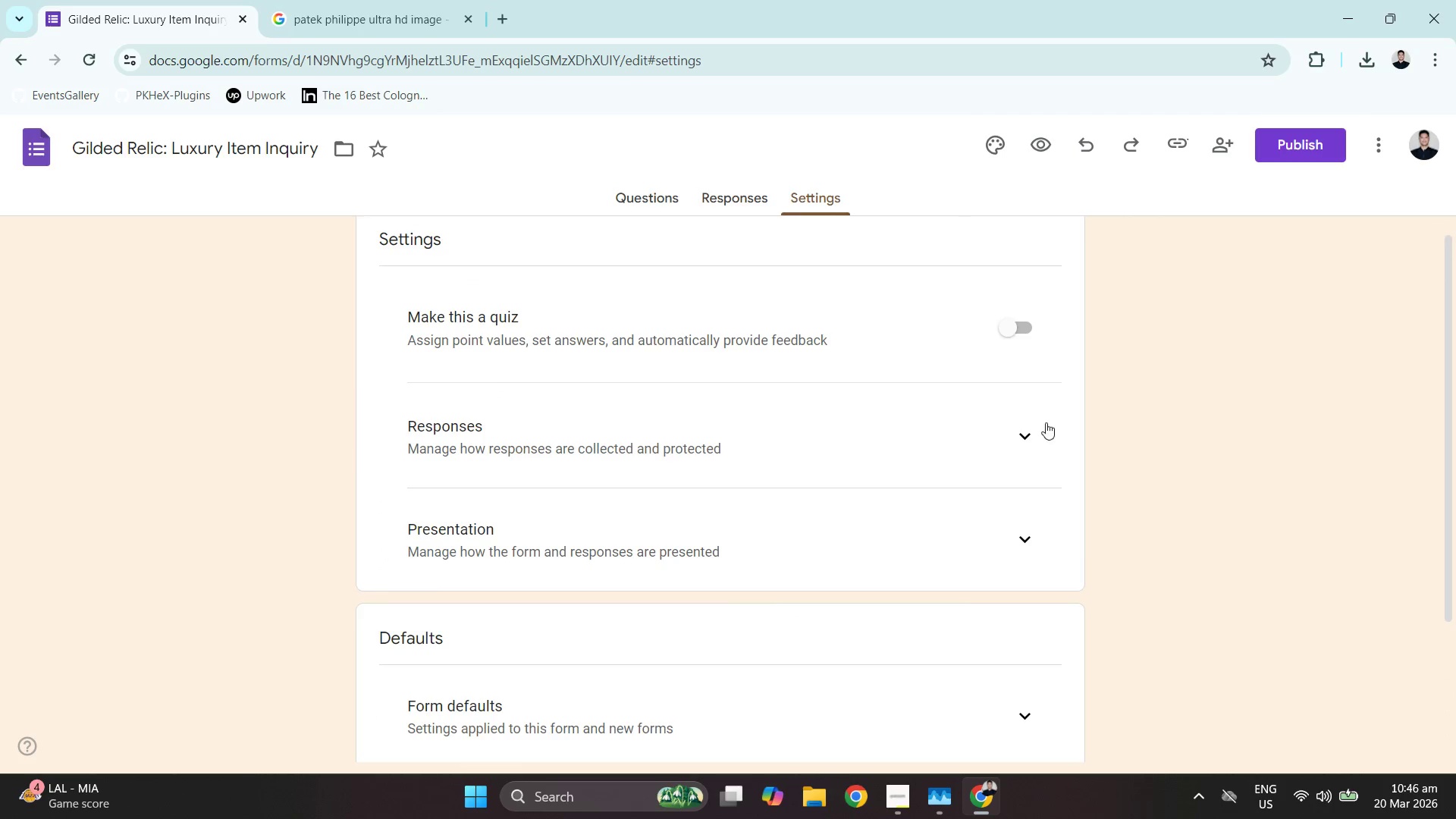 
left_click([1012, 439])
 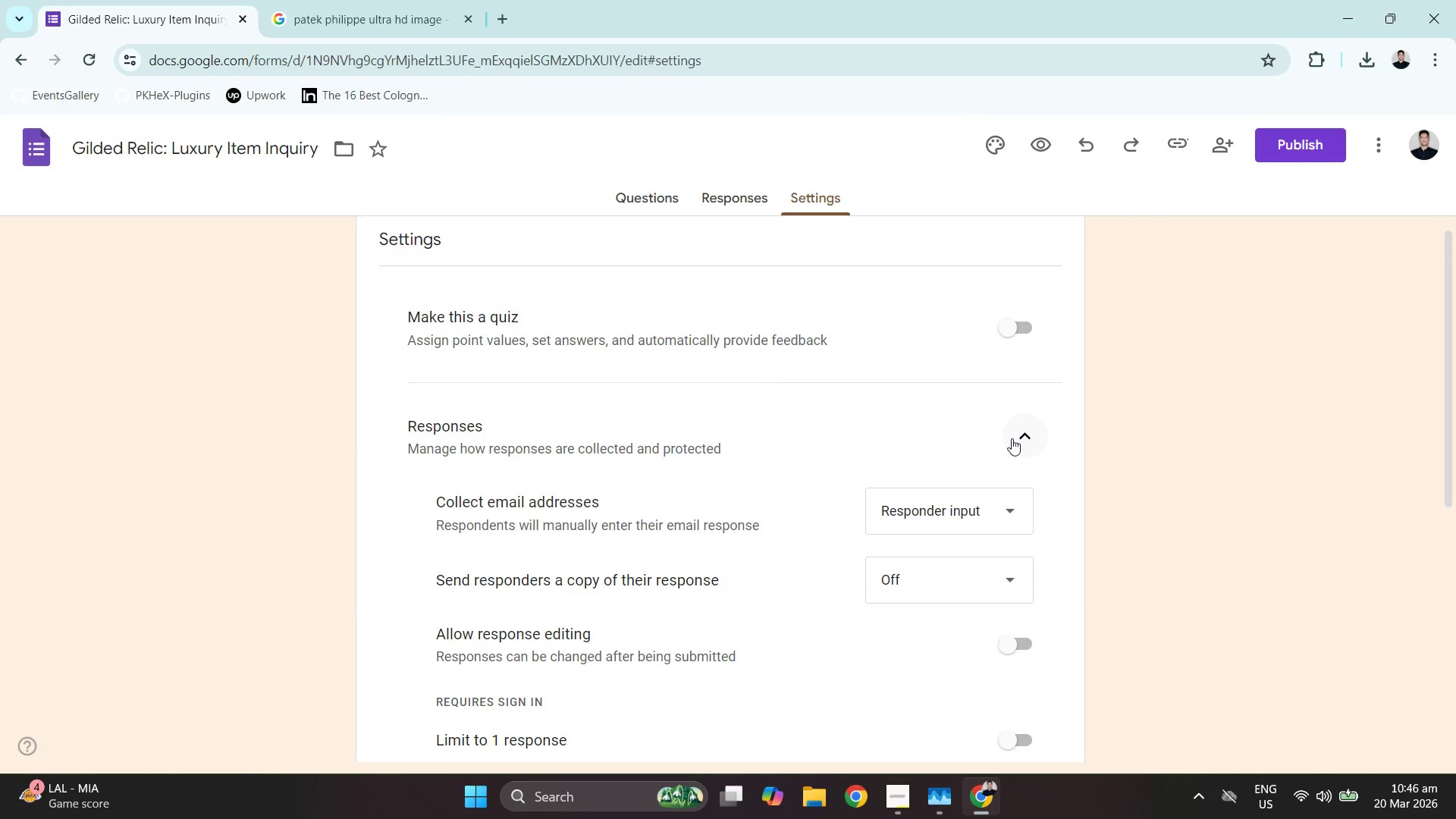 
scroll: coordinate [1012, 438], scroll_direction: down, amount: 2.0
 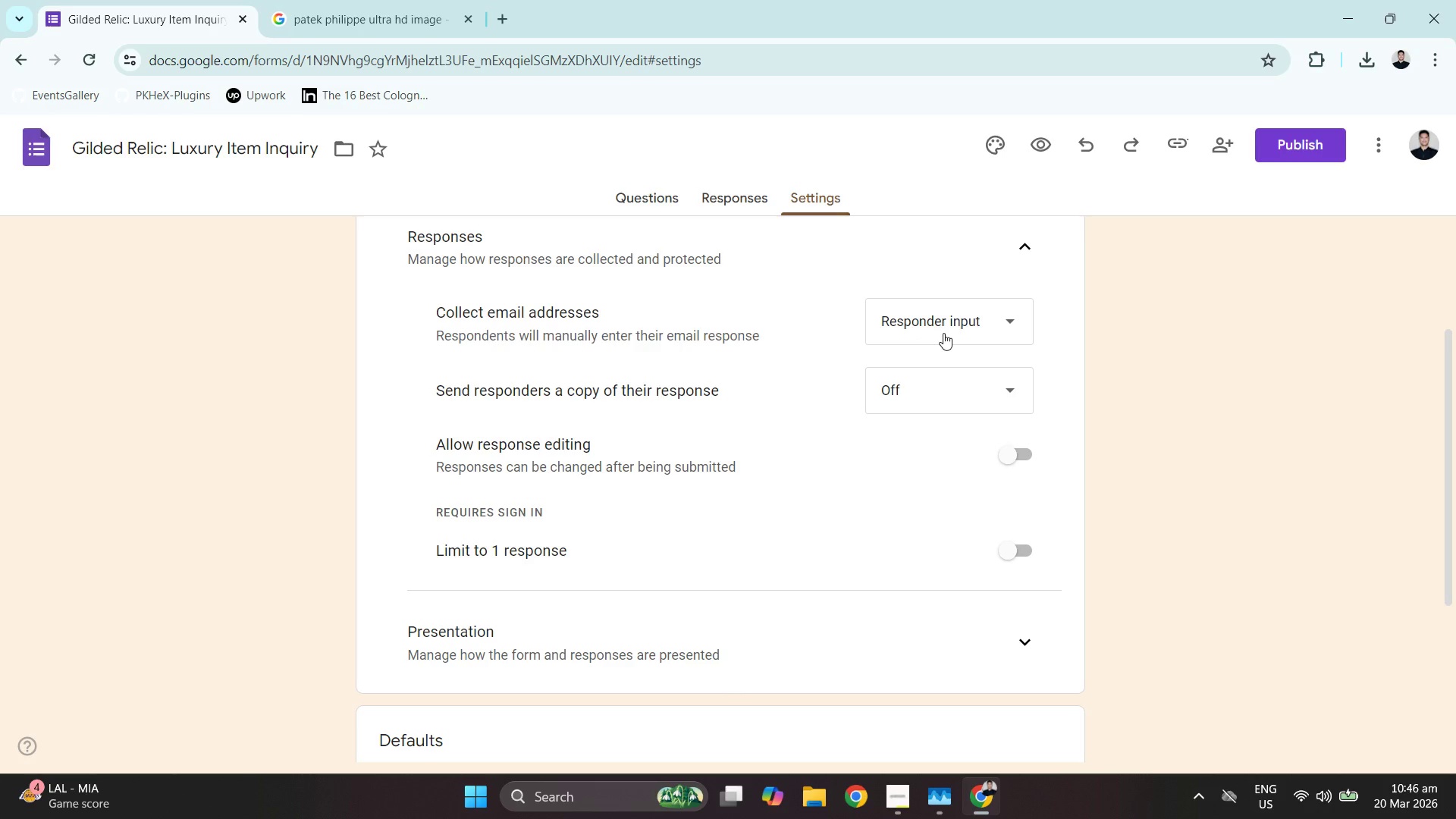 
left_click([943, 333])
 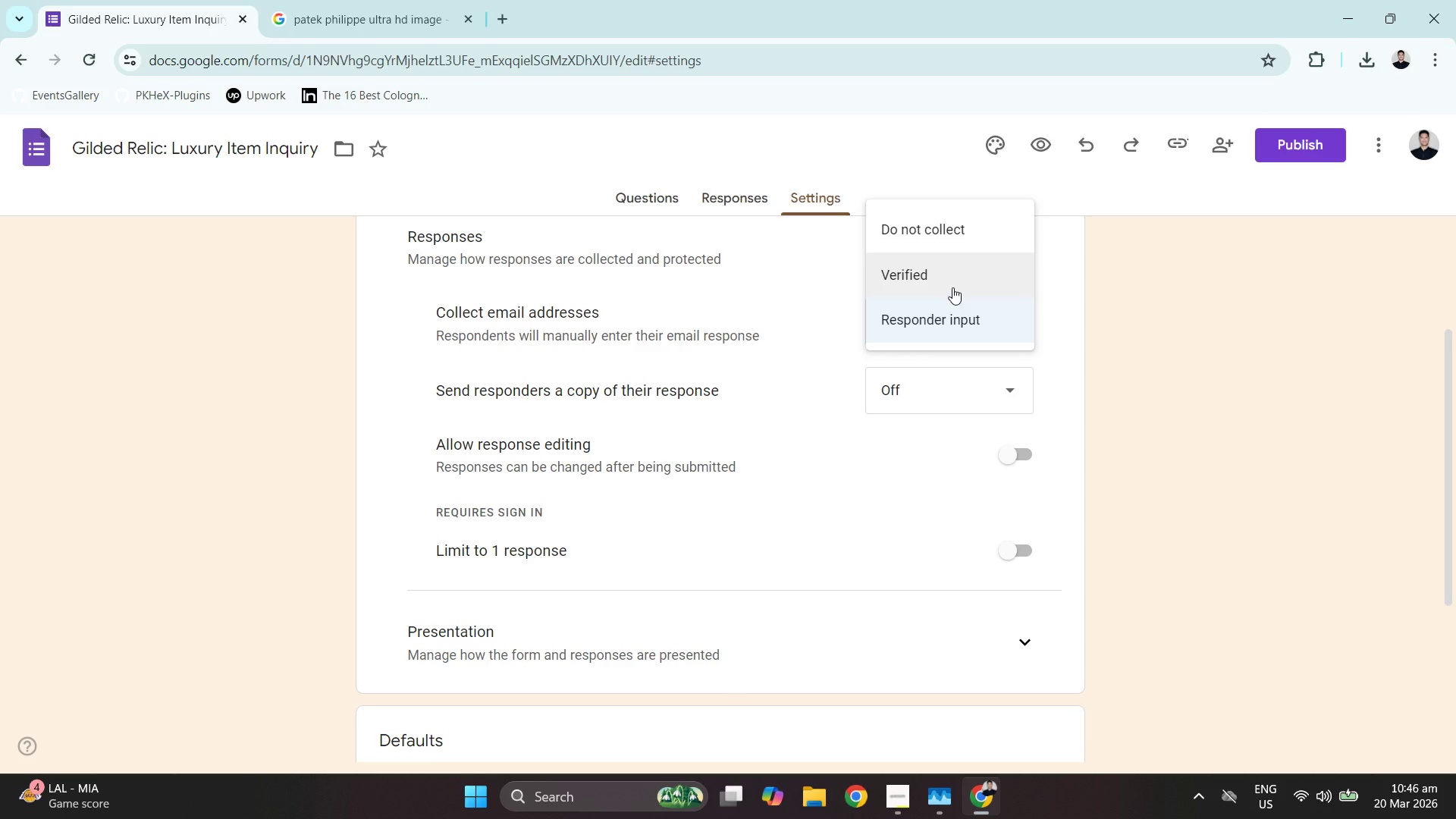 
left_click([1166, 320])
 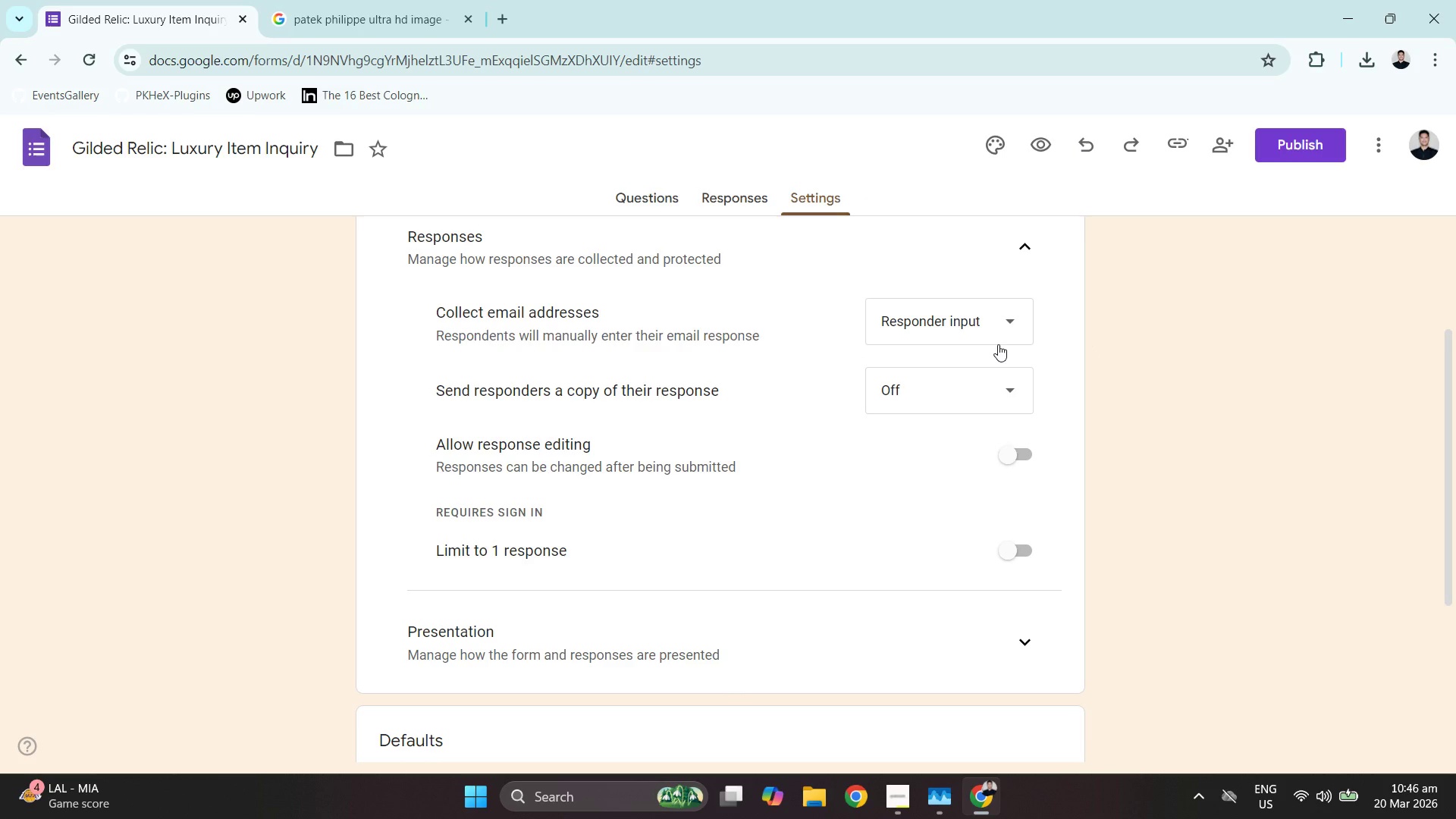 
scroll: coordinate [998, 345], scroll_direction: up, amount: 3.0
 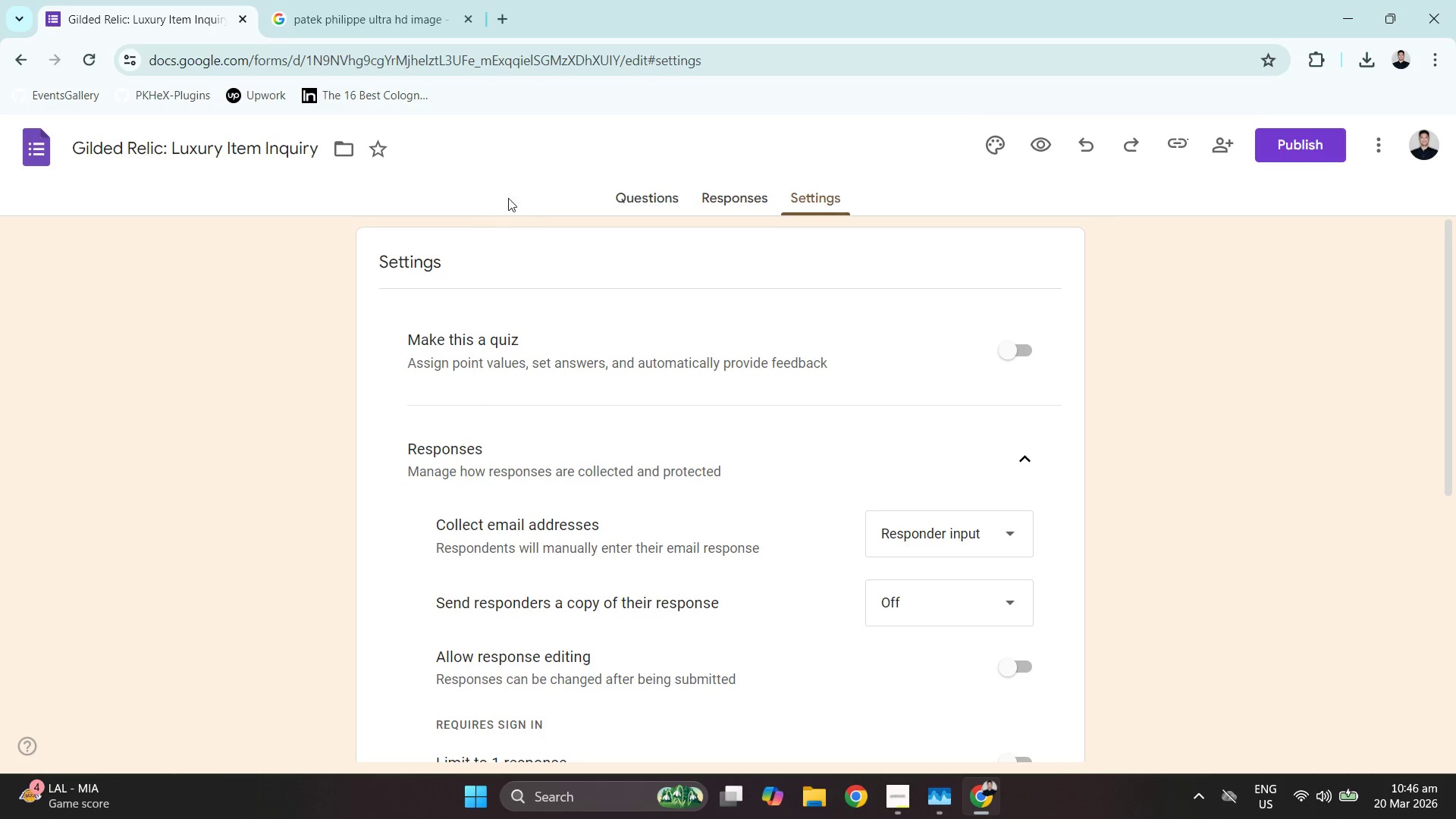 
left_click([604, 202])
 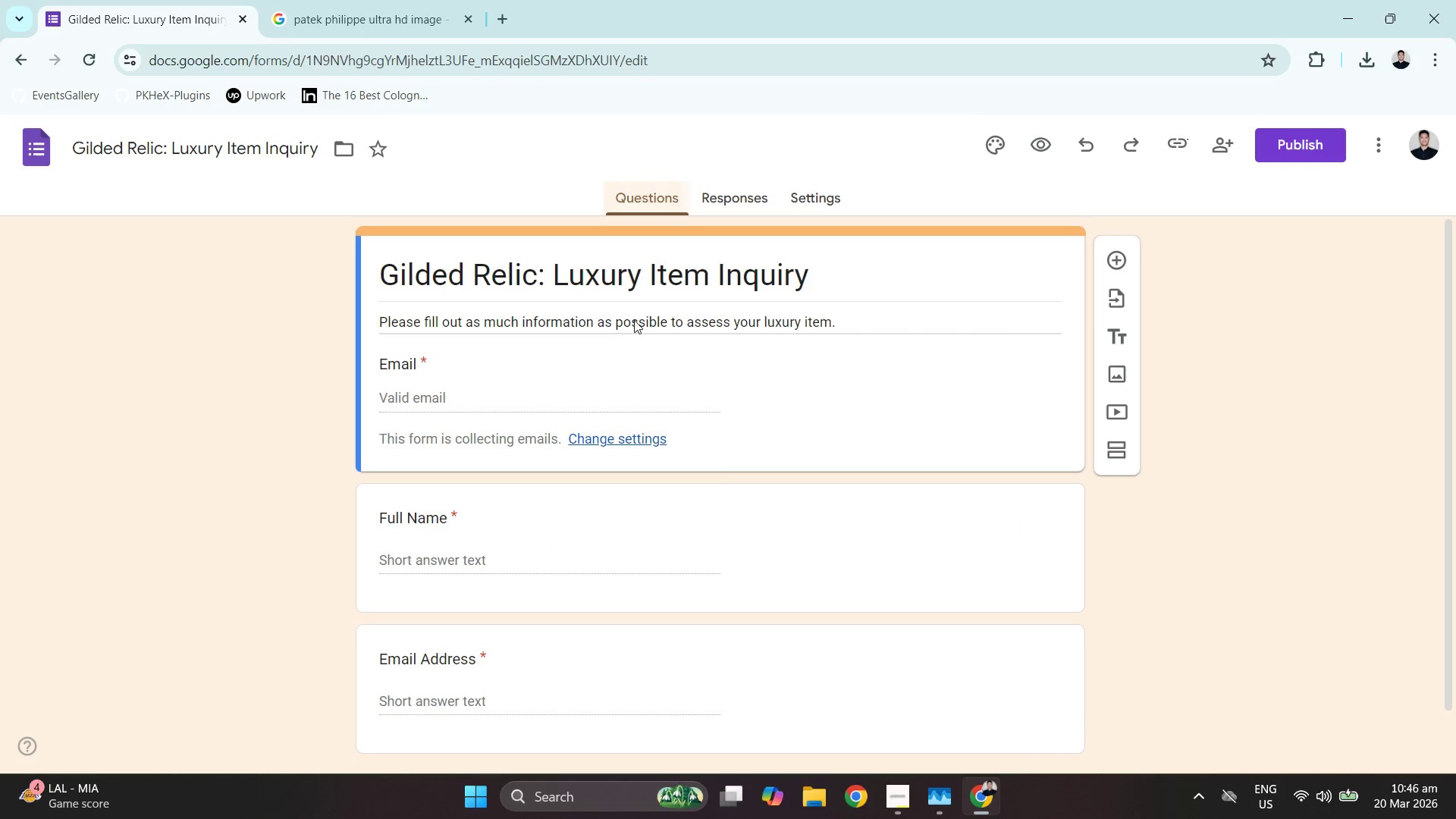 
scroll: coordinate [959, 620], scroll_direction: down, amount: 6.0
 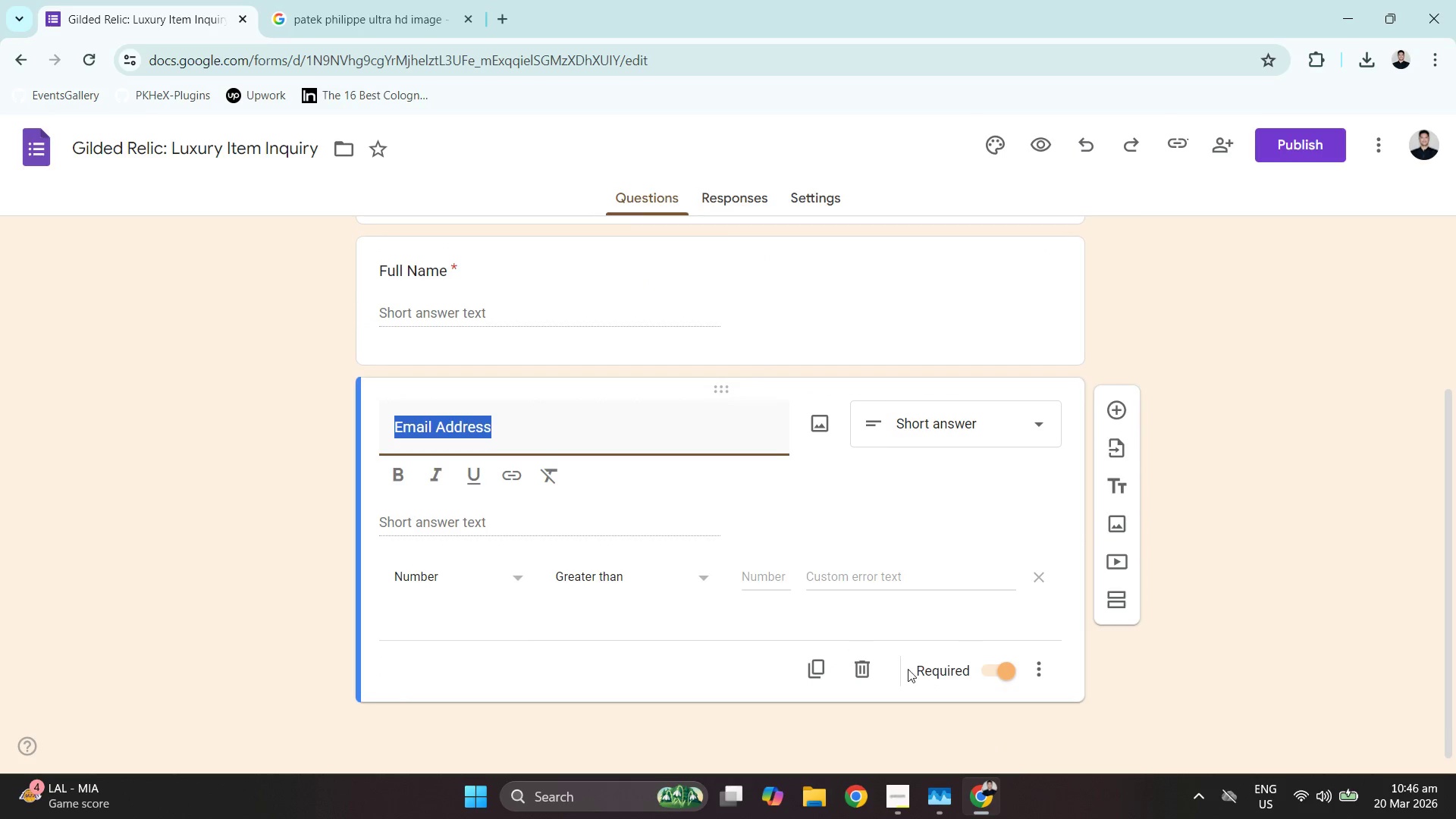 
left_click([858, 674])
 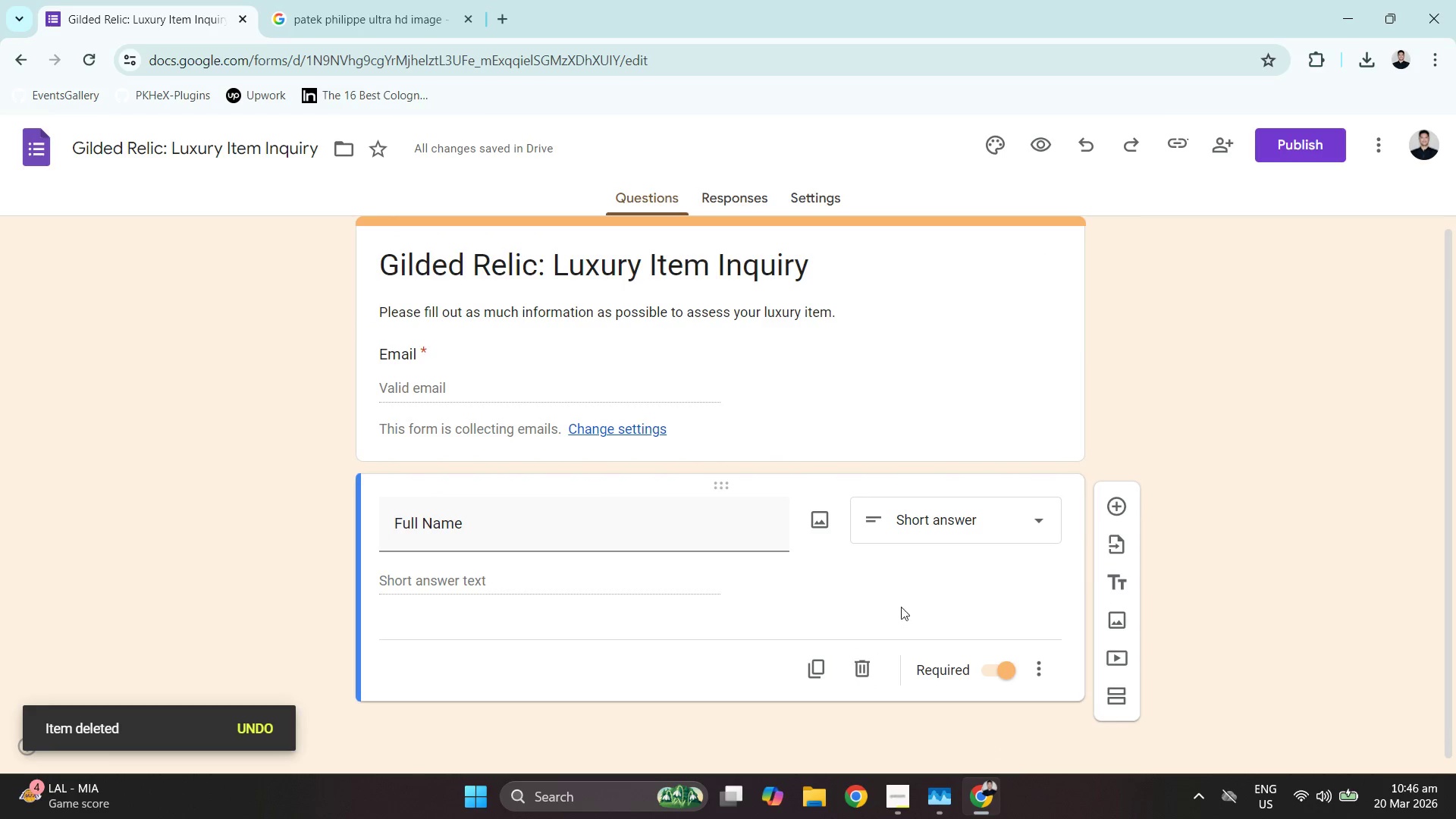 
wait(8.89)
 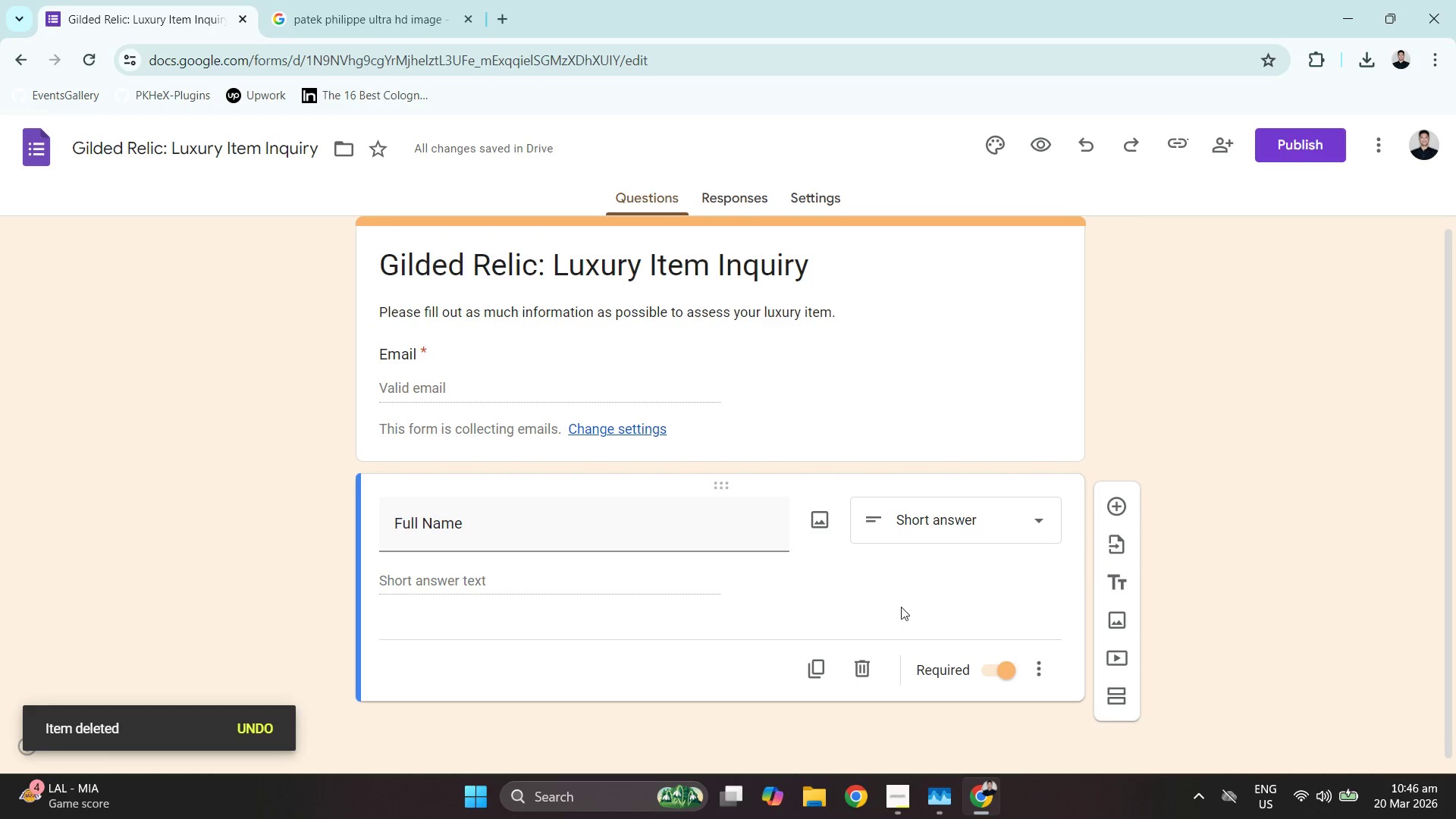 
type(Phone Number)
 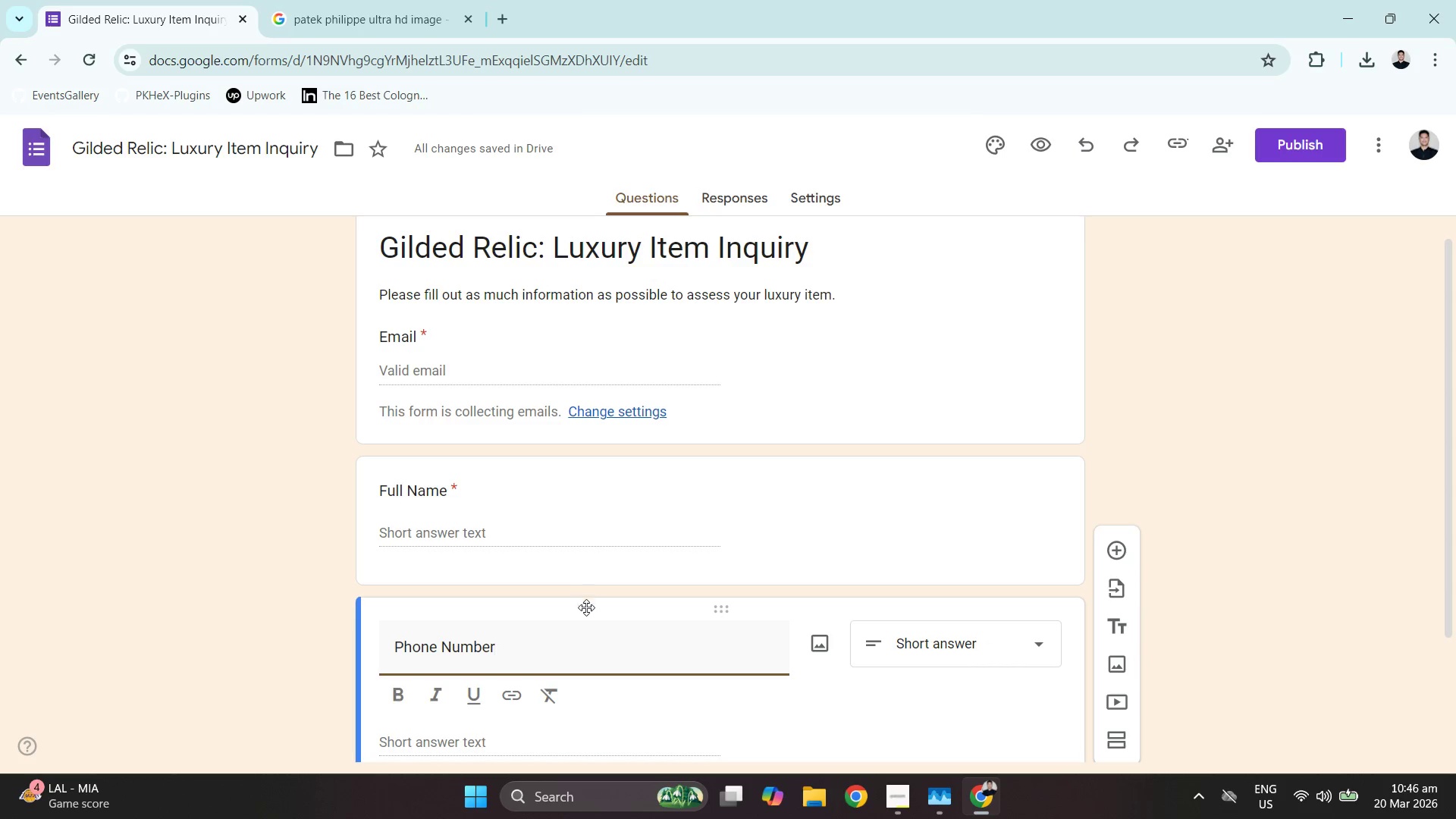 
wait(7.97)
 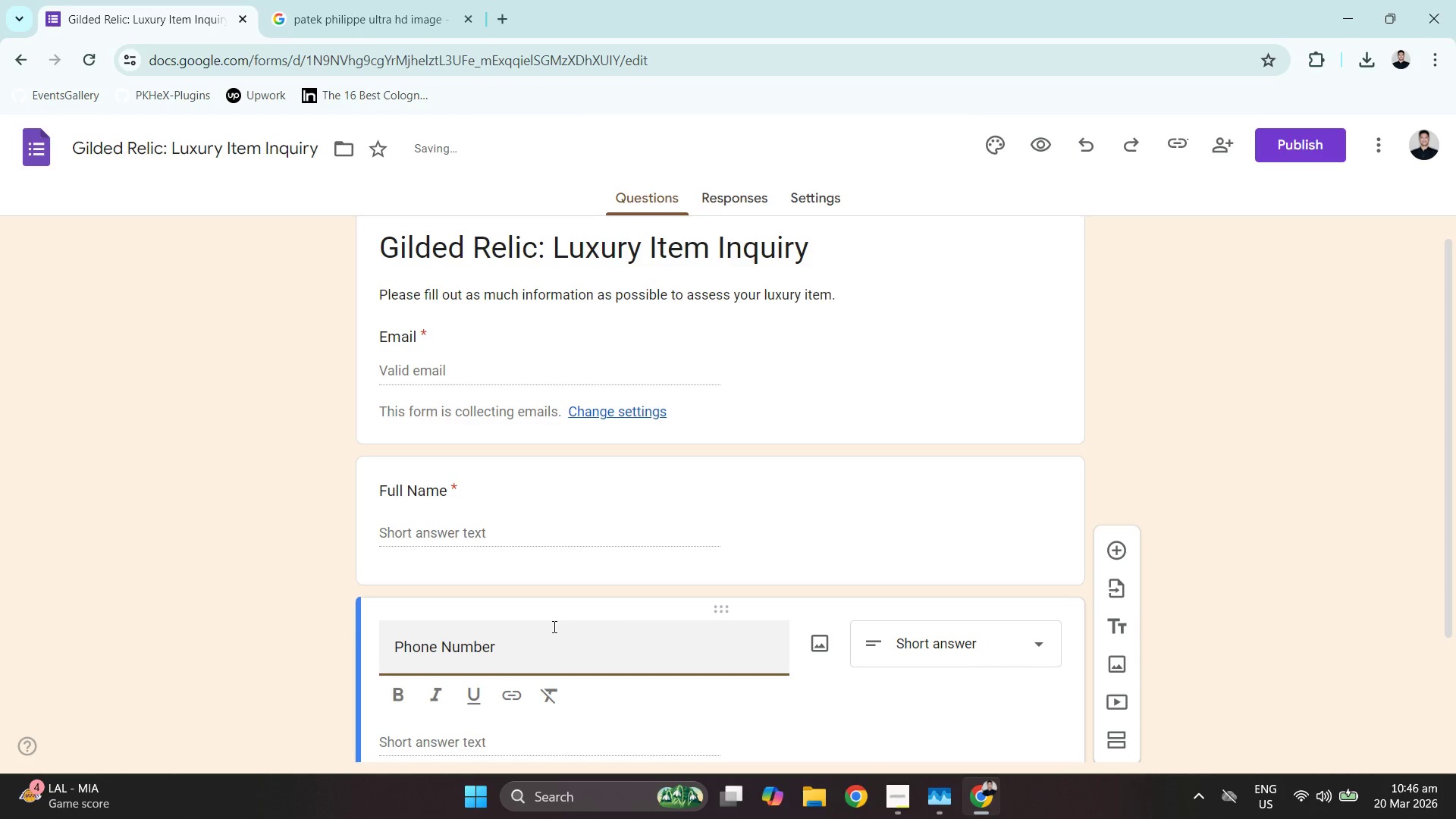 
scroll: coordinate [939, 687], scroll_direction: down, amount: 3.0
 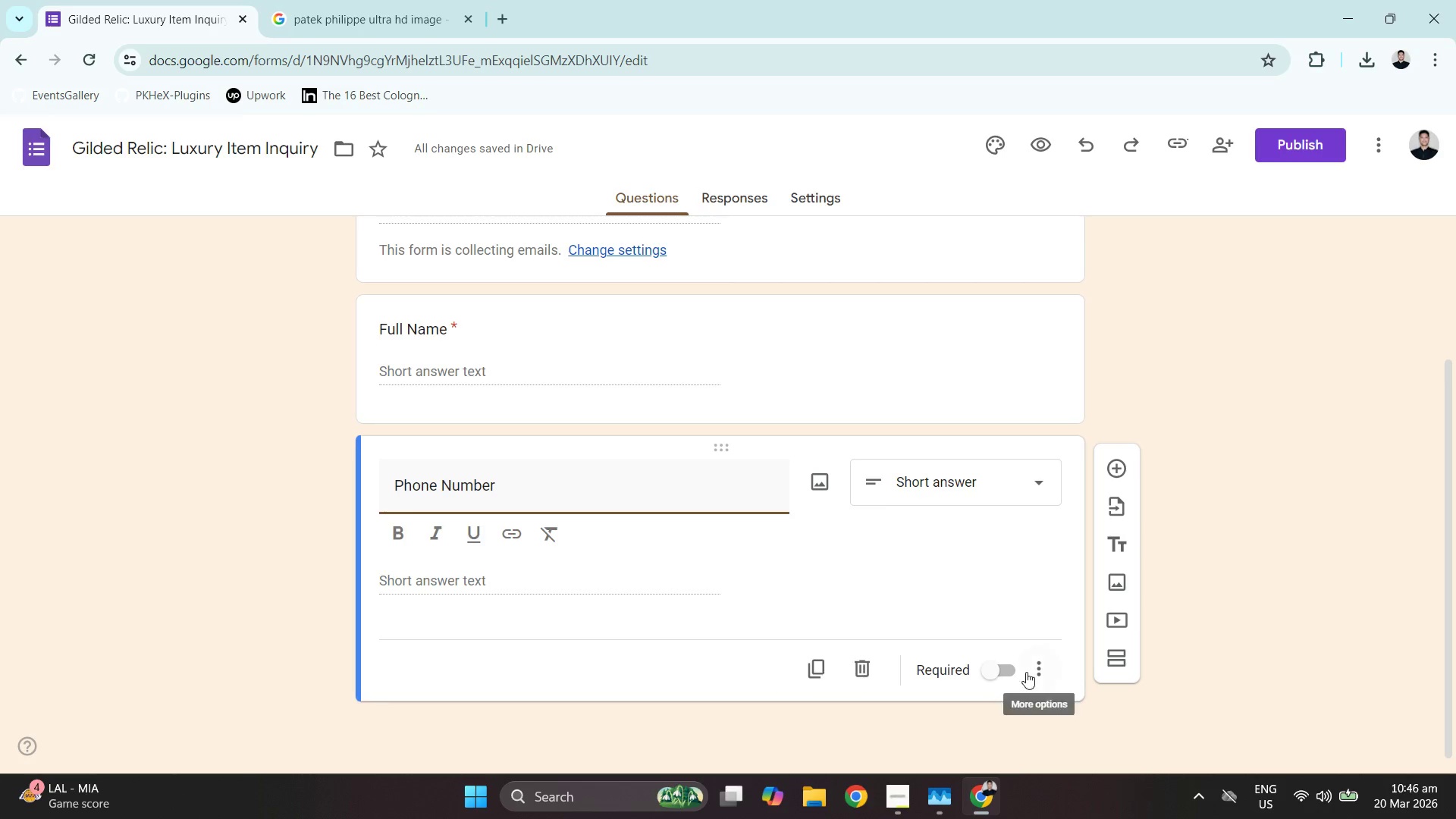 
left_click([1027, 671])
 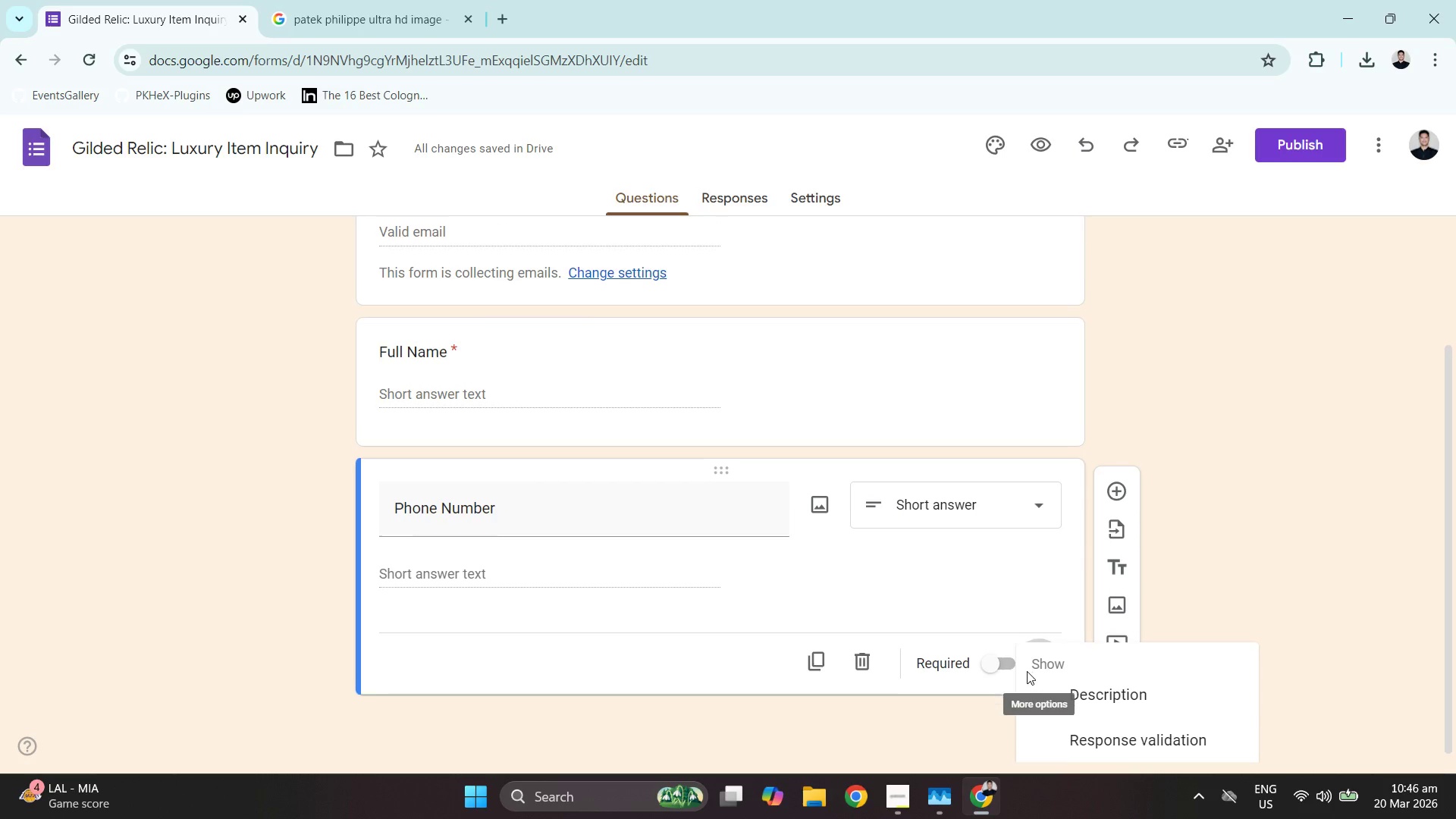 
mouse_move([1044, 677])
 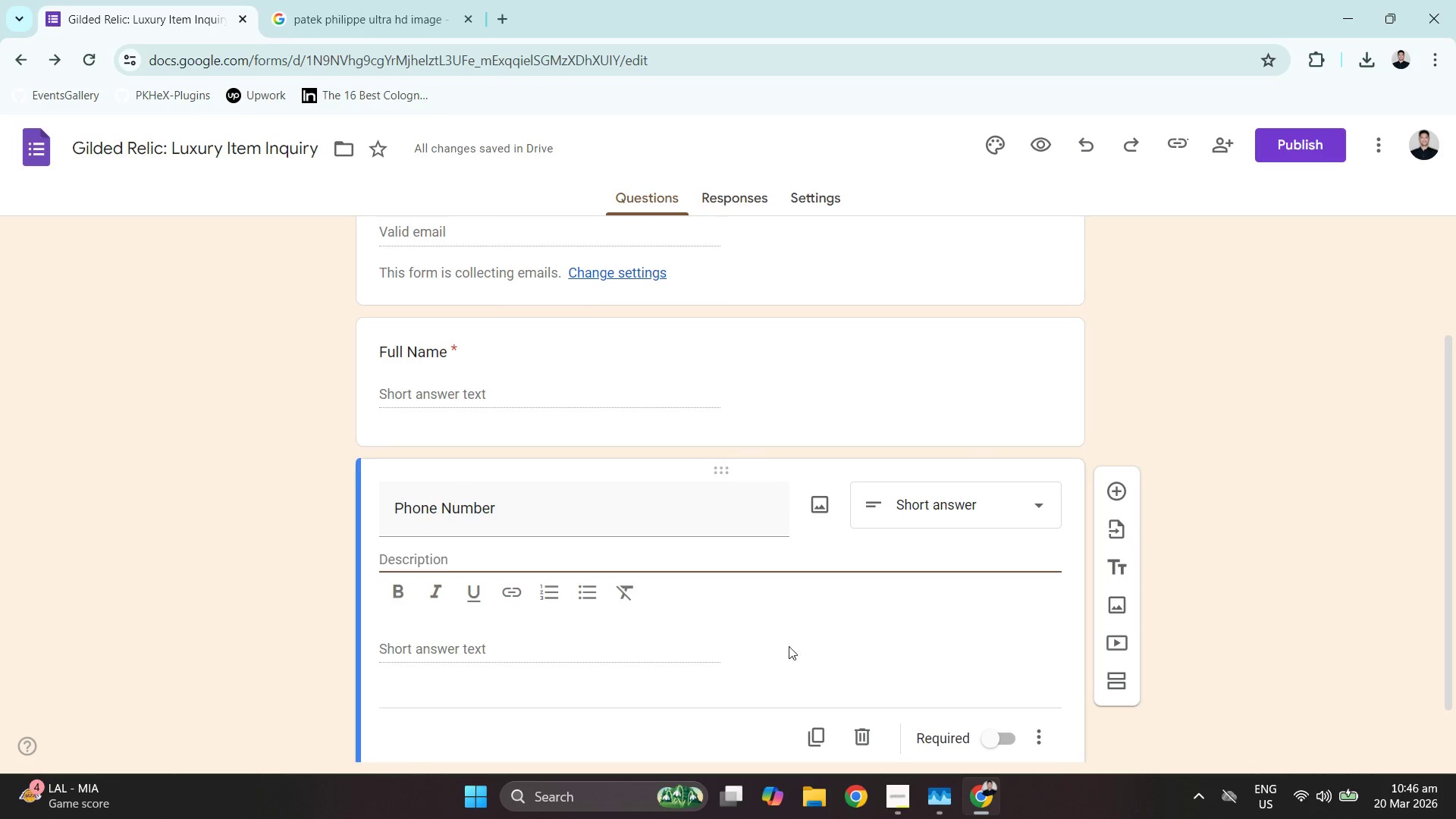 
type(Optional: Provide for Immediate SMS updates on high-value "Grail" items.)
 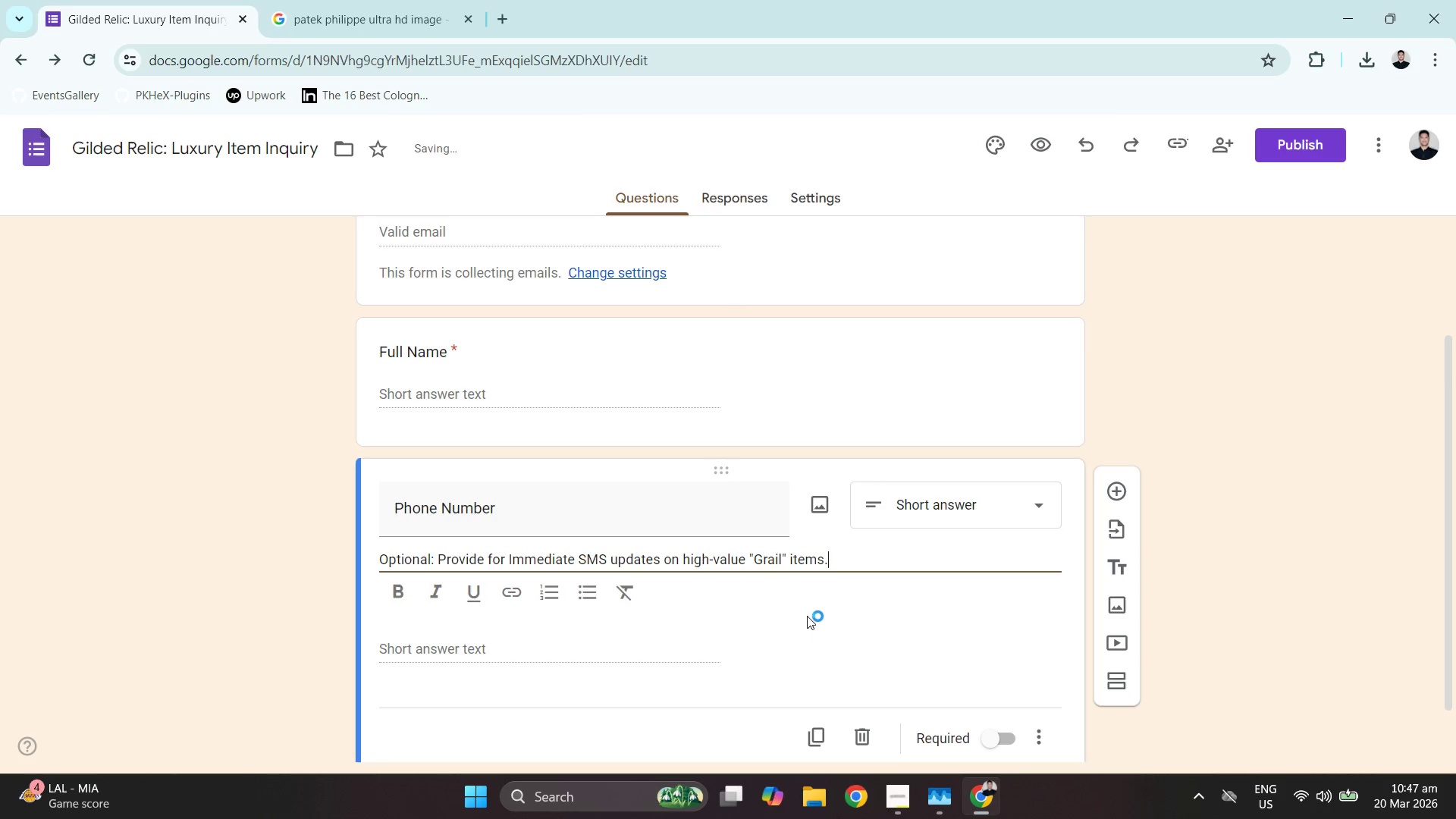 
left_click([1034, 740])
 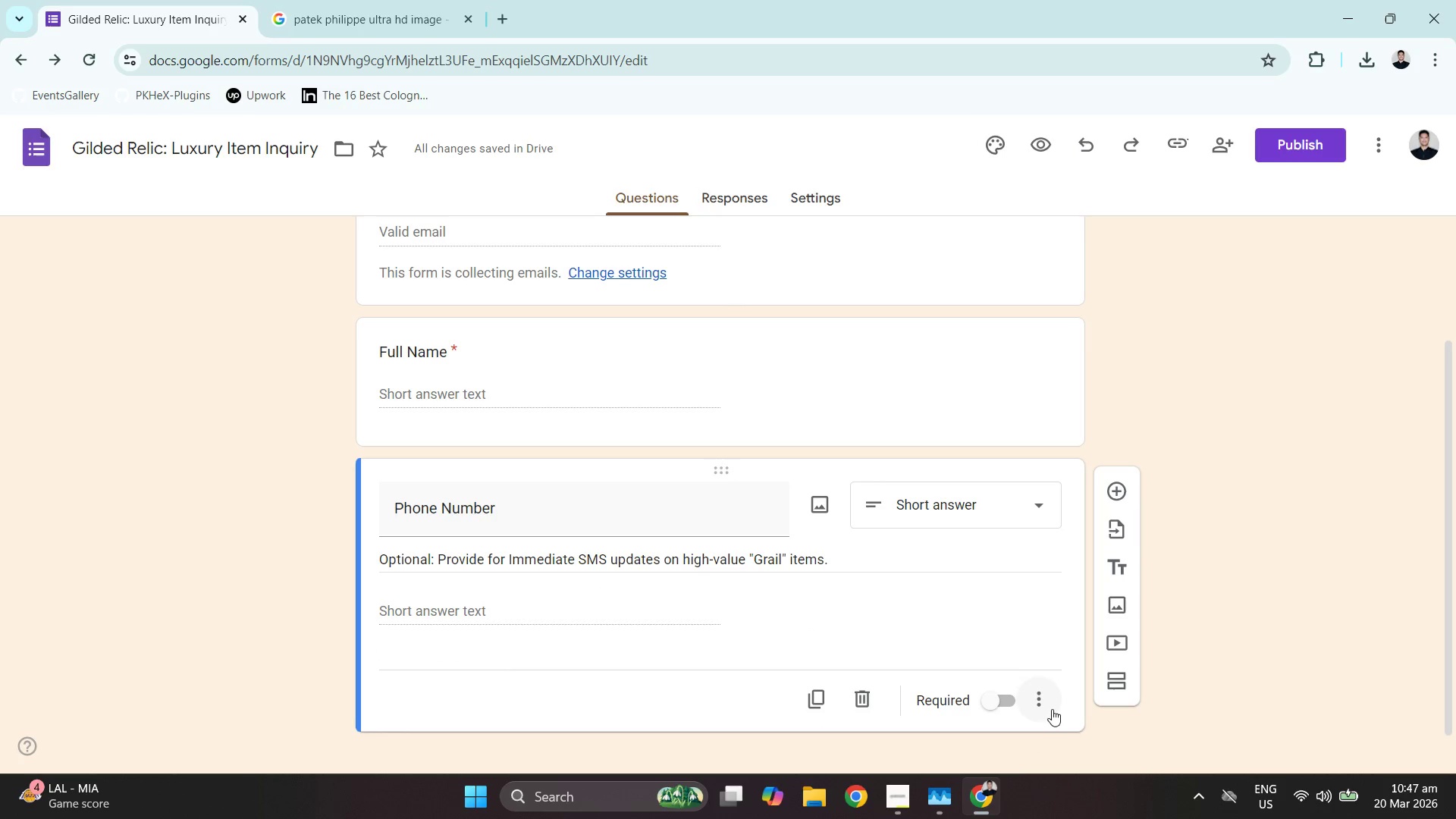 
left_click([1049, 708])
 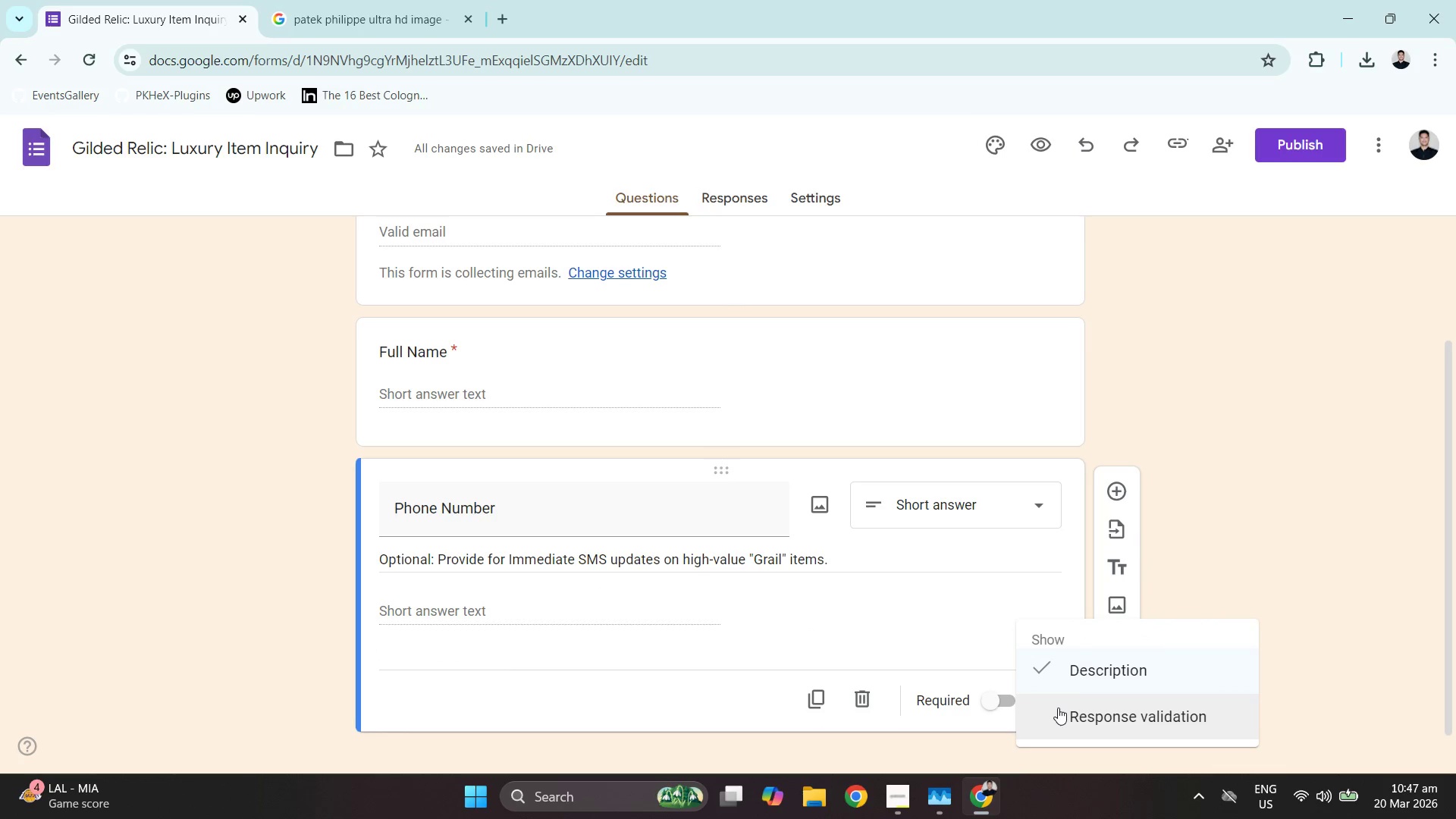 
left_click([1058, 708])
 